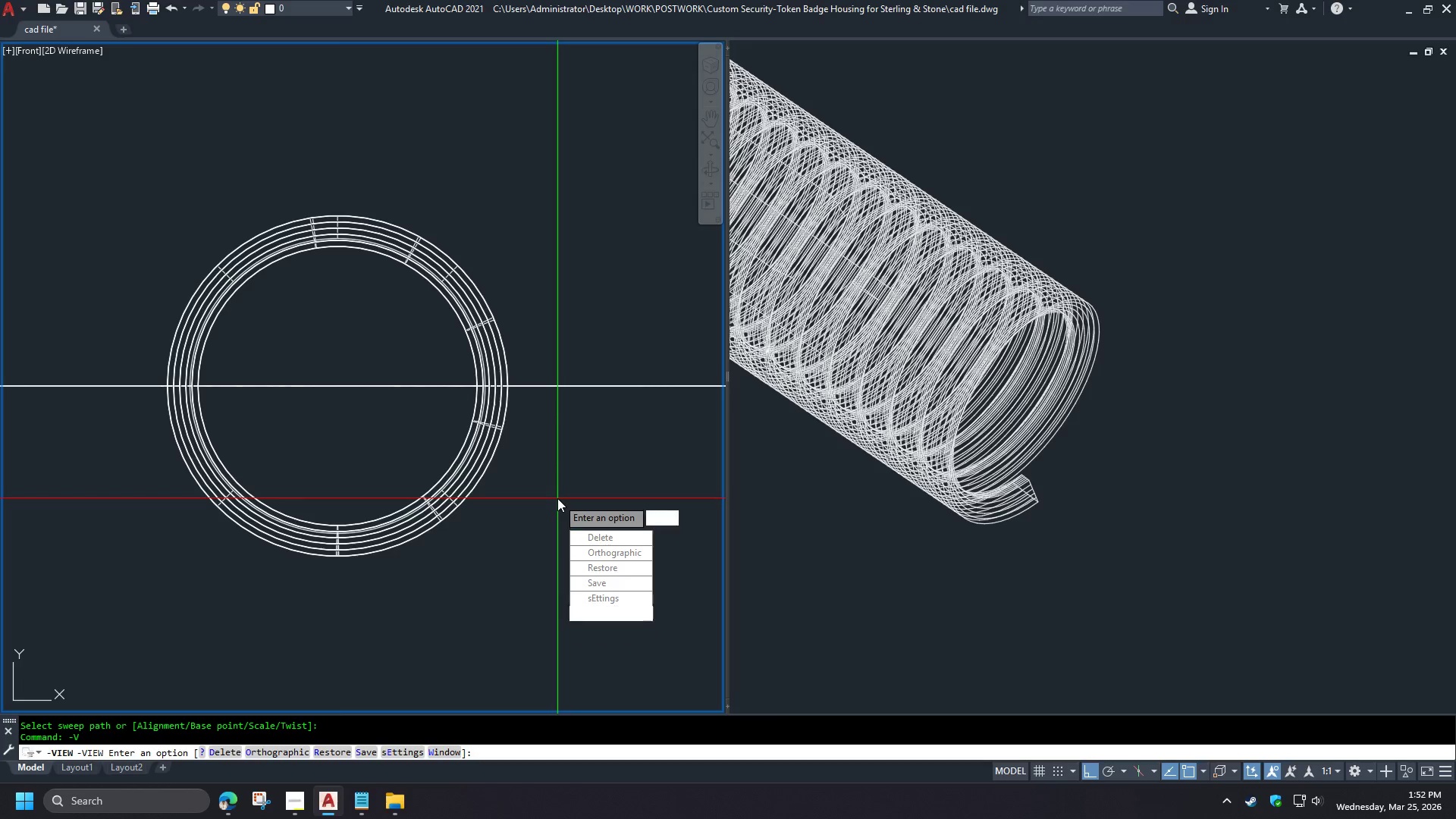 
key(T)
 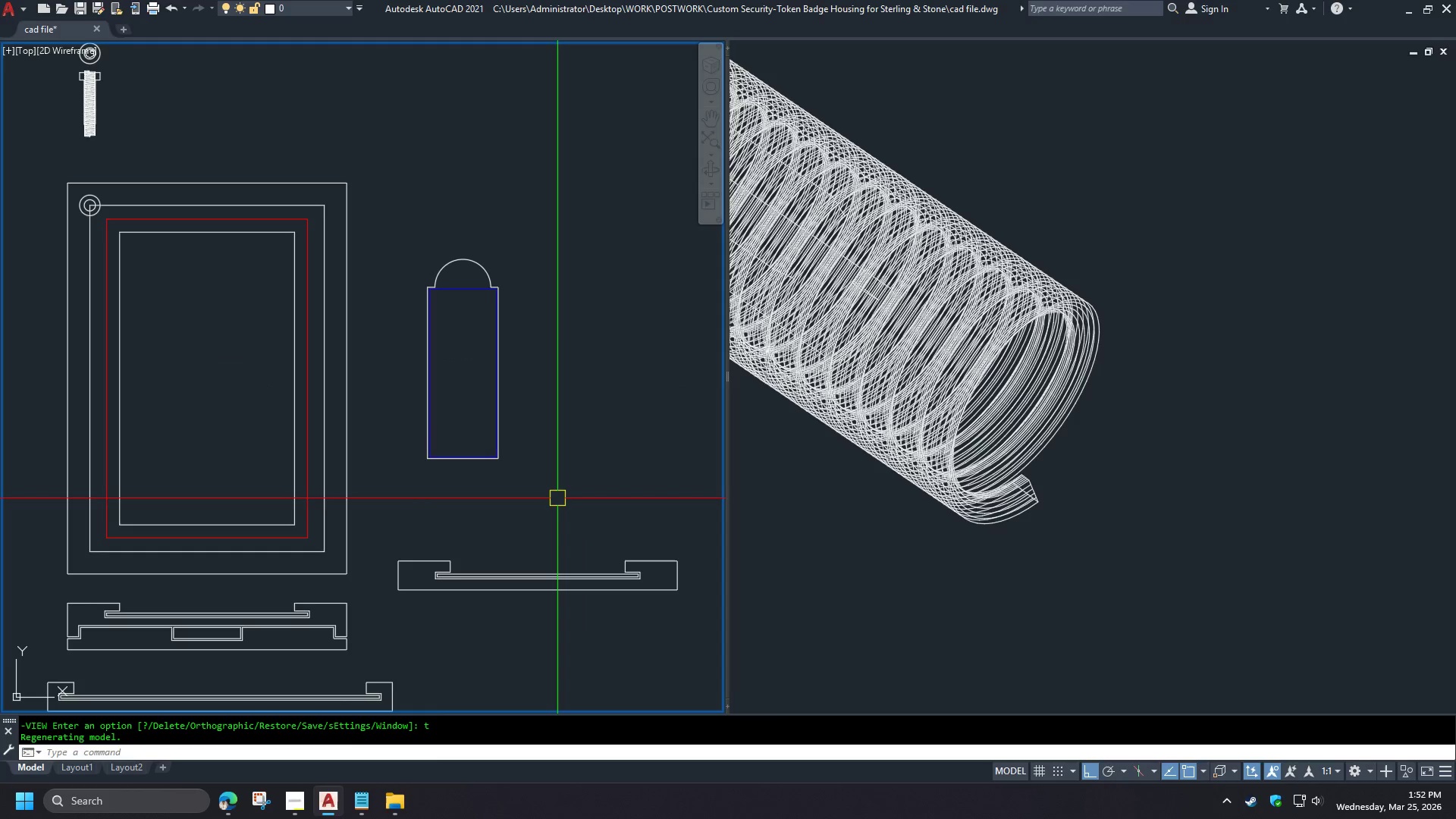 
key(Space)
 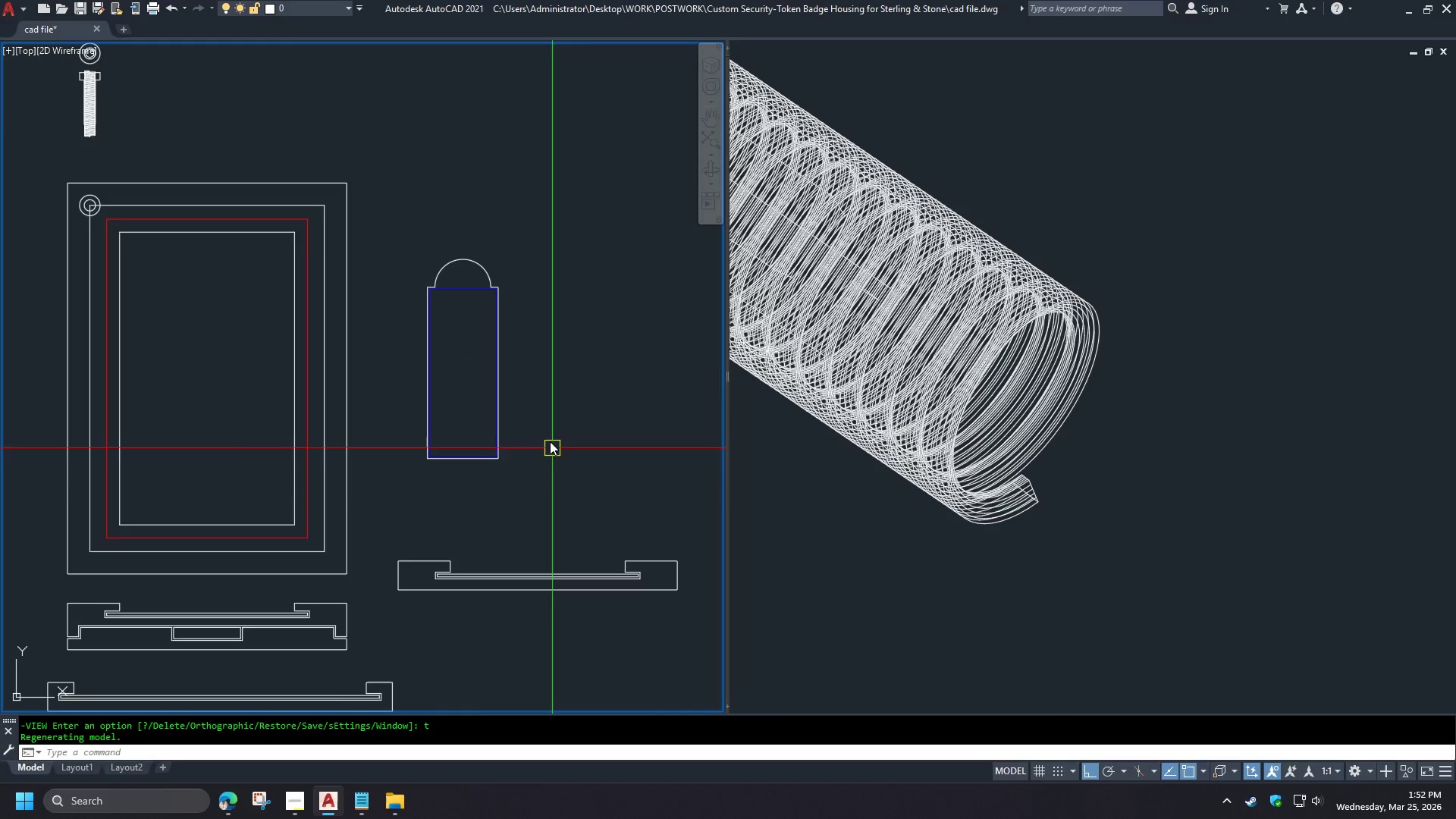 
scroll: coordinate [411, 344], scroll_direction: up, amount: 9.0
 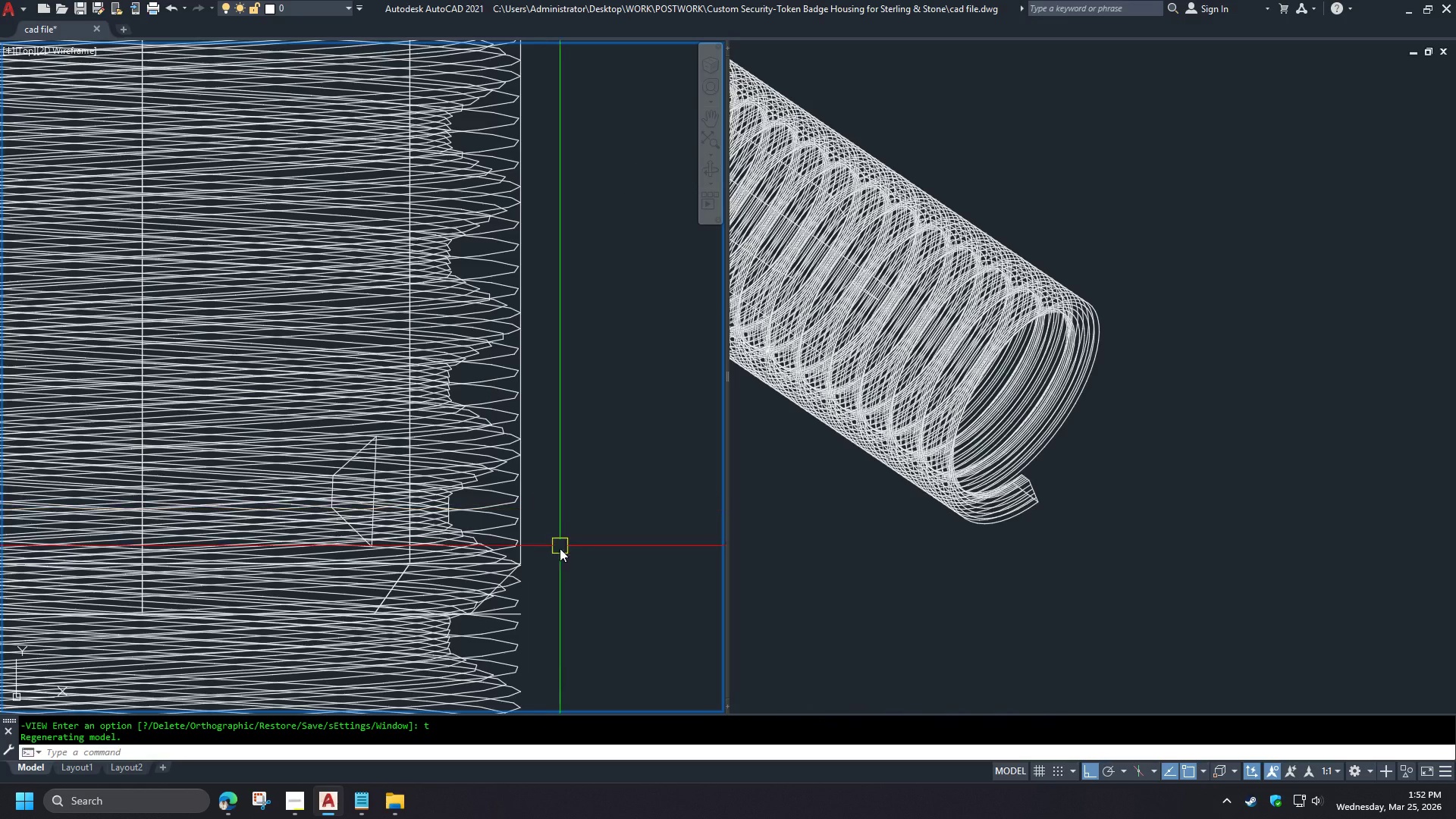 
type(su )
 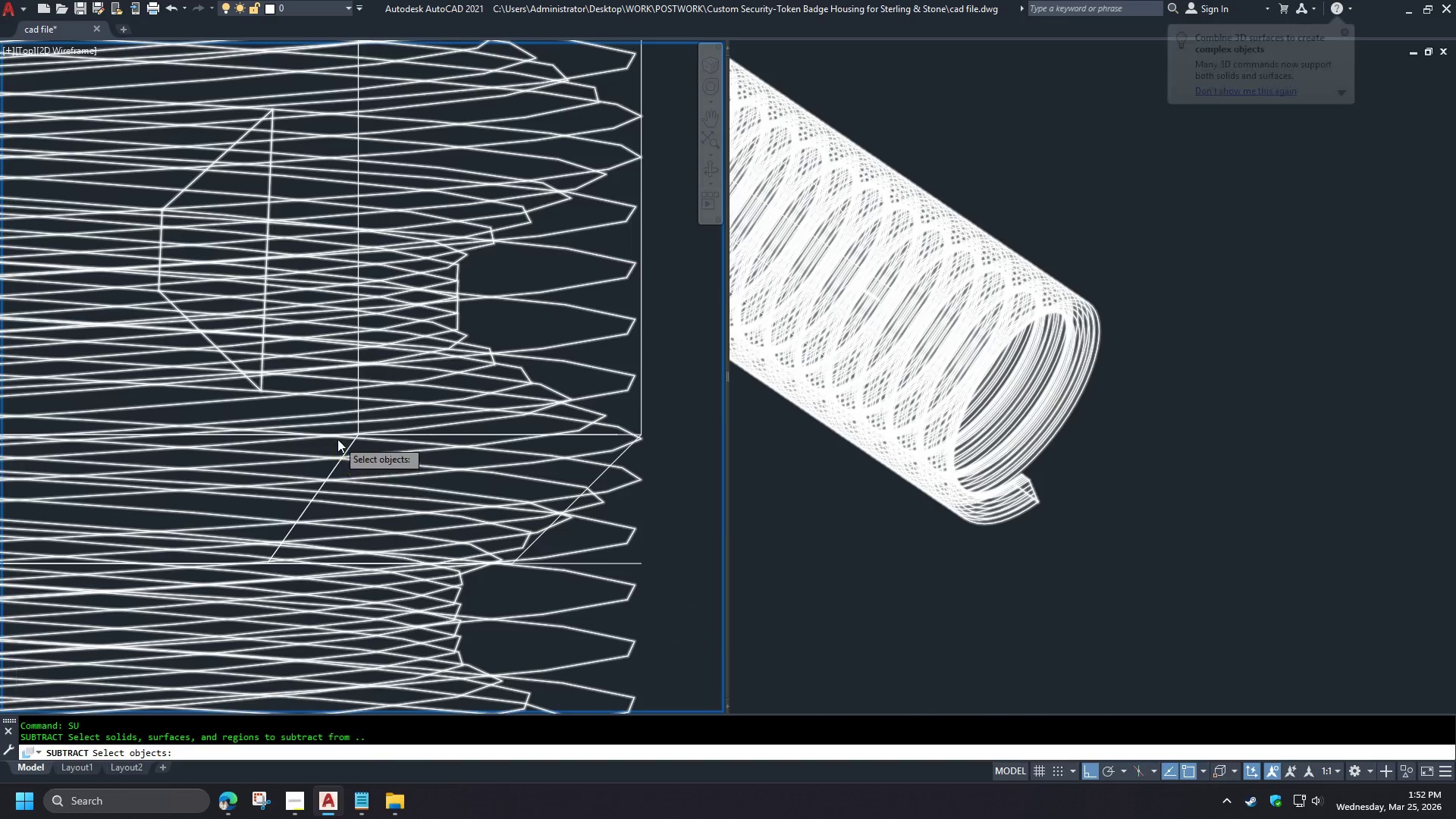 
scroll: coordinate [443, 647], scroll_direction: up, amount: 2.0
 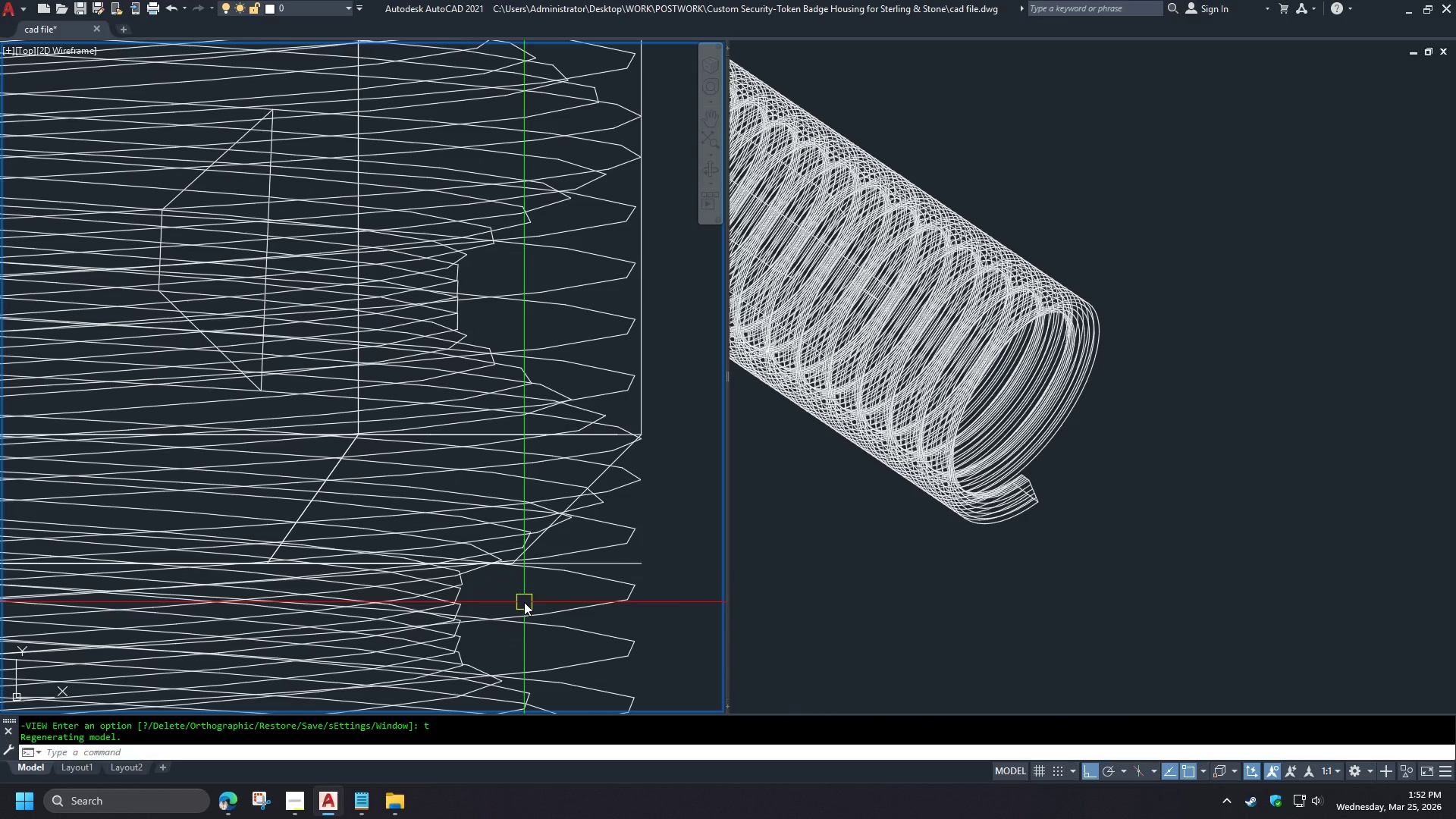 
left_click([390, 467])
 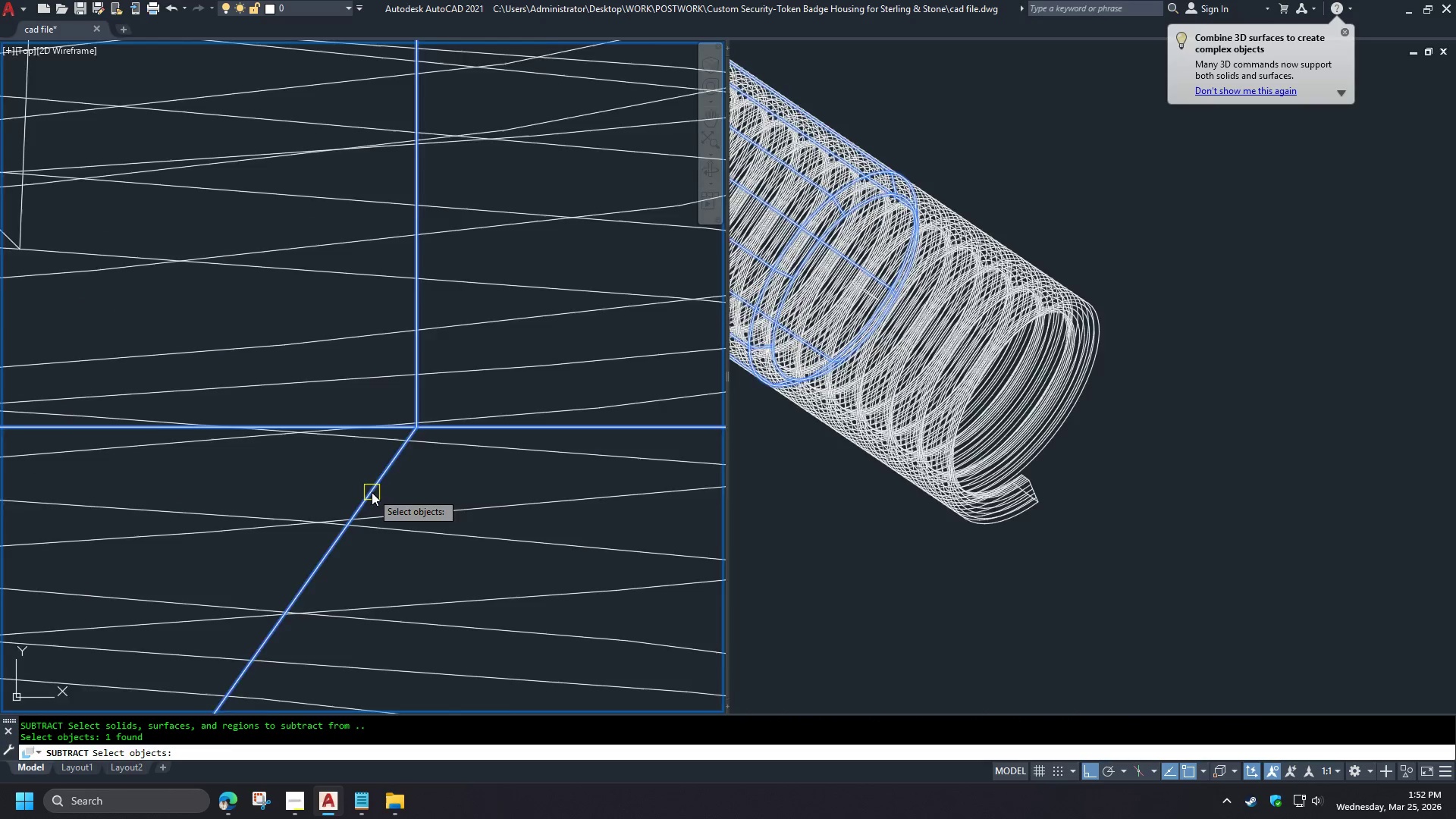 
scroll: coordinate [338, 438], scroll_direction: up, amount: 3.0
 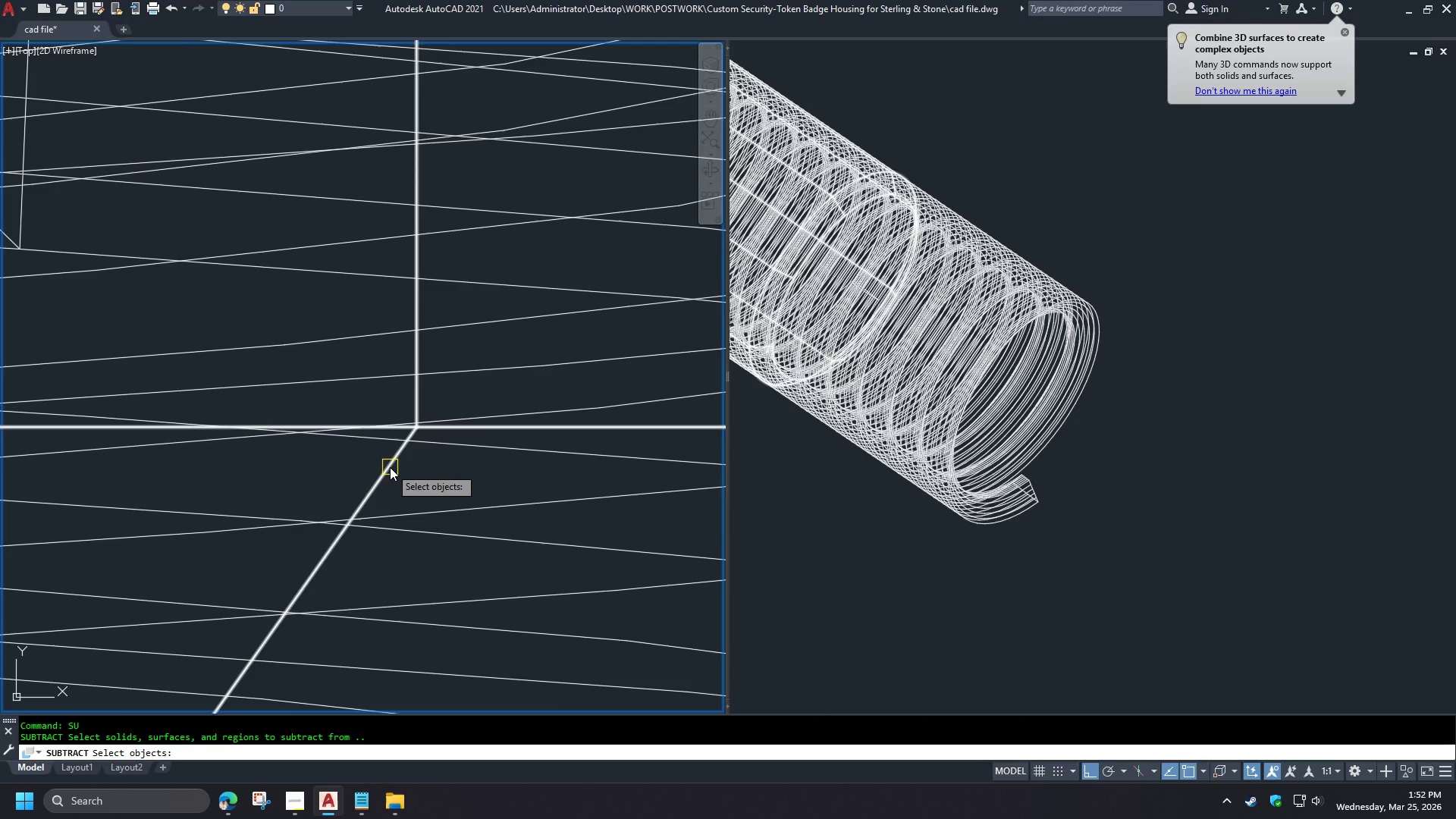 
key(Space)
 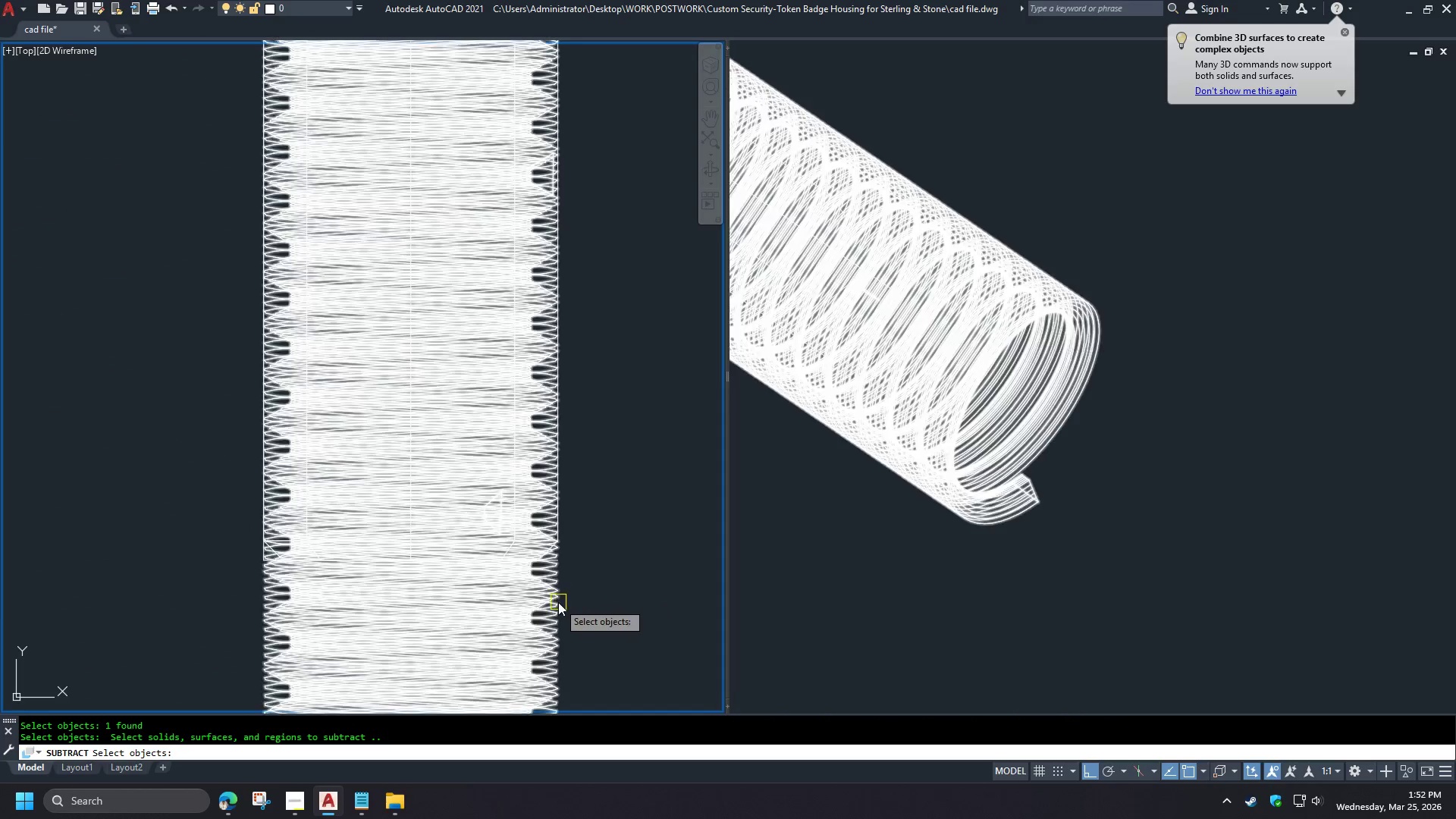 
left_click([557, 602])
 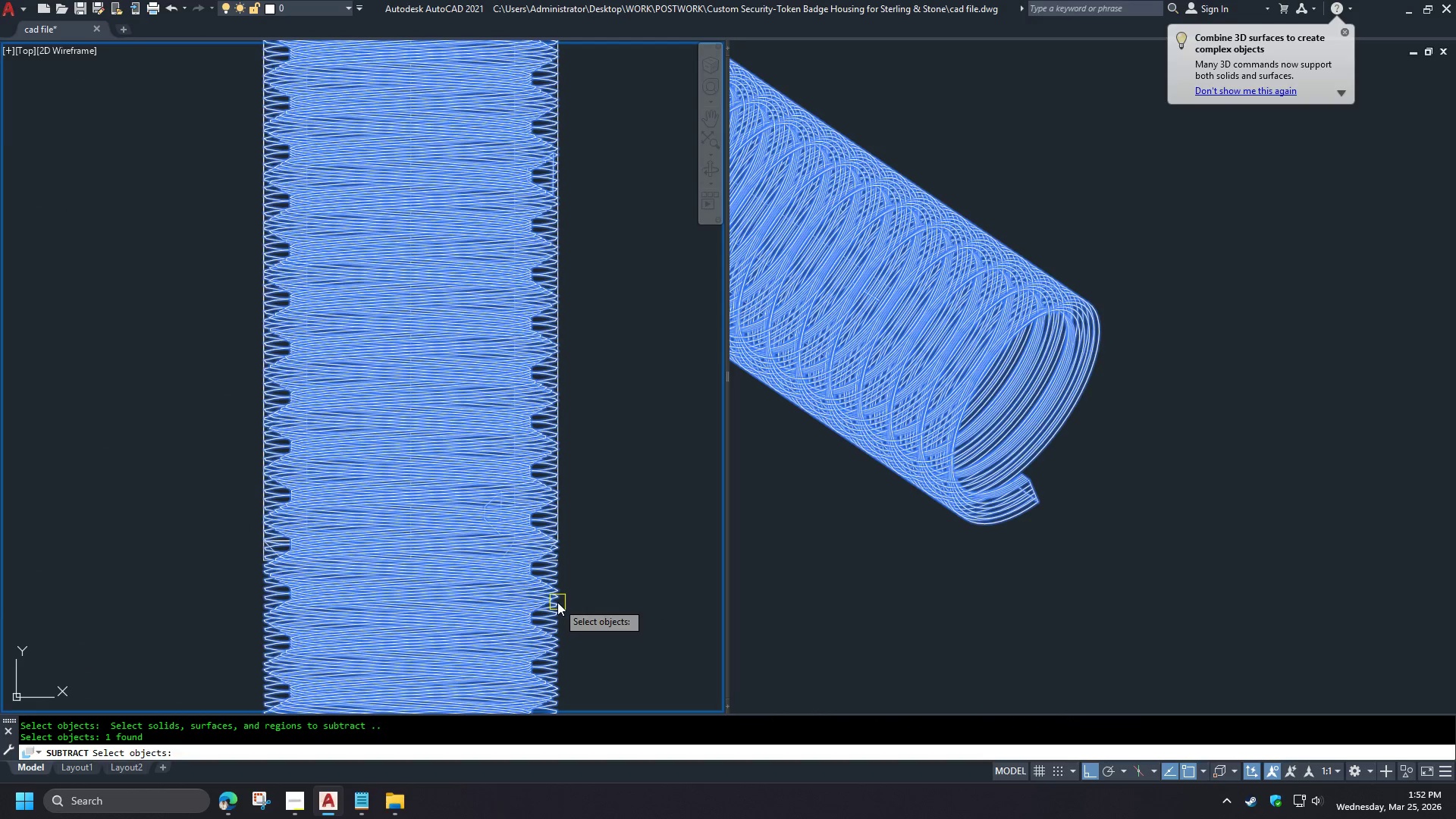 
key(Space)
 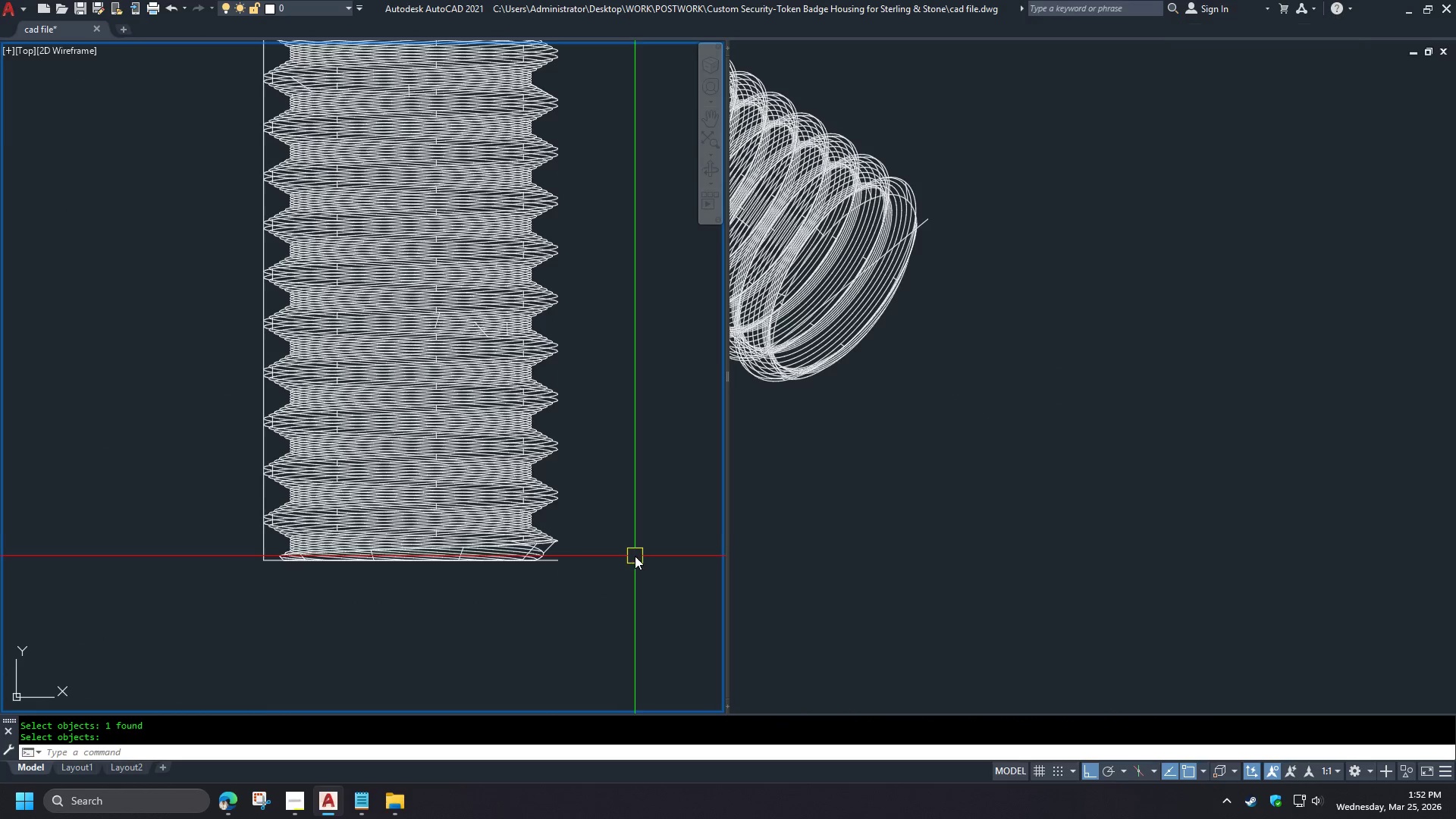 
scroll: coordinate [557, 557], scroll_direction: down, amount: 7.0
 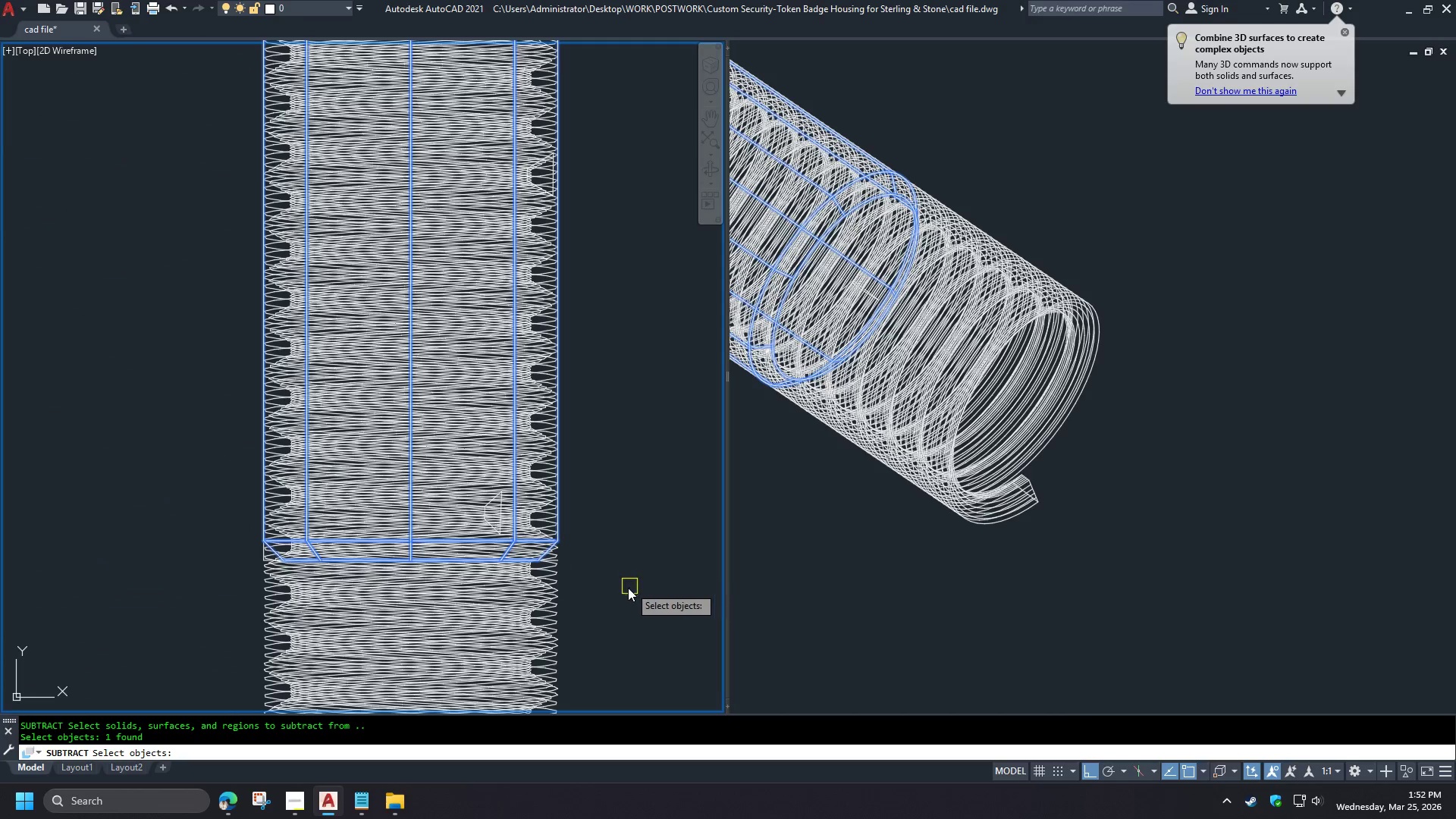 
left_click([924, 444])
 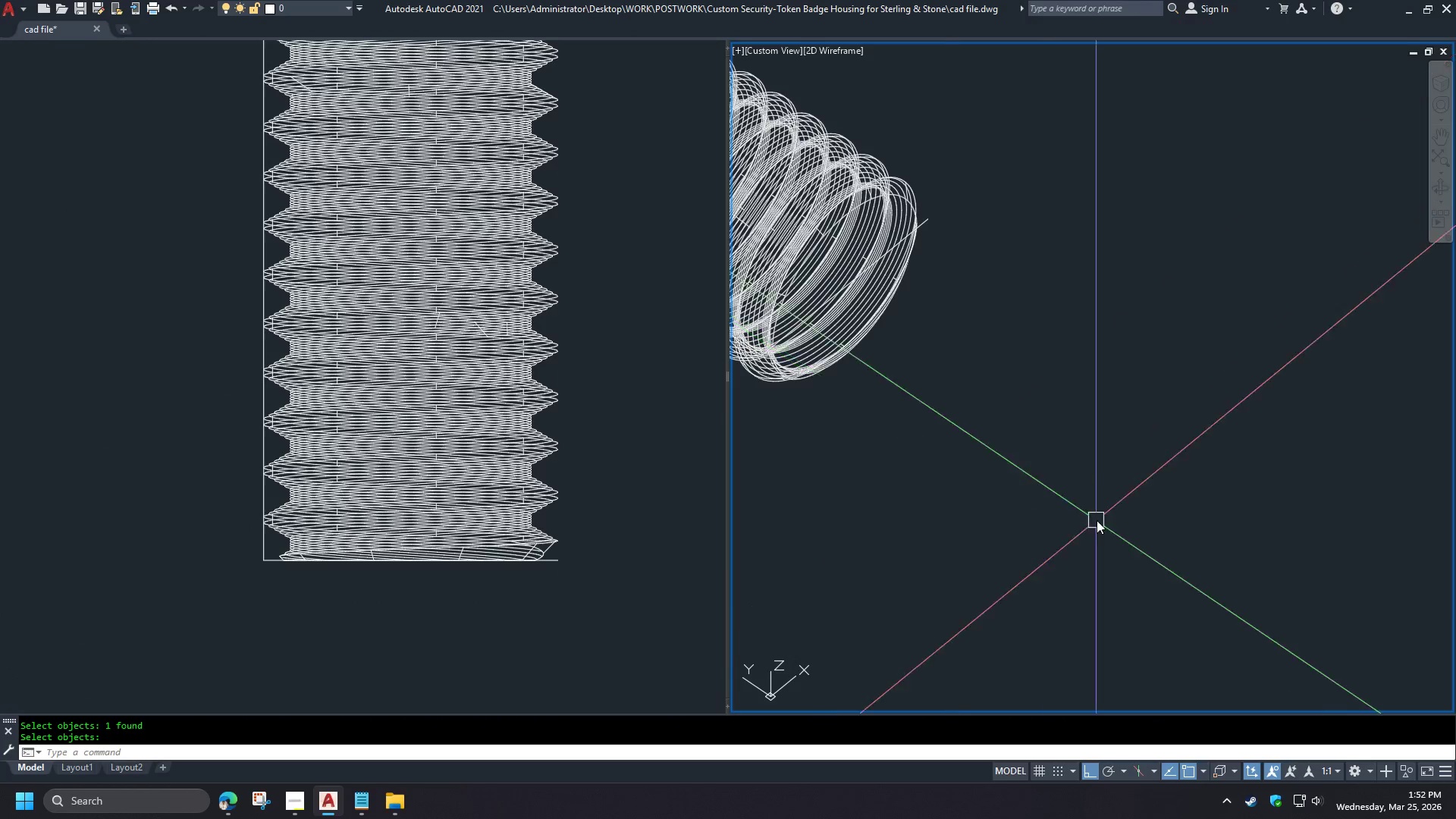 
type(vs )
 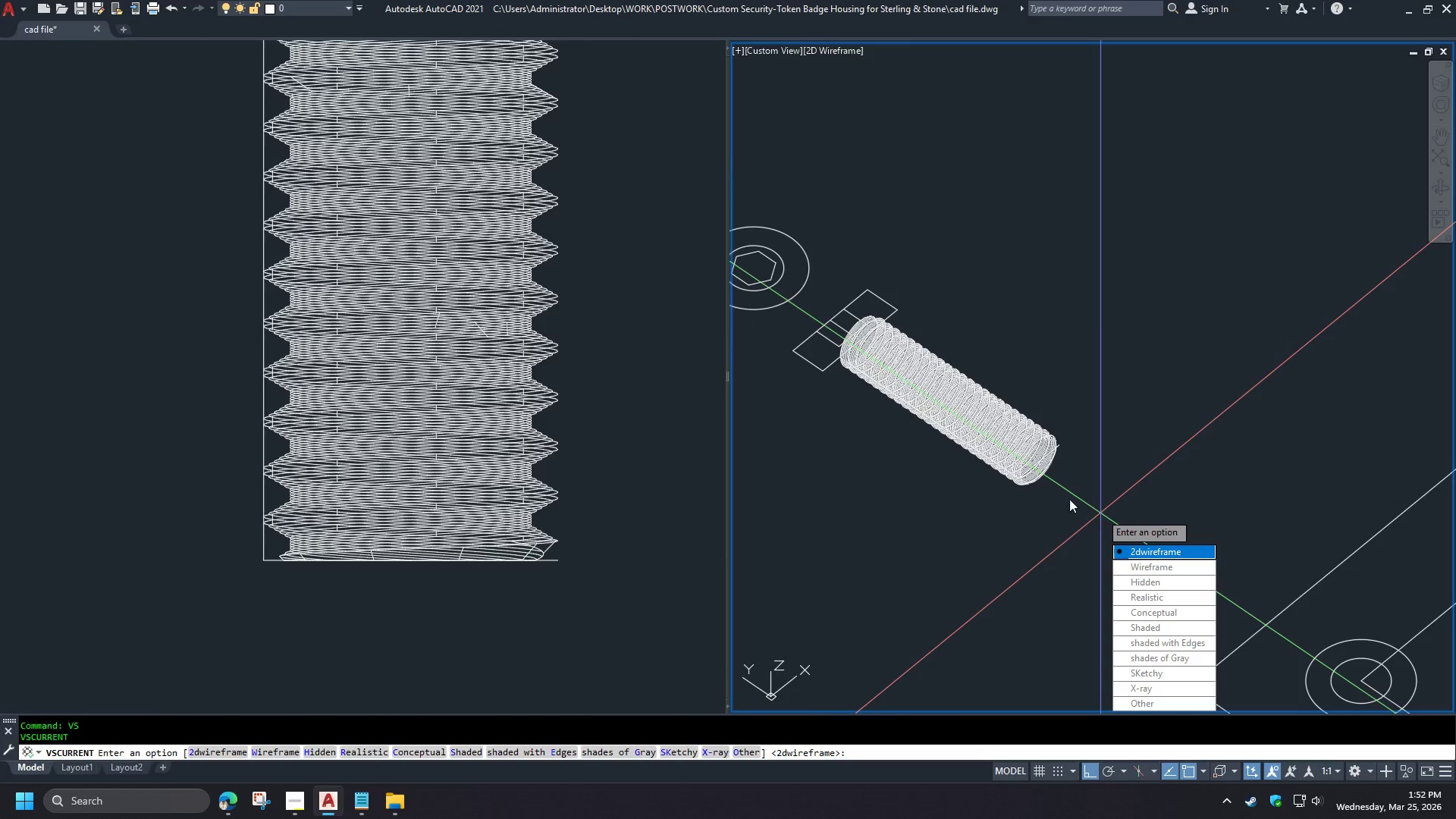 
key(S)
 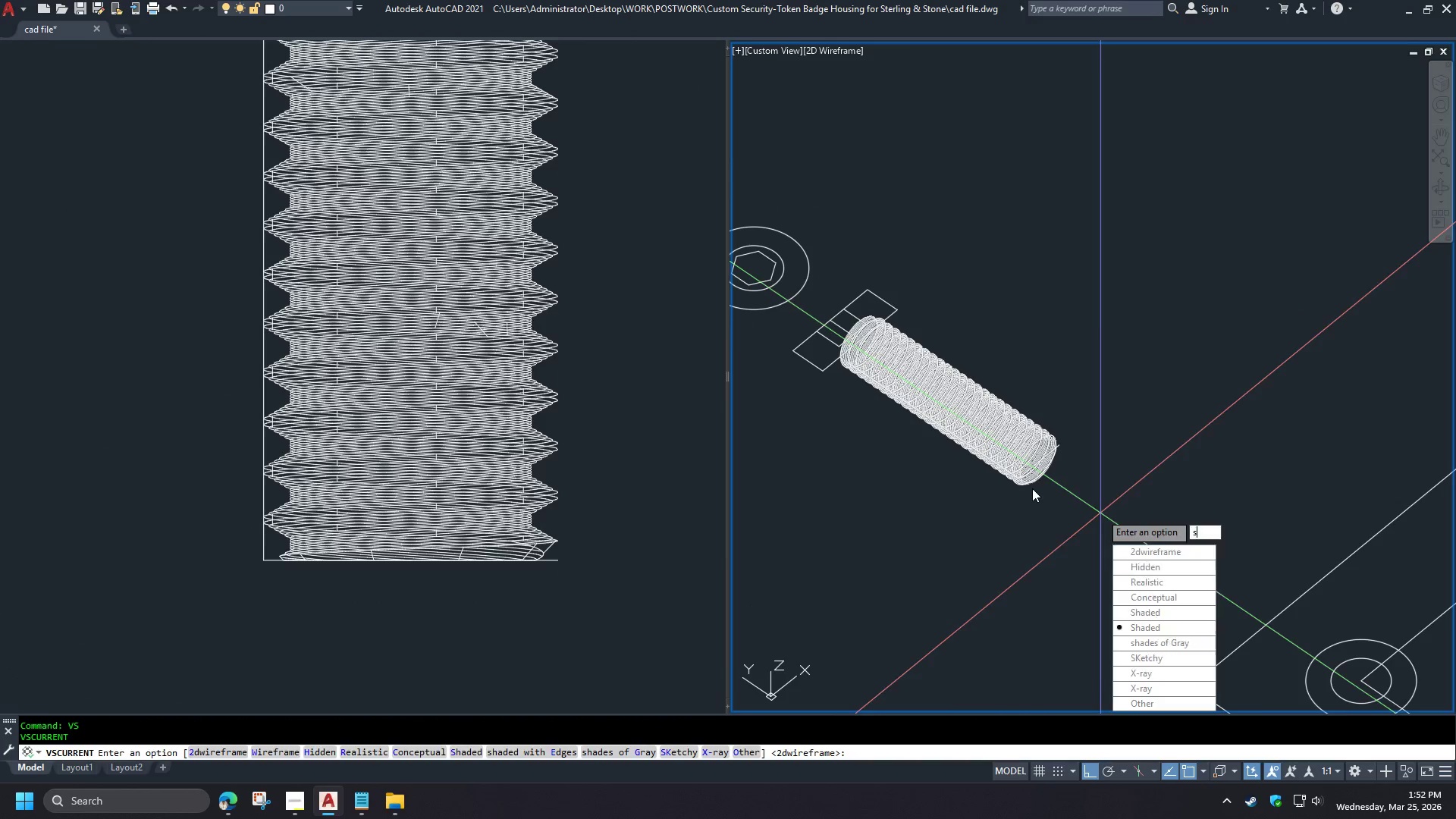 
key(Space)
 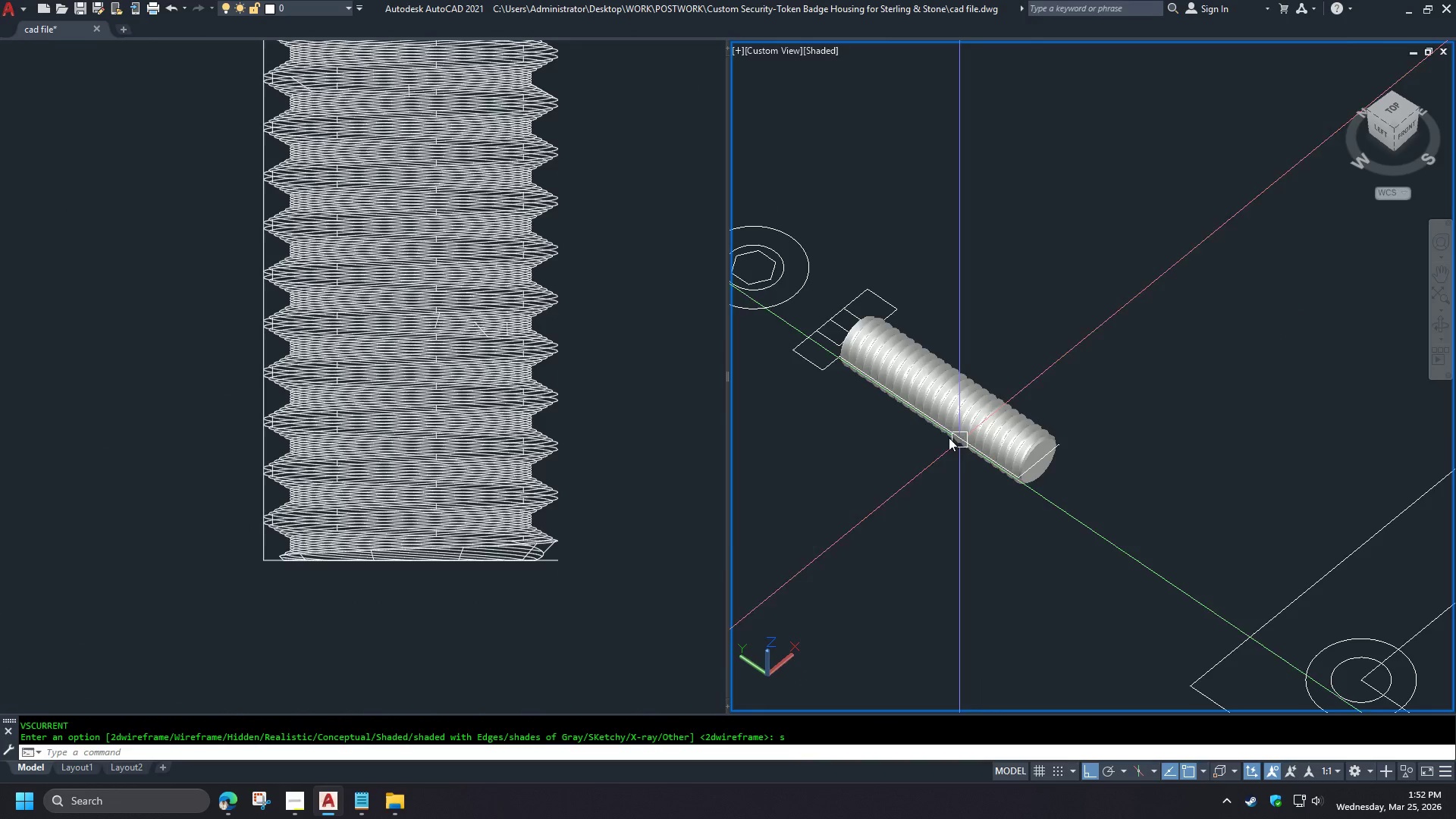 
hold_key(key=ShiftLeft, duration=1.5)
 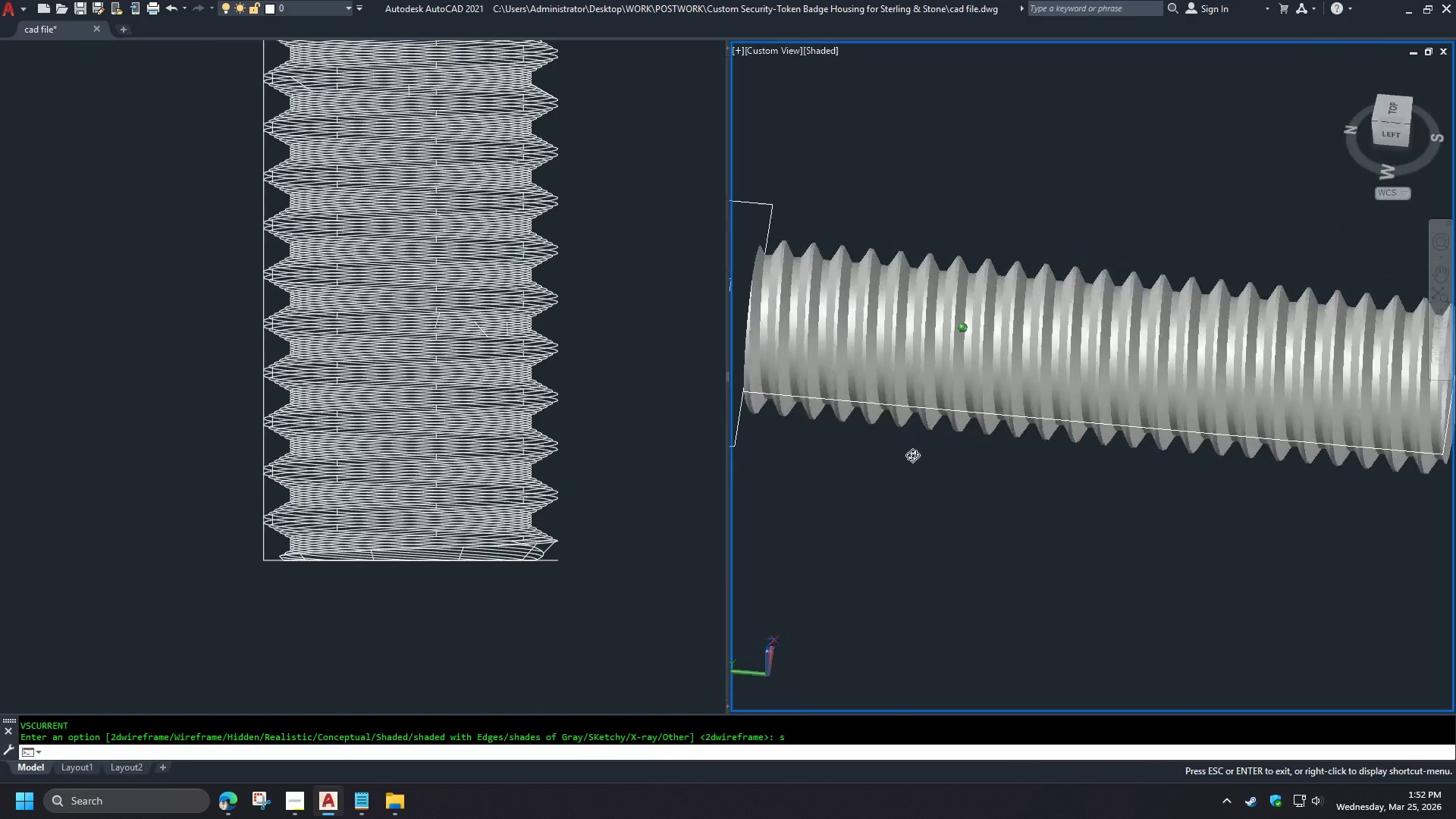 
scroll: coordinate [1103, 519], scroll_direction: down, amount: 3.0
 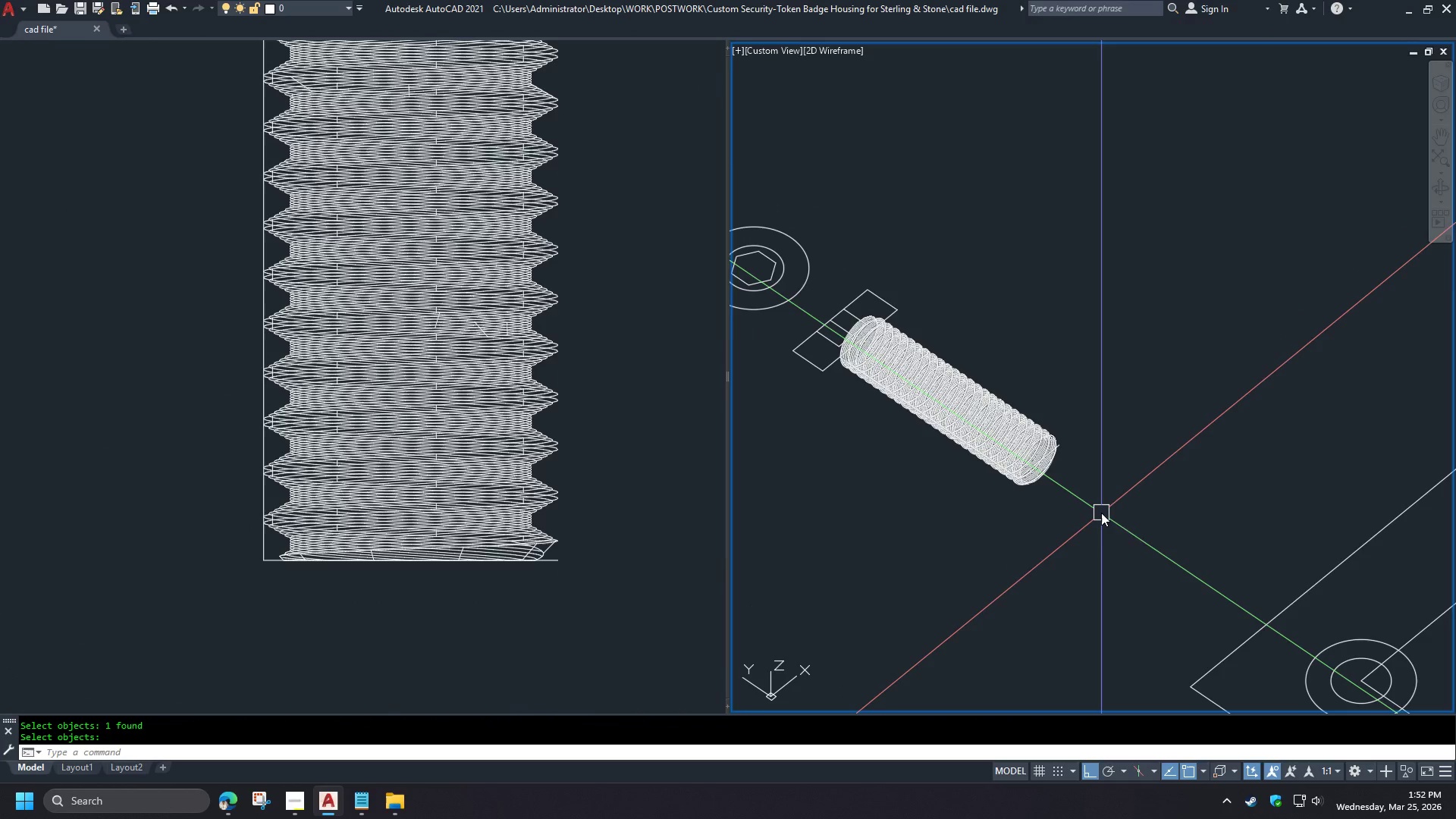 
hold_key(key=ShiftLeft, duration=1.25)
 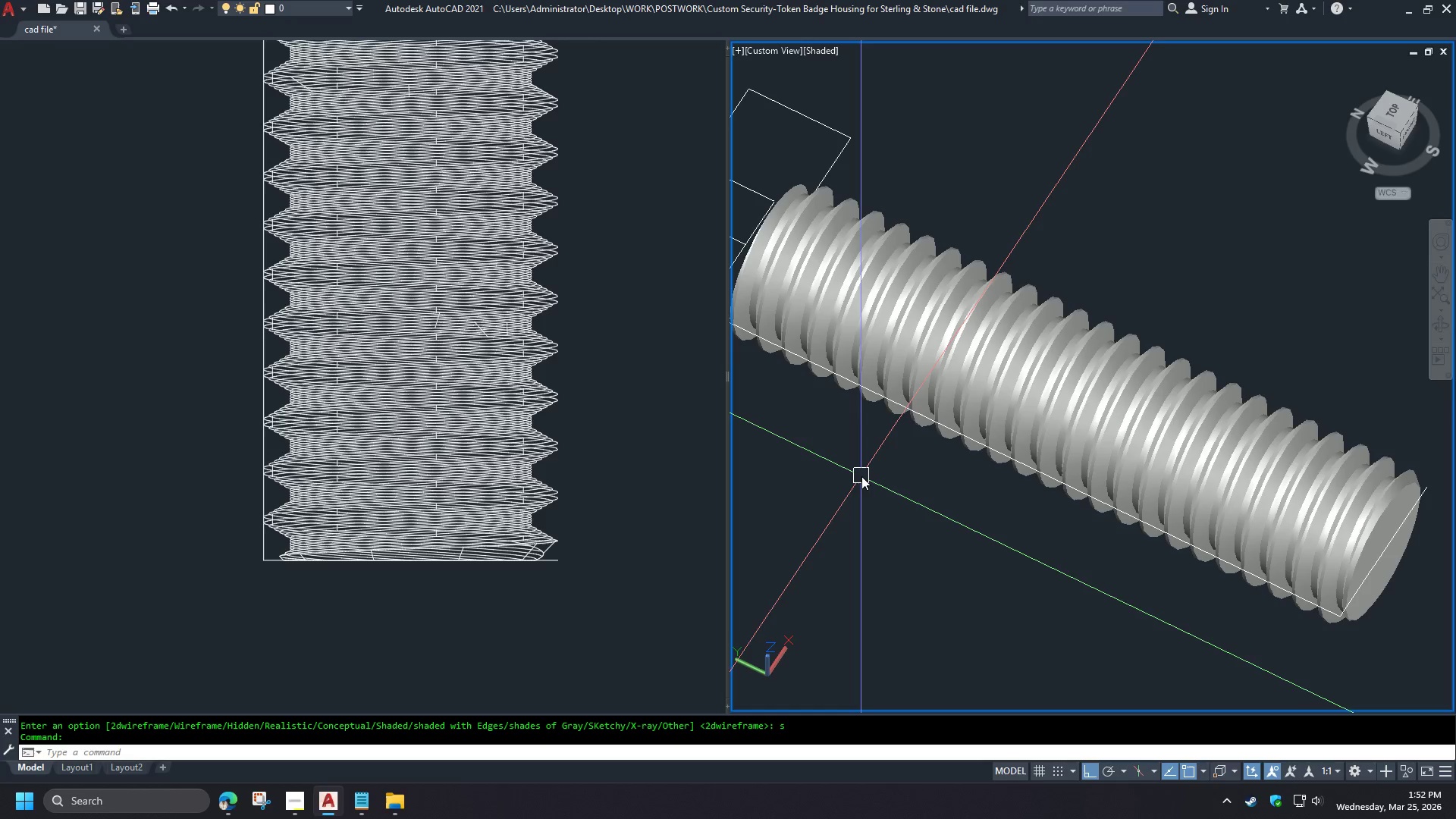 
scroll: coordinate [886, 385], scroll_direction: up, amount: 3.0
 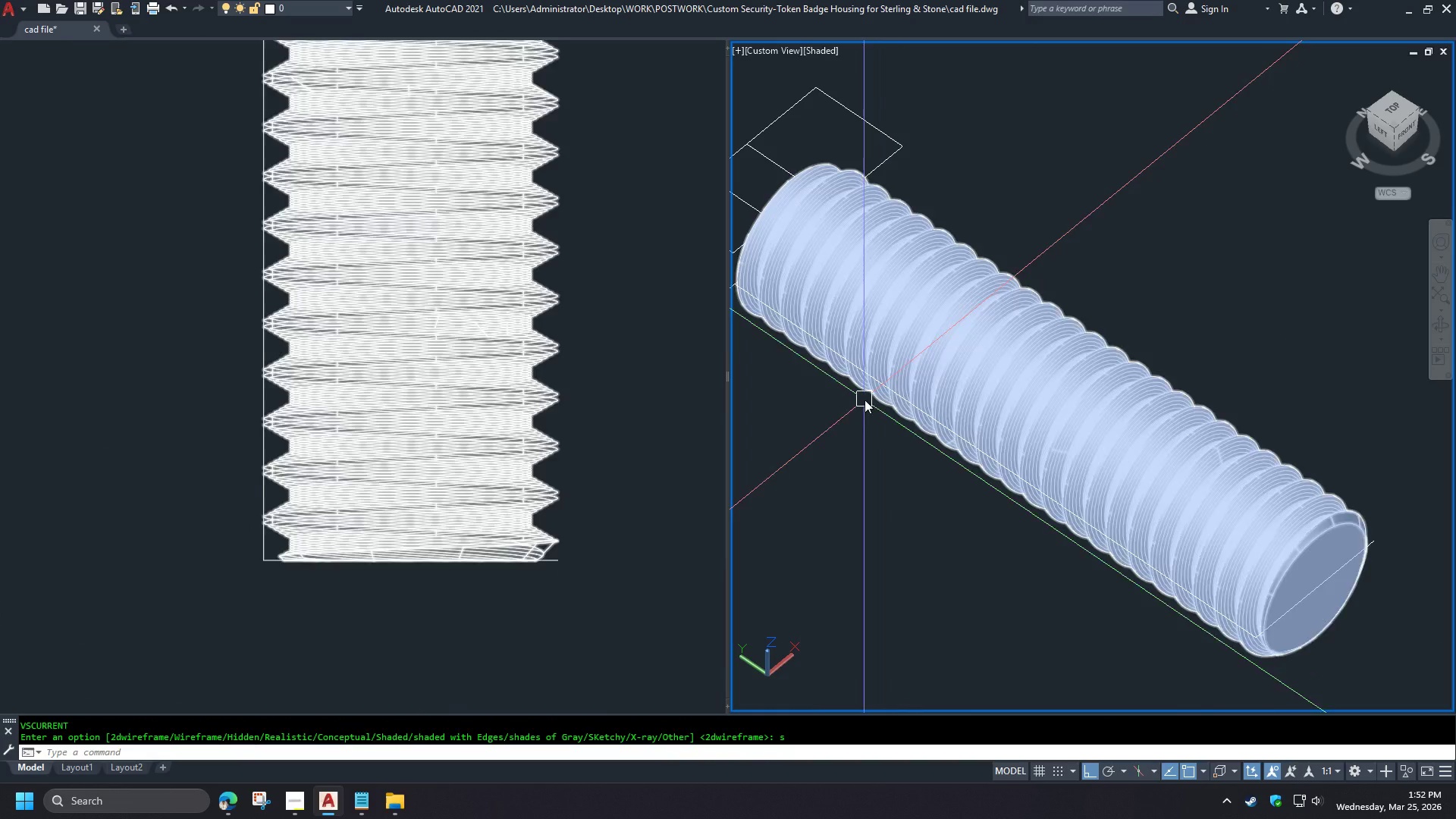 
left_click([628, 602])
 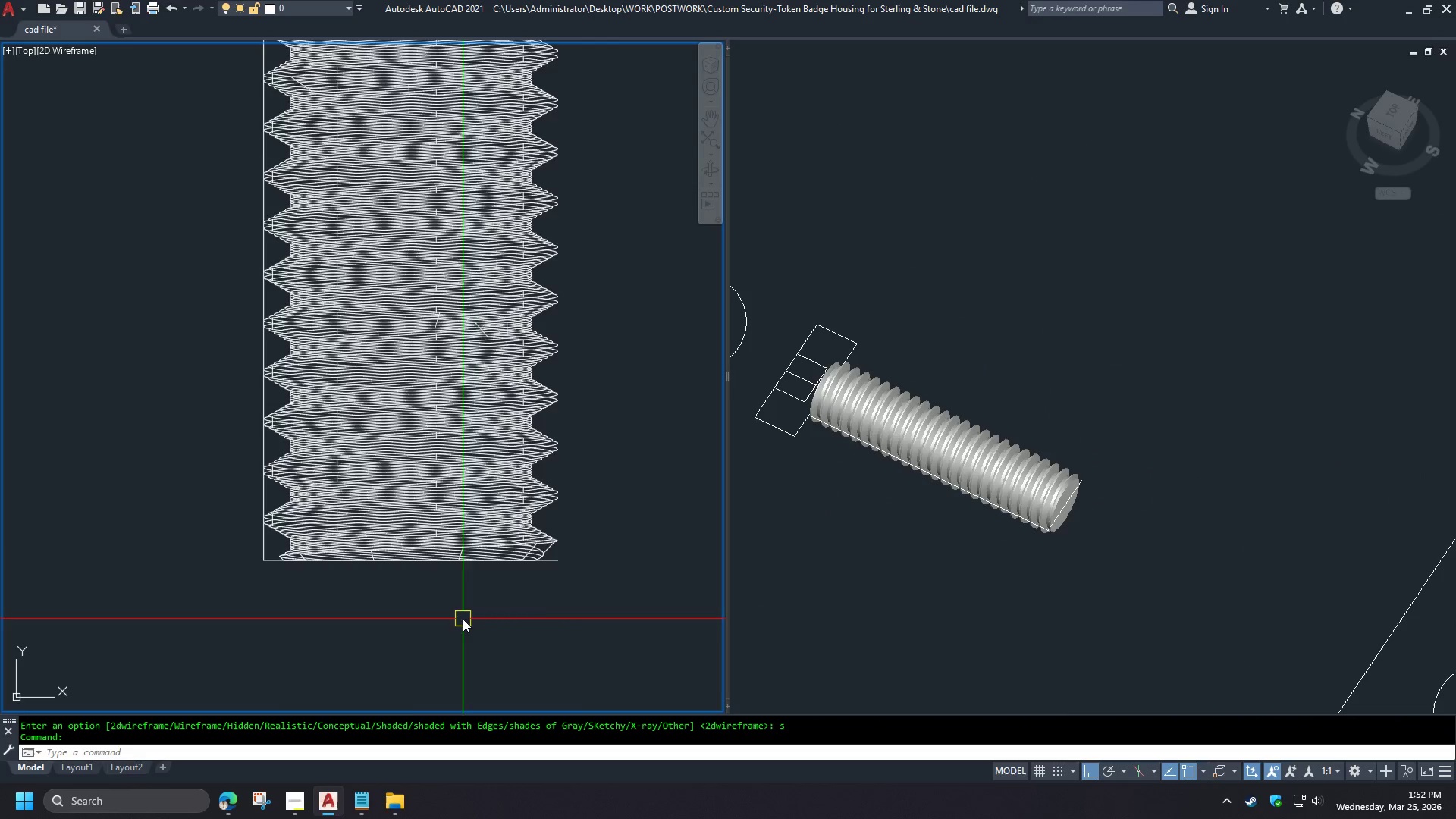 
scroll: coordinate [861, 476], scroll_direction: down, amount: 2.0
 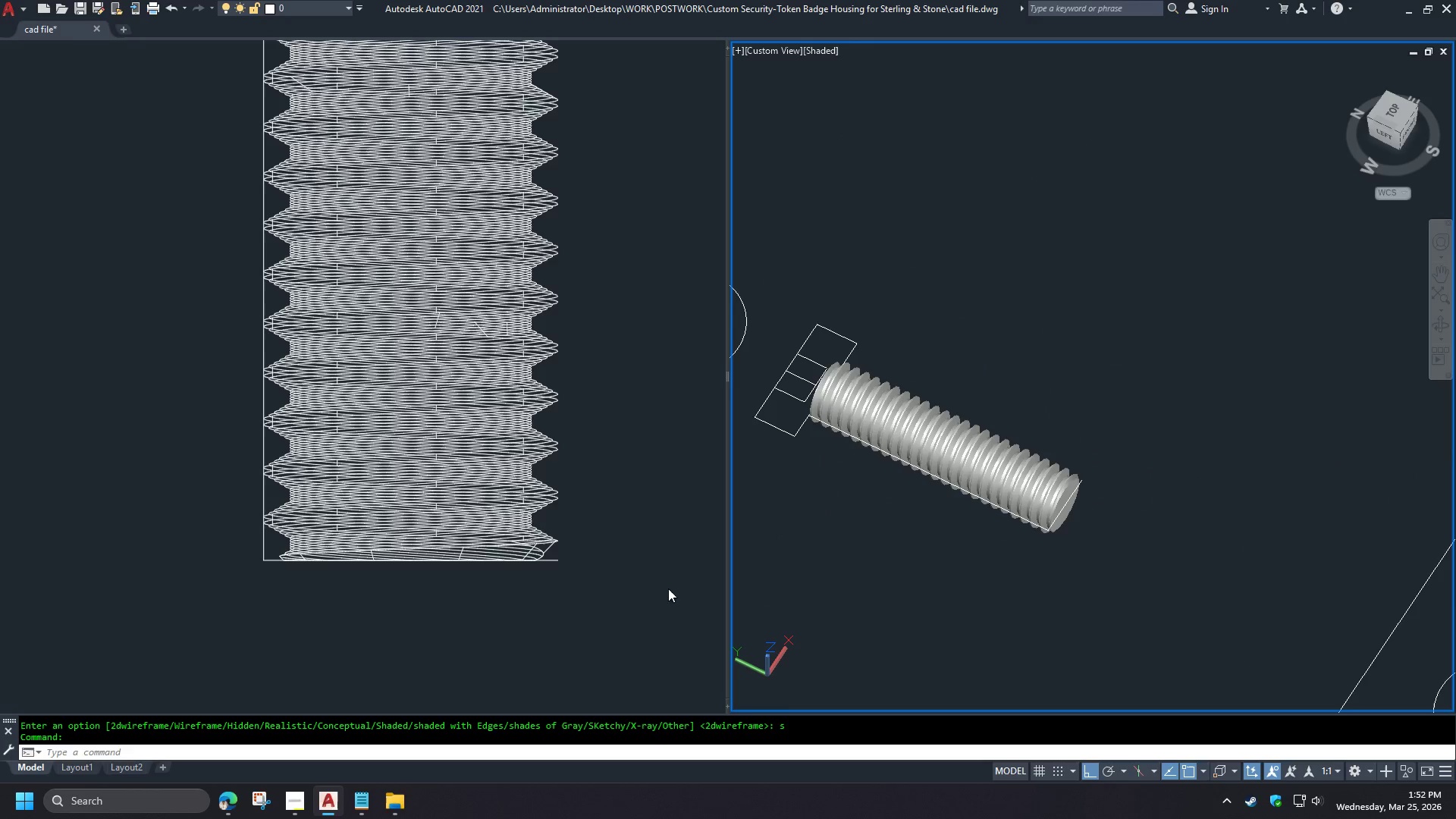 
type(rec )
 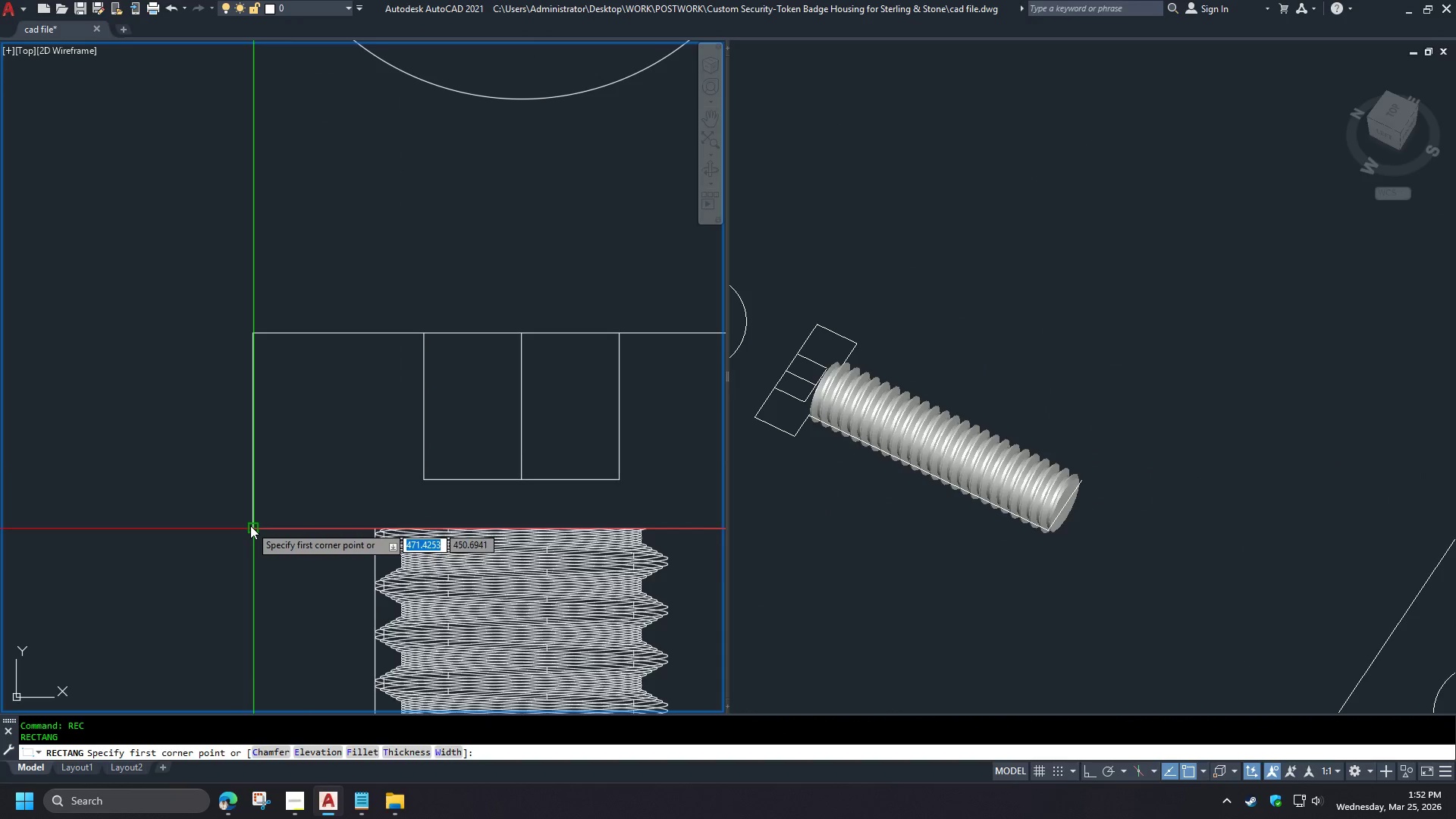 
left_click([250, 526])
 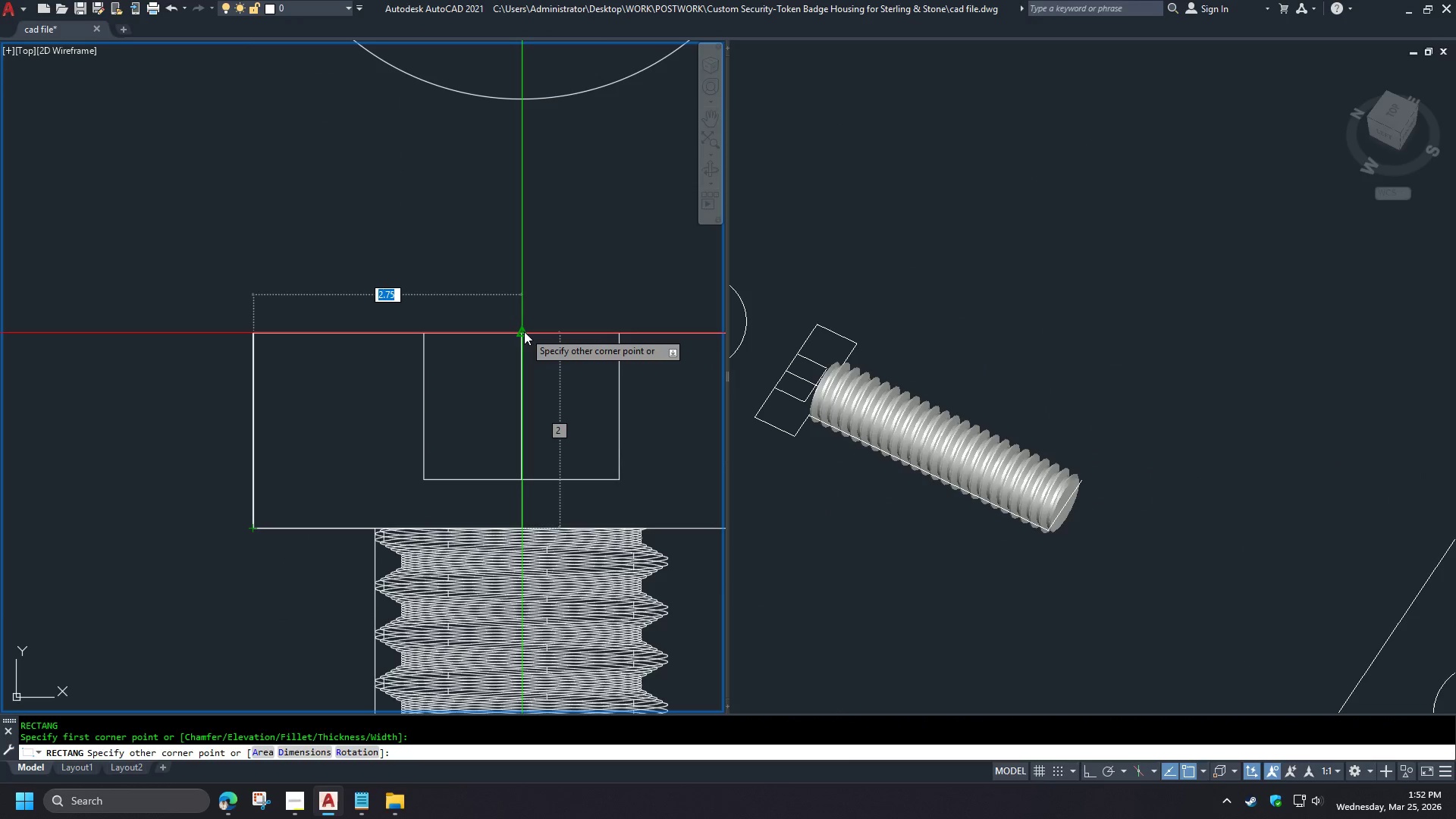 
scroll: coordinate [400, 411], scroll_direction: none, amount: 0.0
 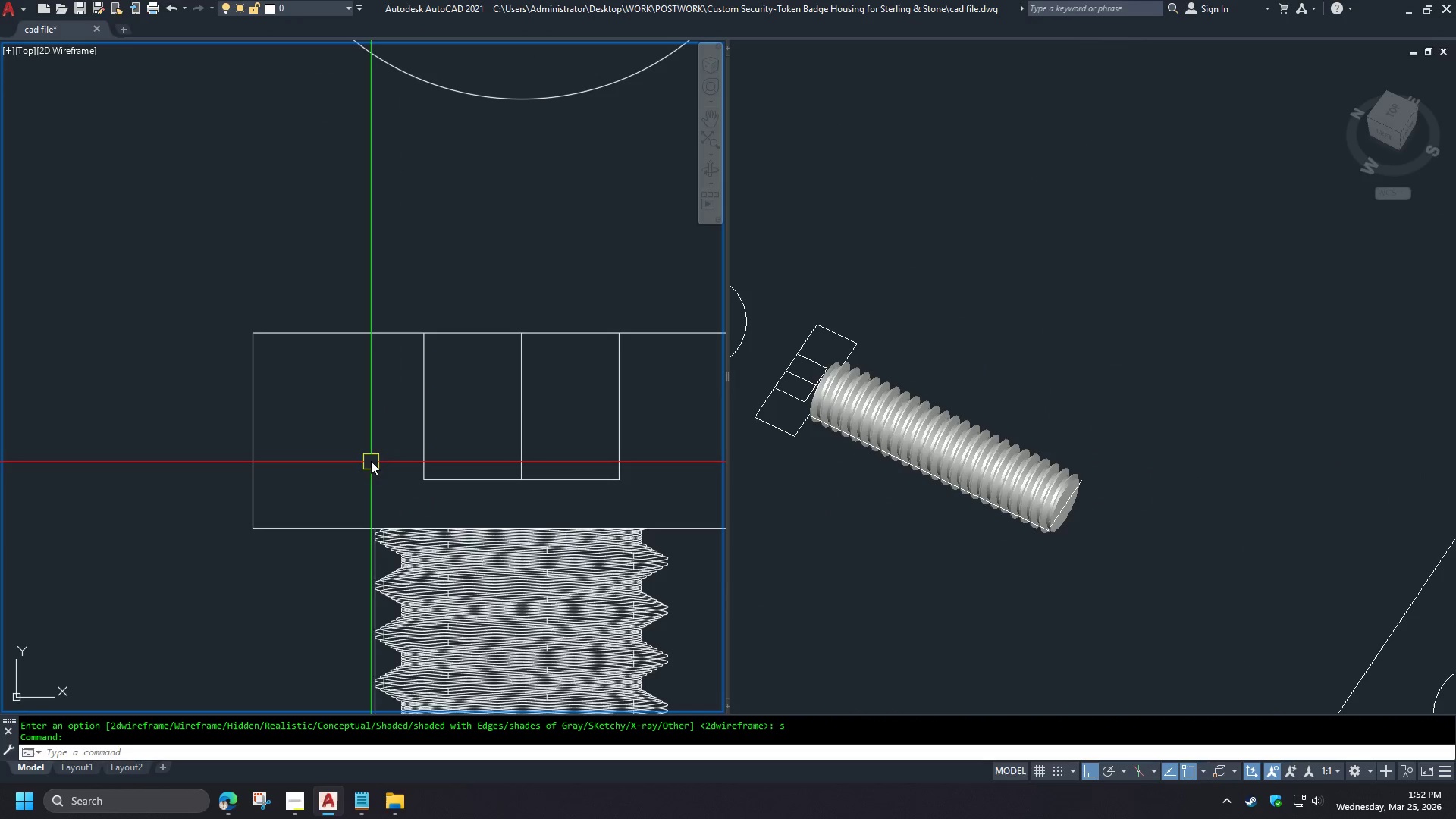 
left_click([524, 331])
 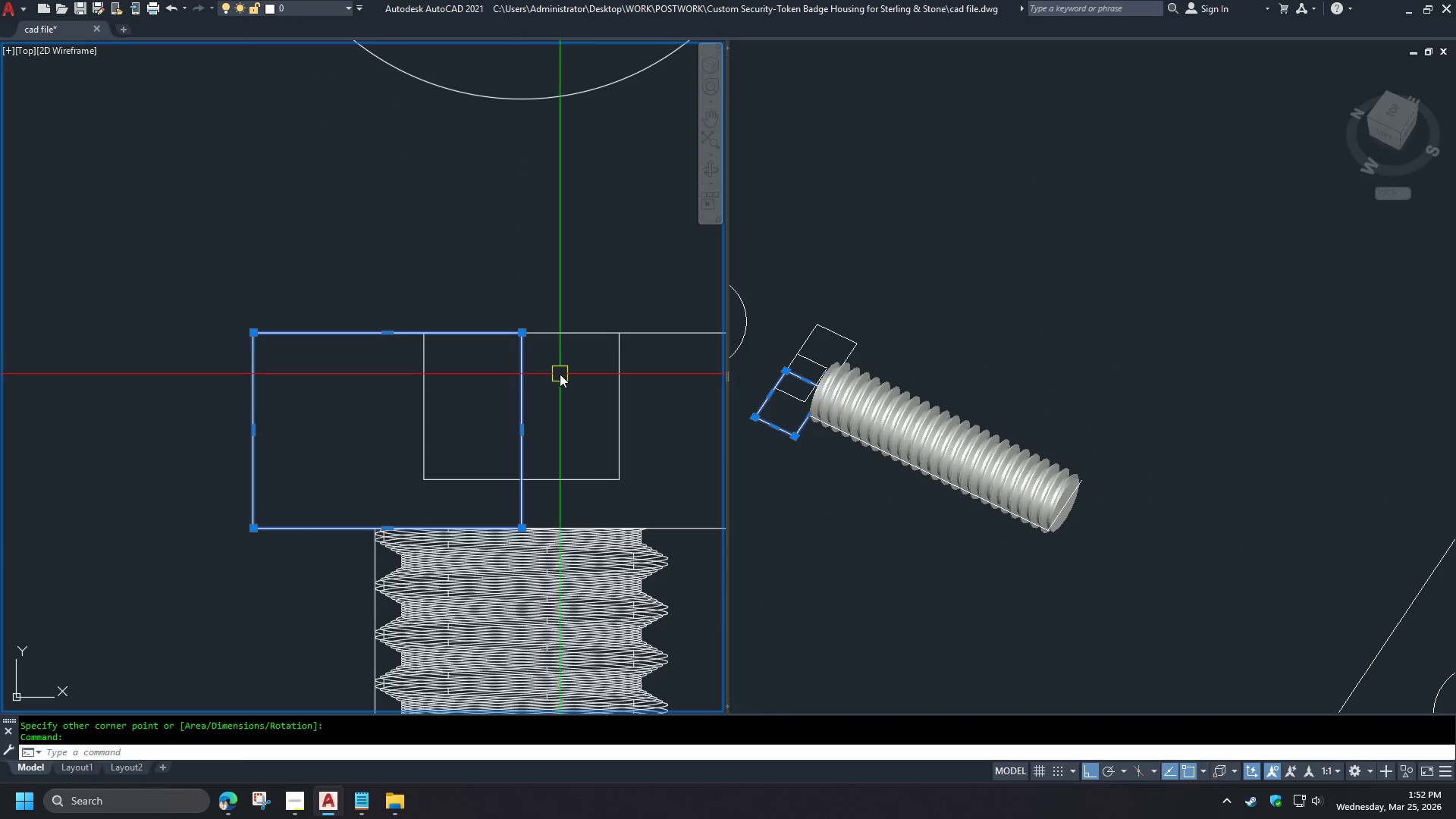 
key(R)
 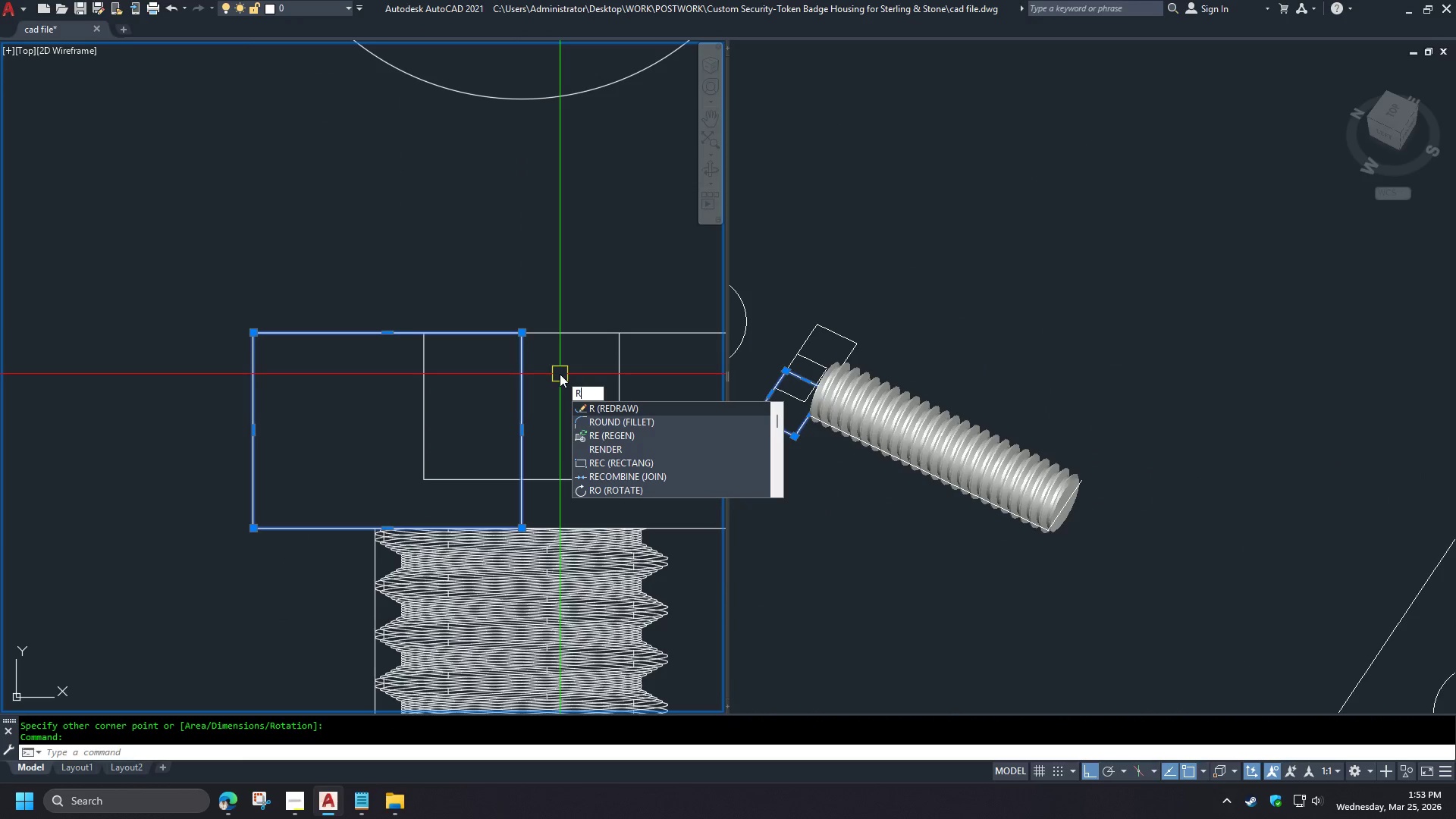 
type(ev )
 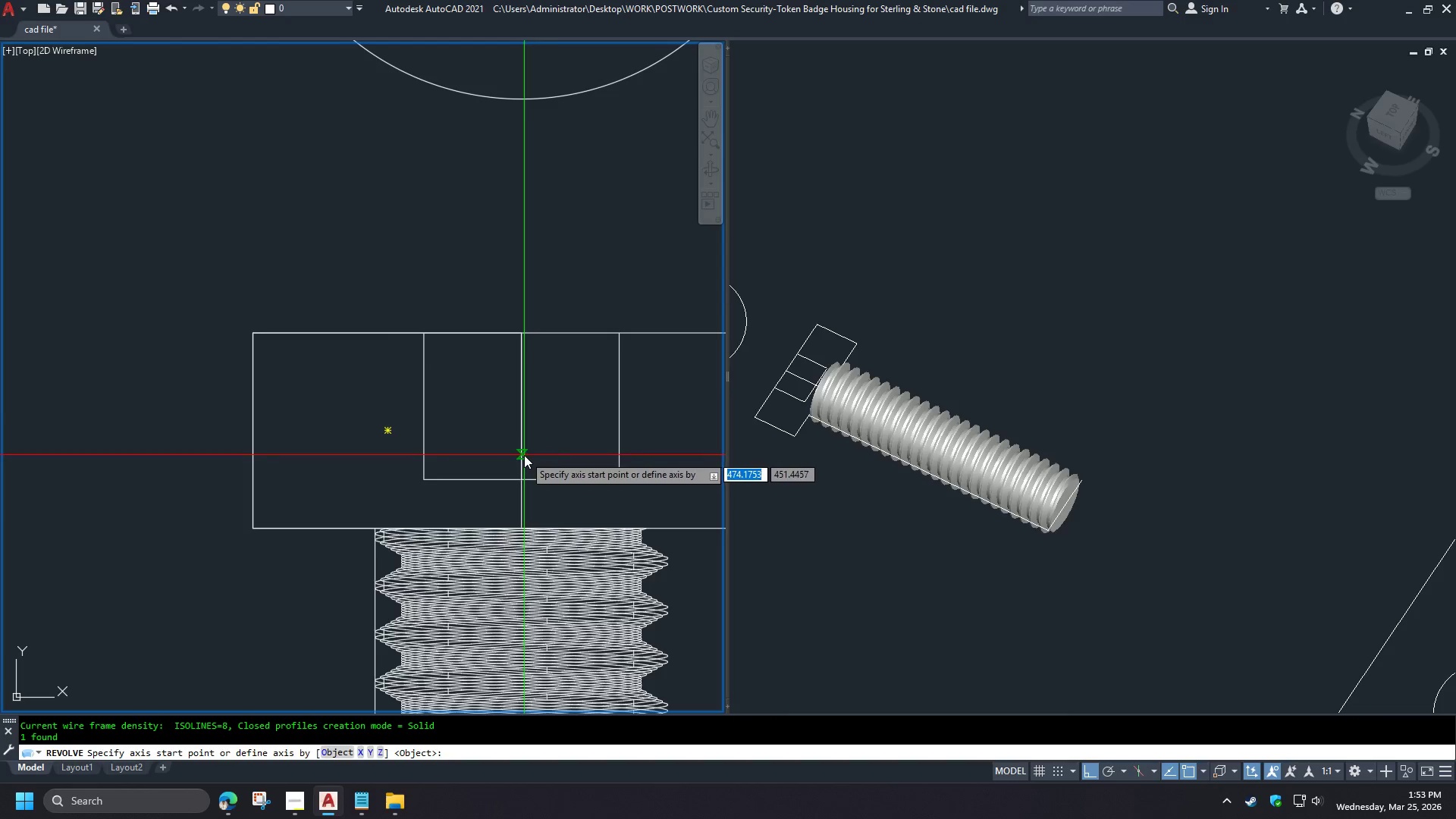 
left_click([523, 455])
 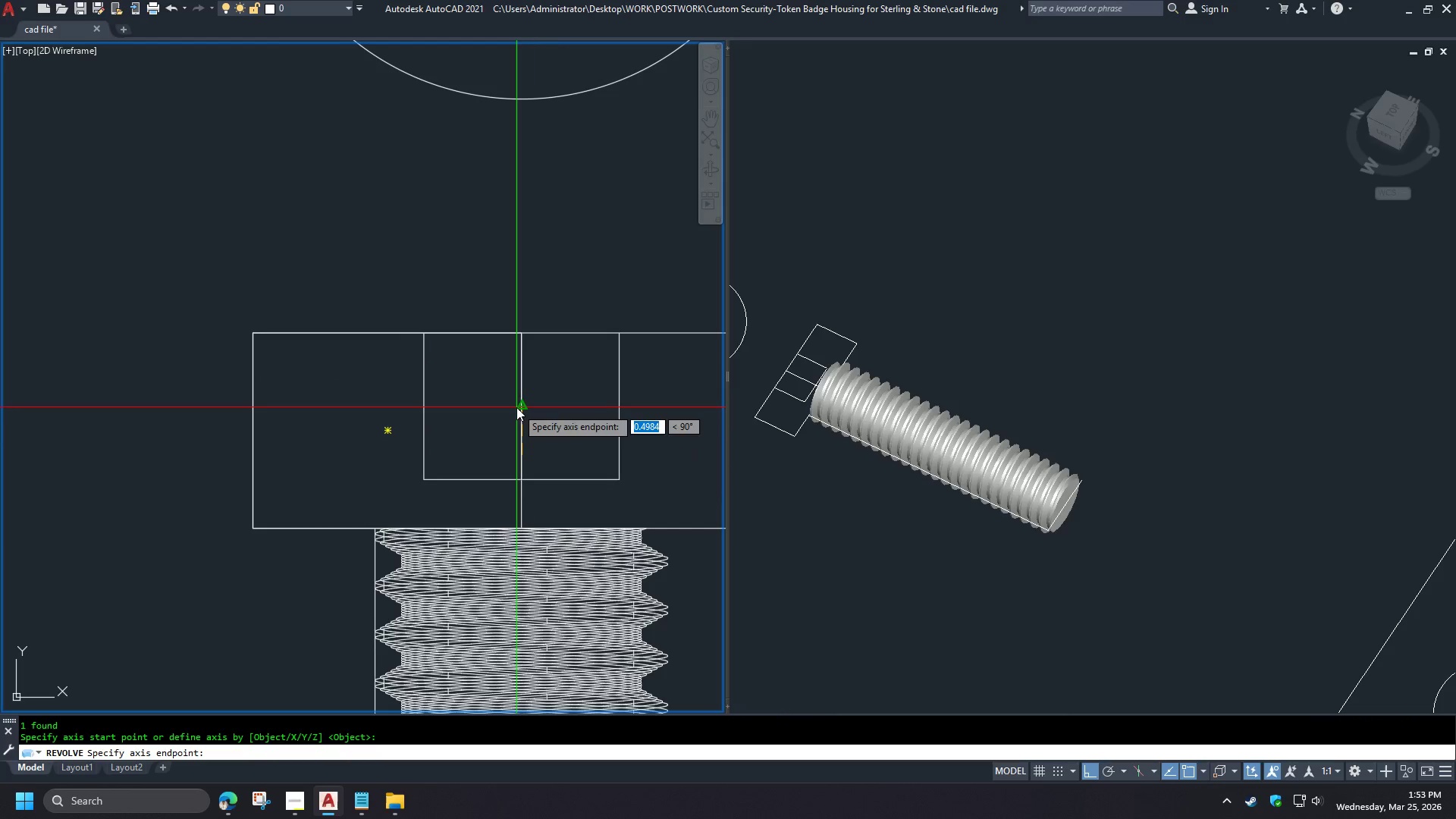 
left_click([516, 407])
 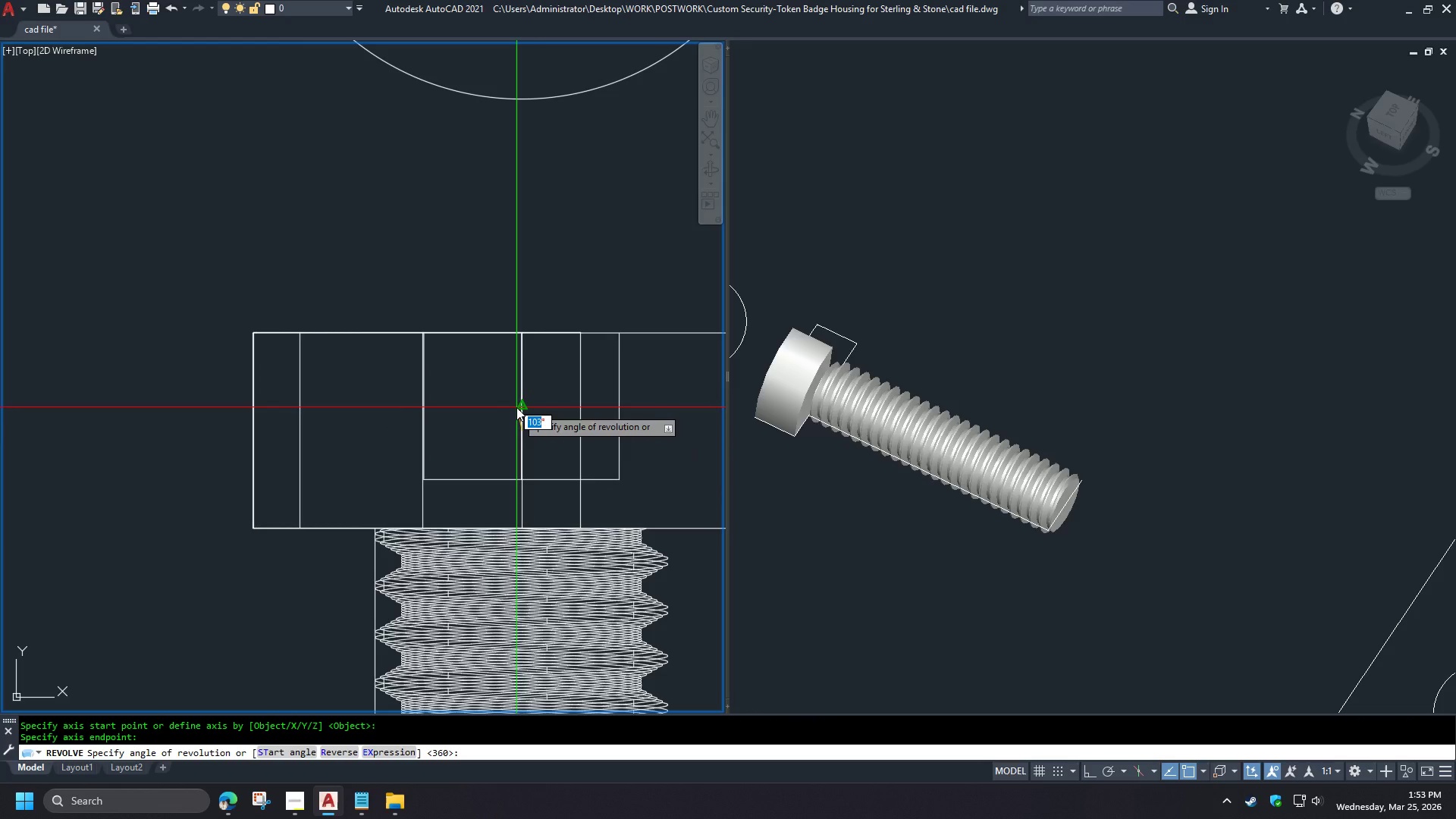 
key(Space)
 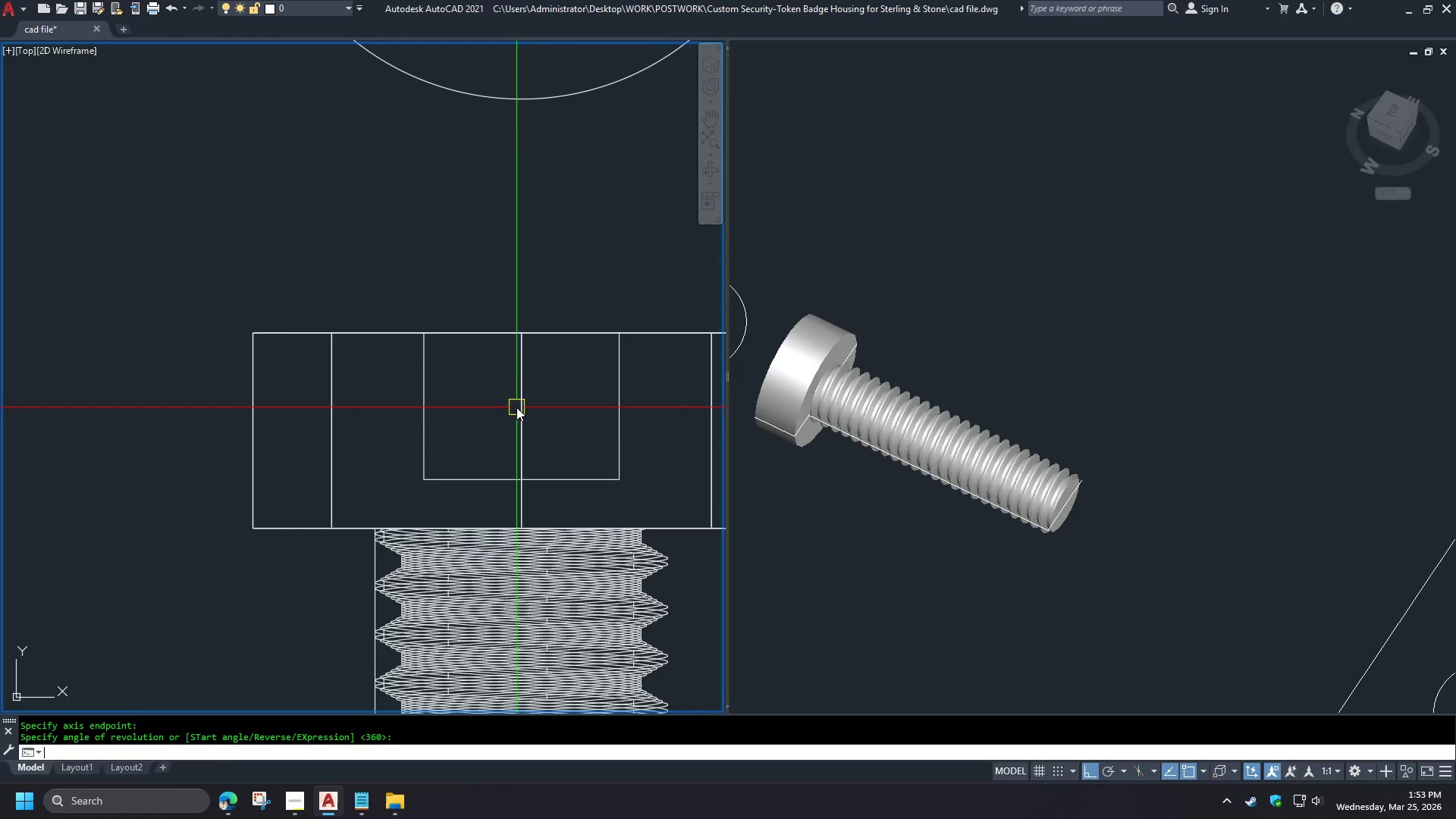 
key(Space)
 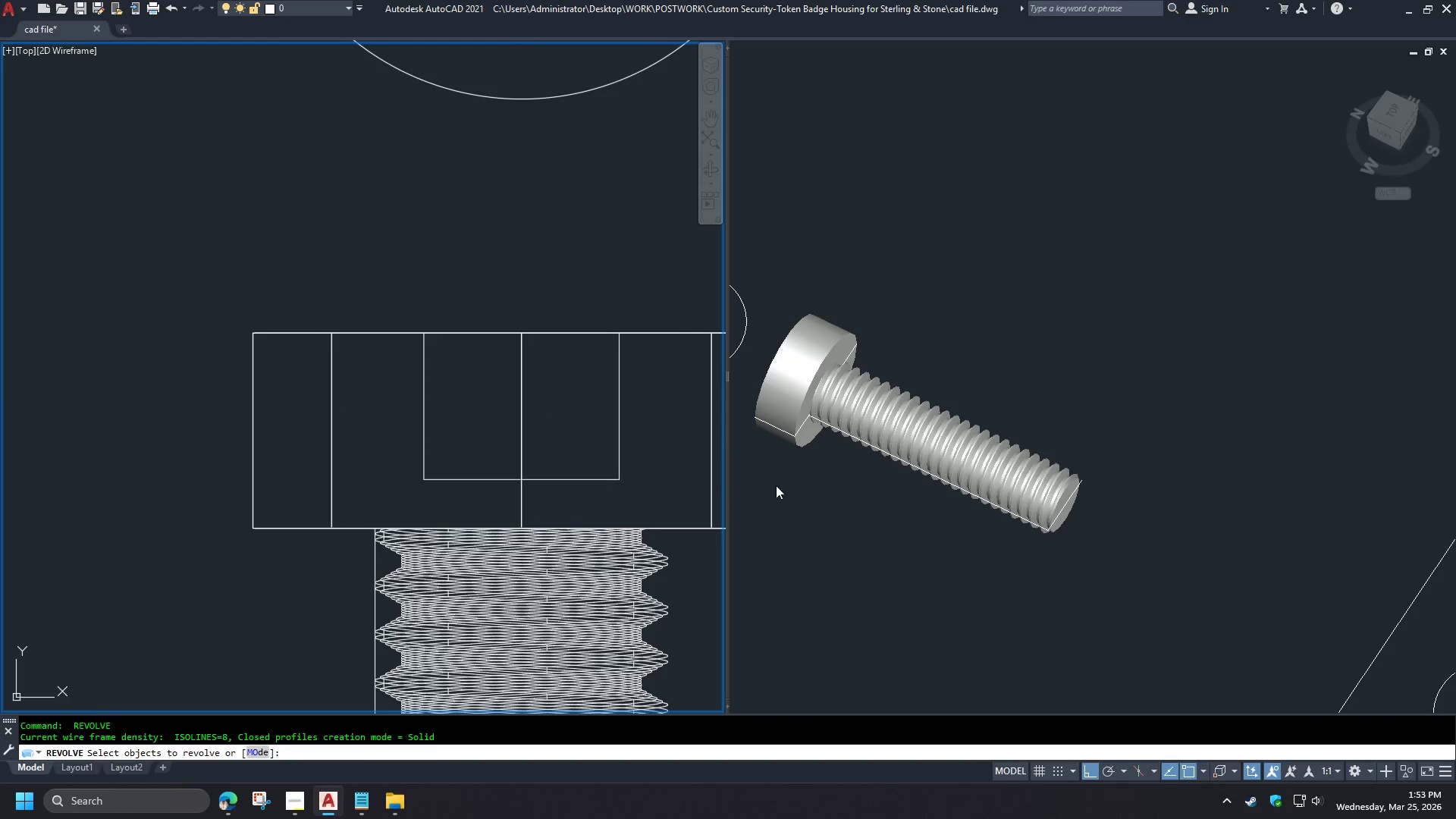 
key(Space)
 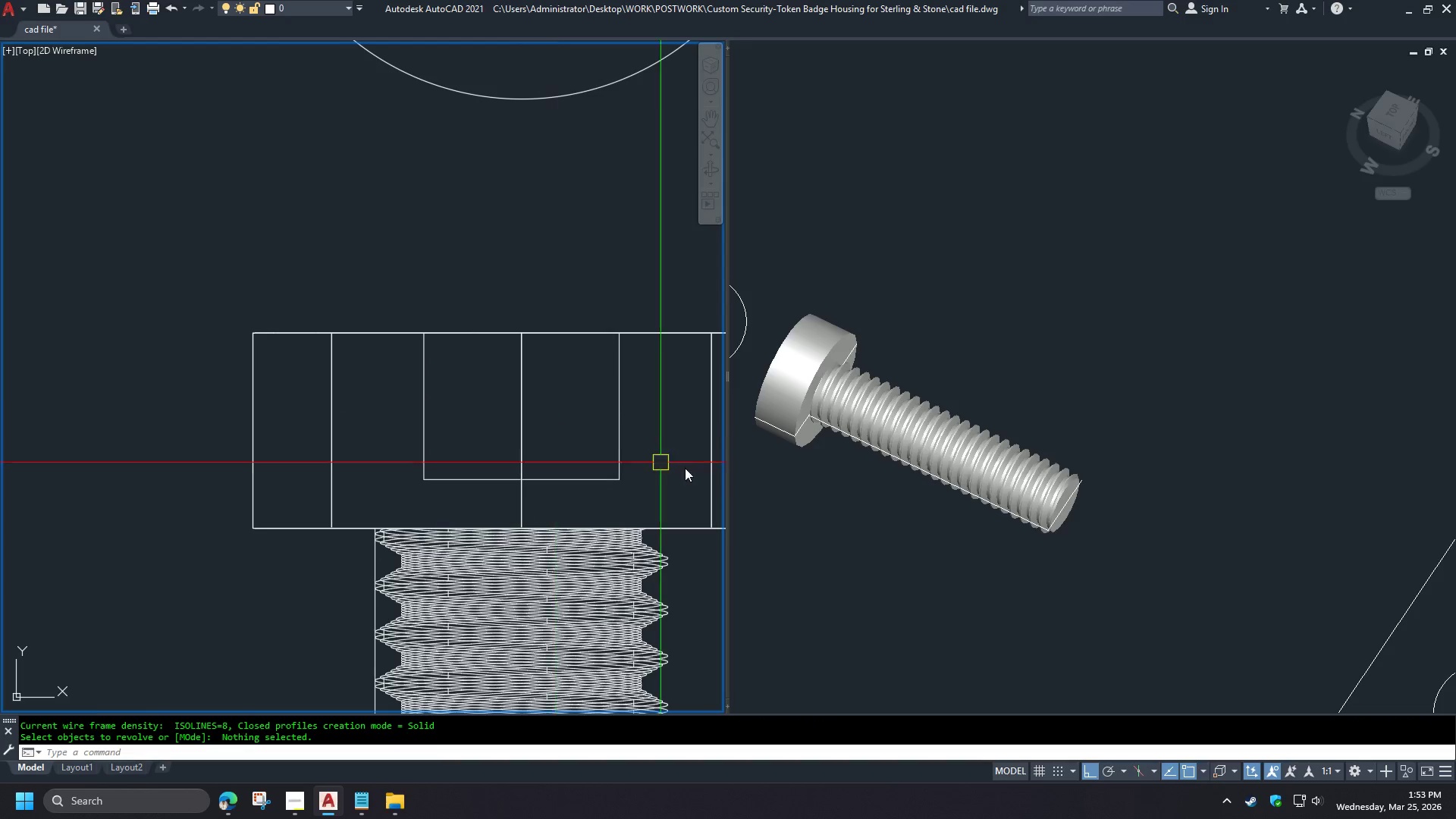 
left_click([878, 516])
 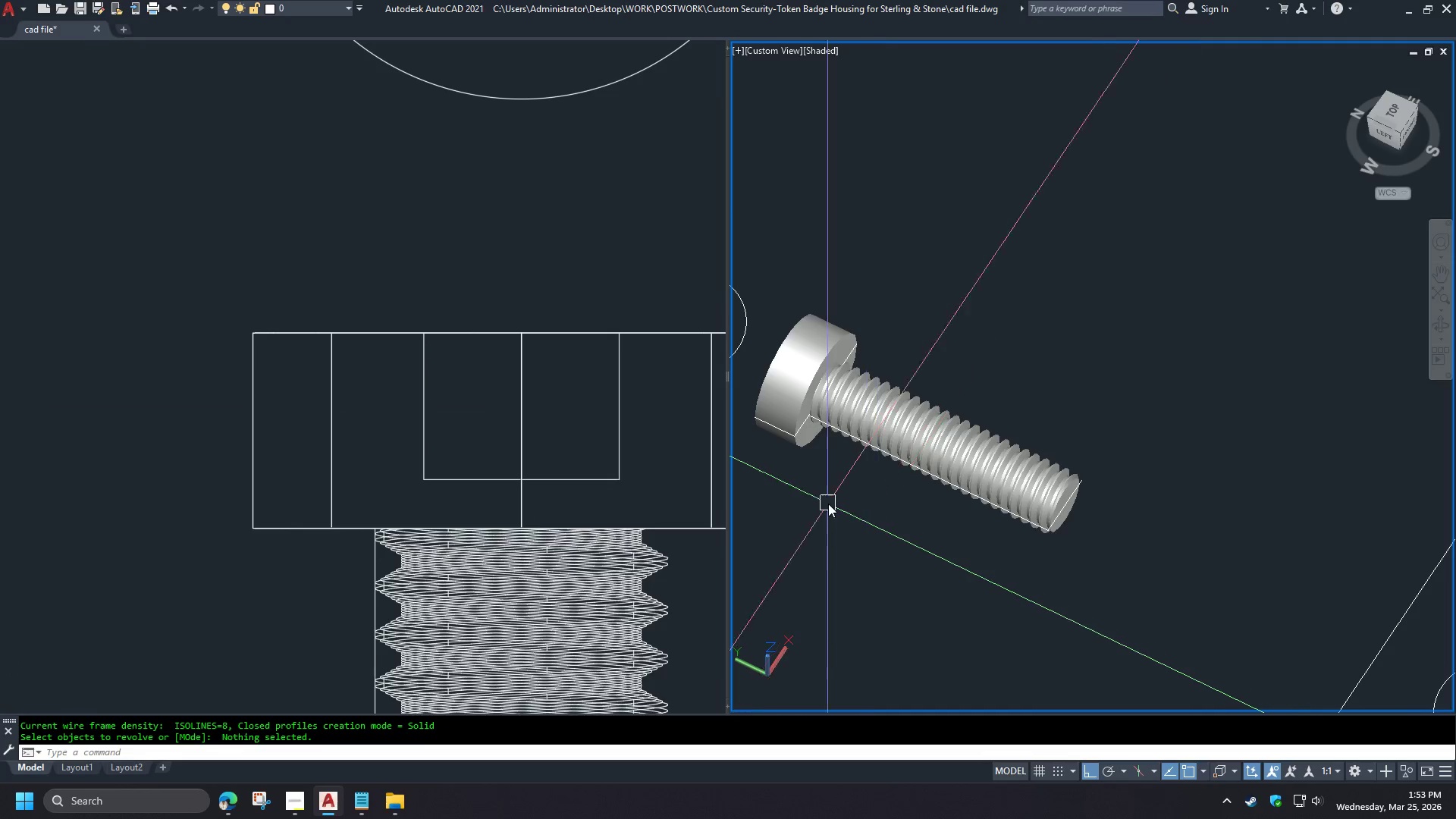 
key(Shift+ShiftLeft)
 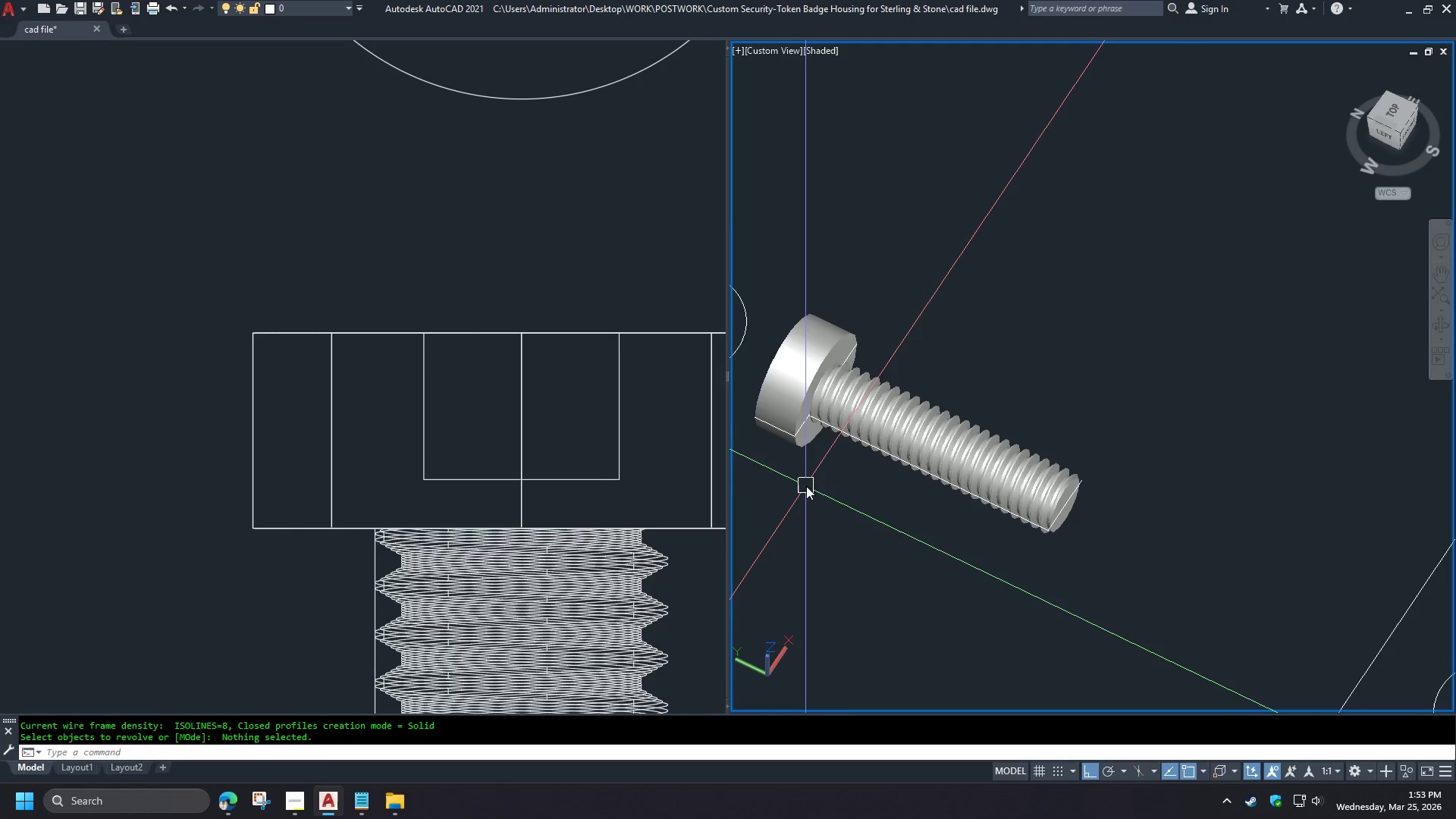 
left_click([541, 300])
 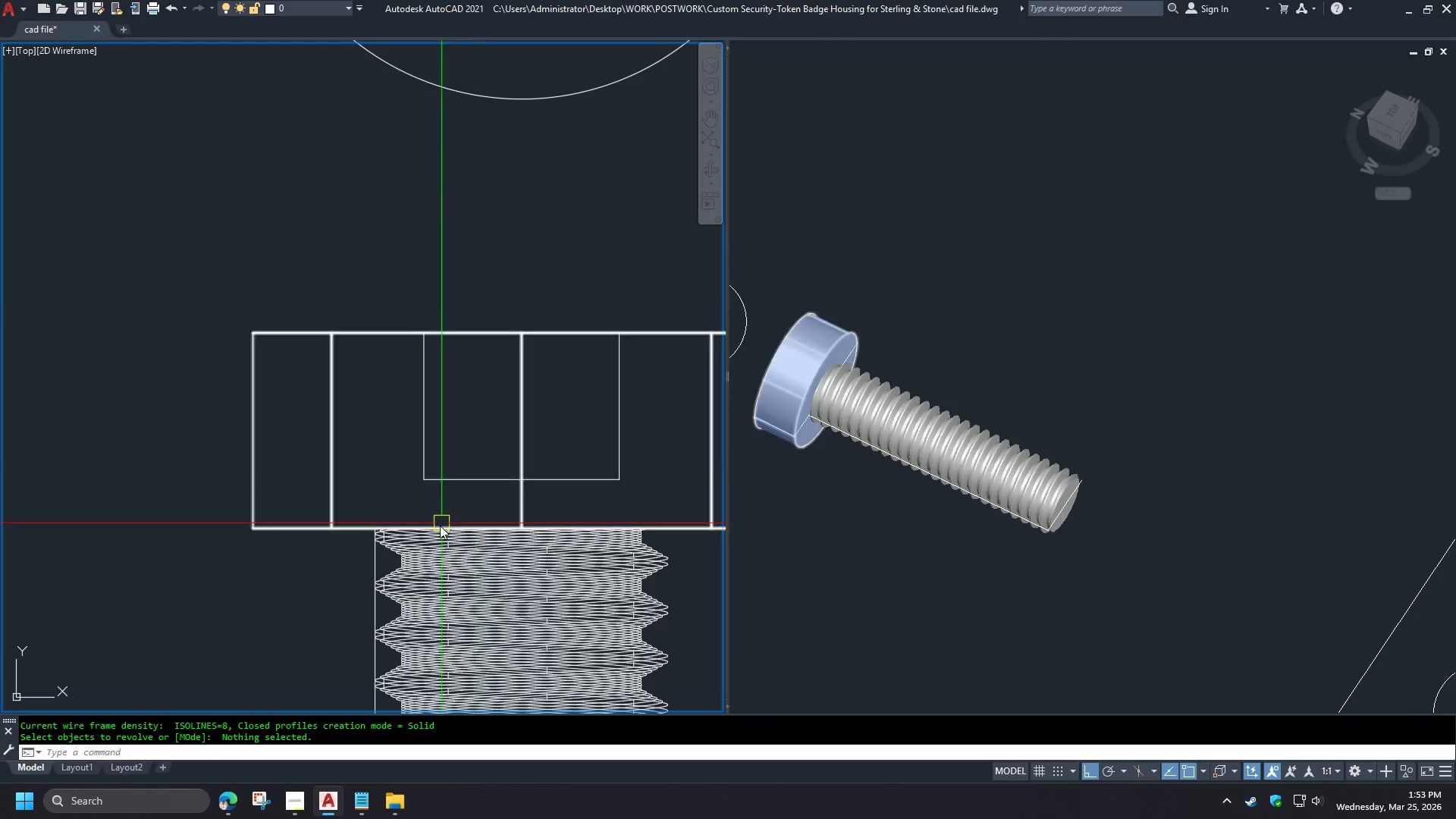 
left_click([481, 284])
 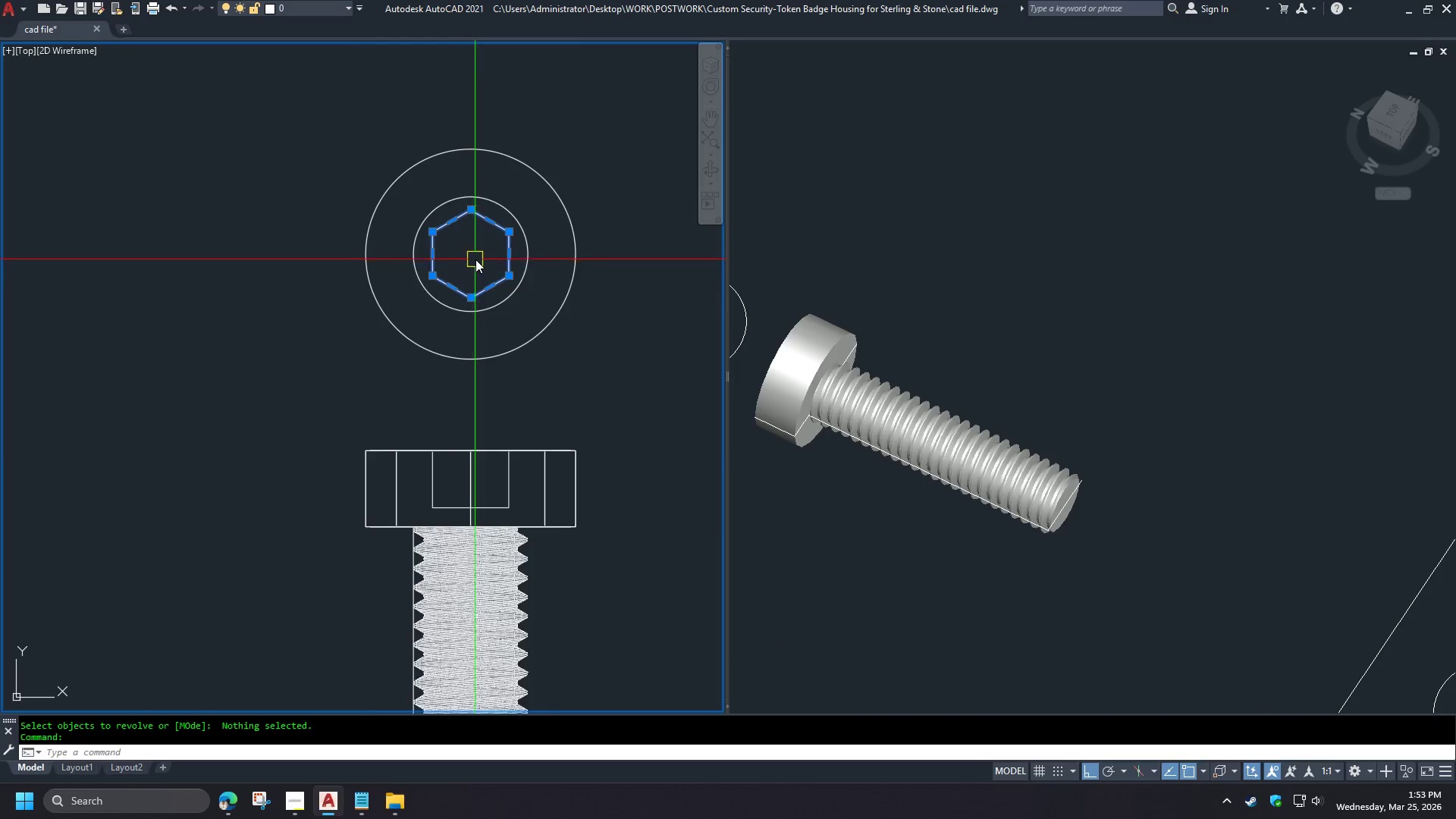 
key(Control+Shift+C)
 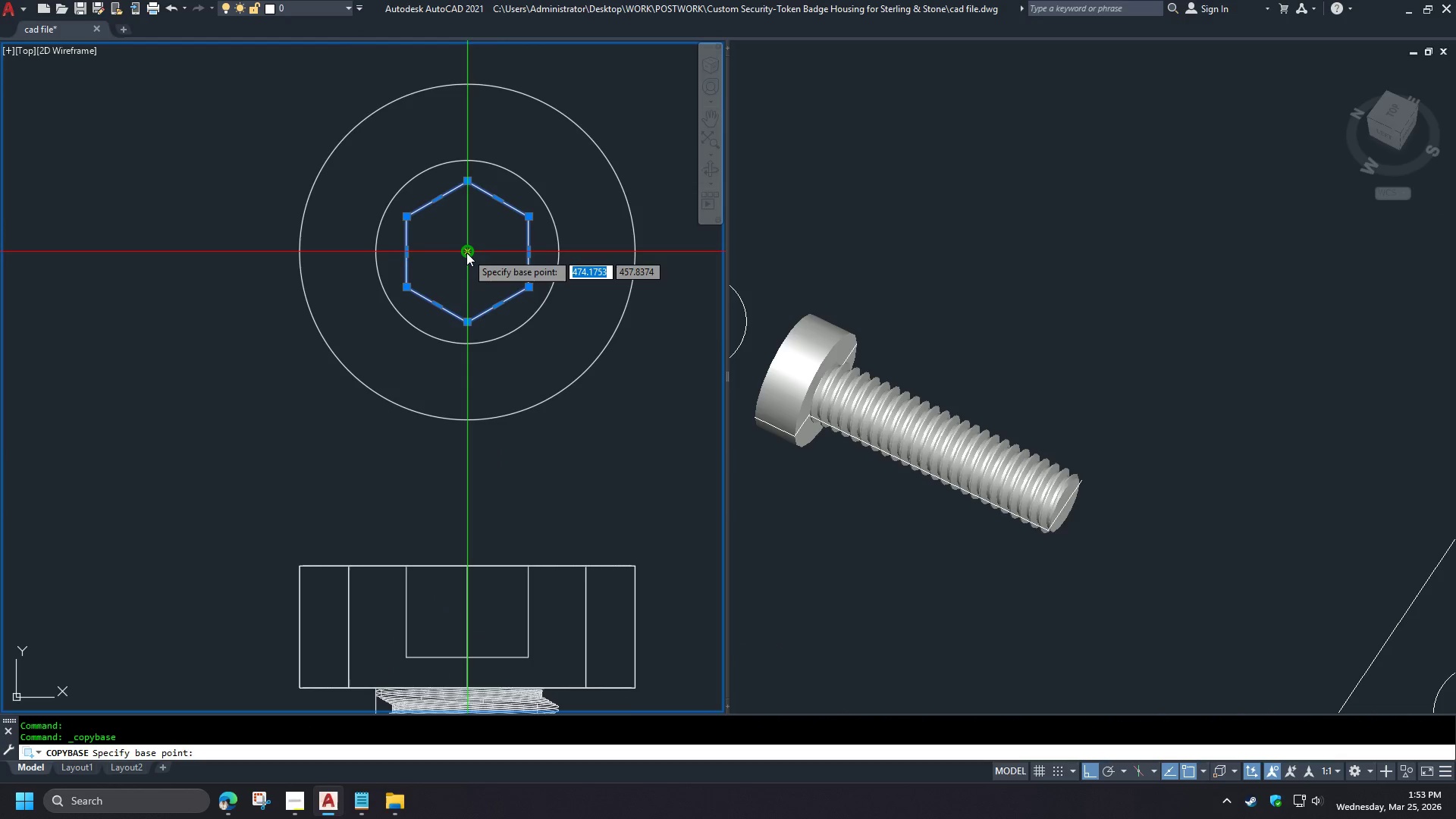 
scroll: coordinate [439, 527], scroll_direction: down, amount: 2.0
 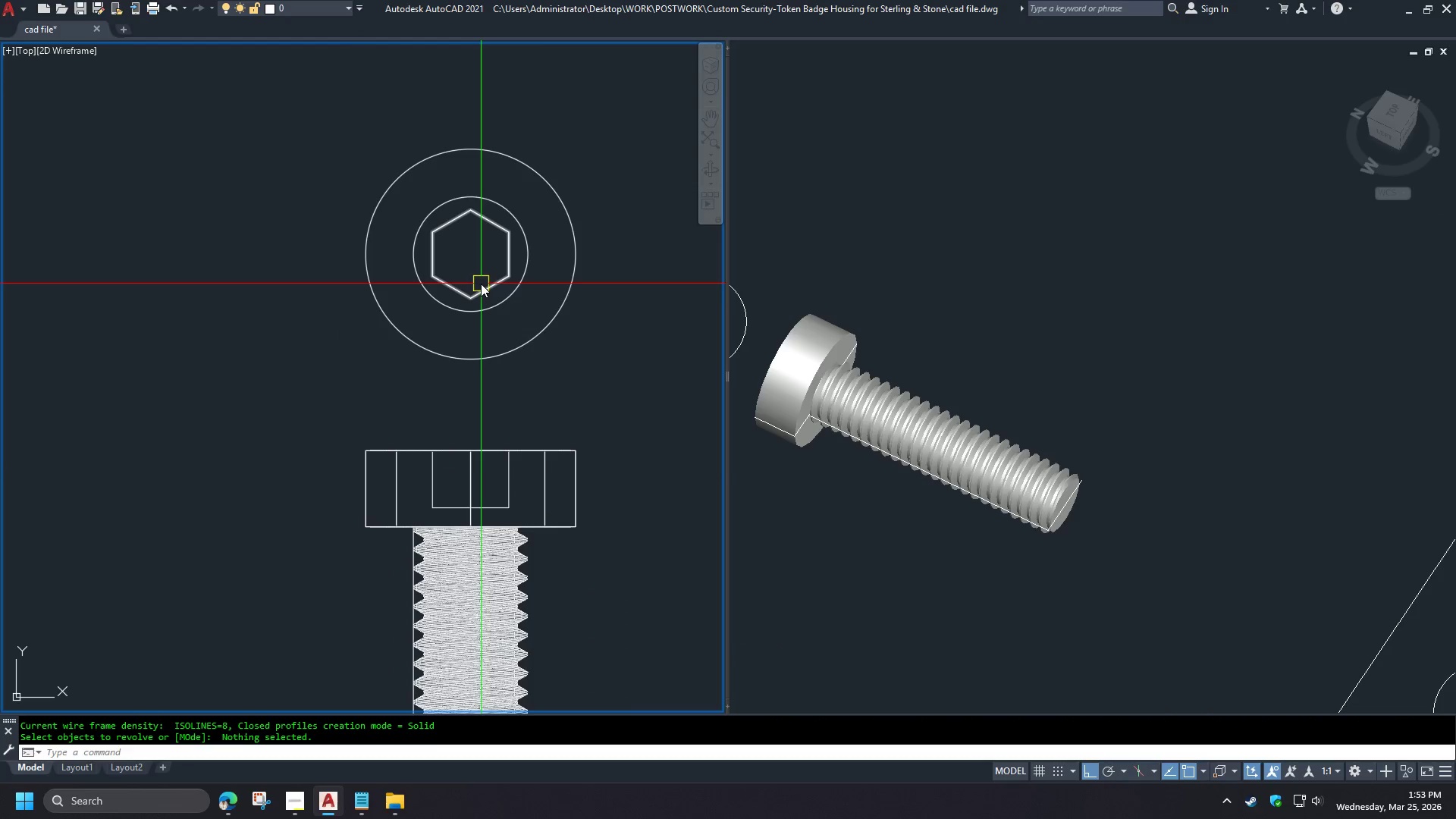 
left_click([466, 253])
 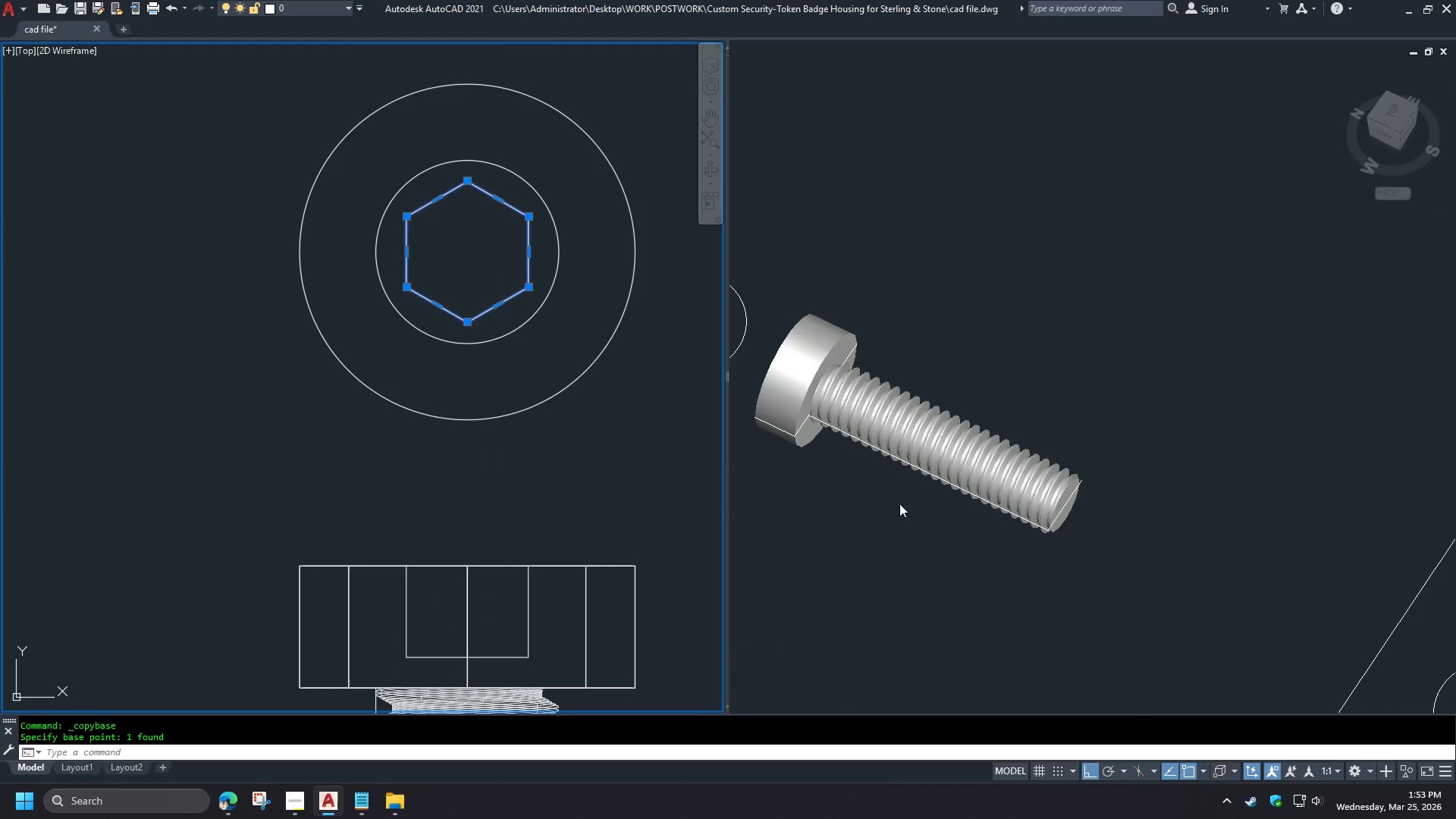 
key(Control+Shift+Escape)
 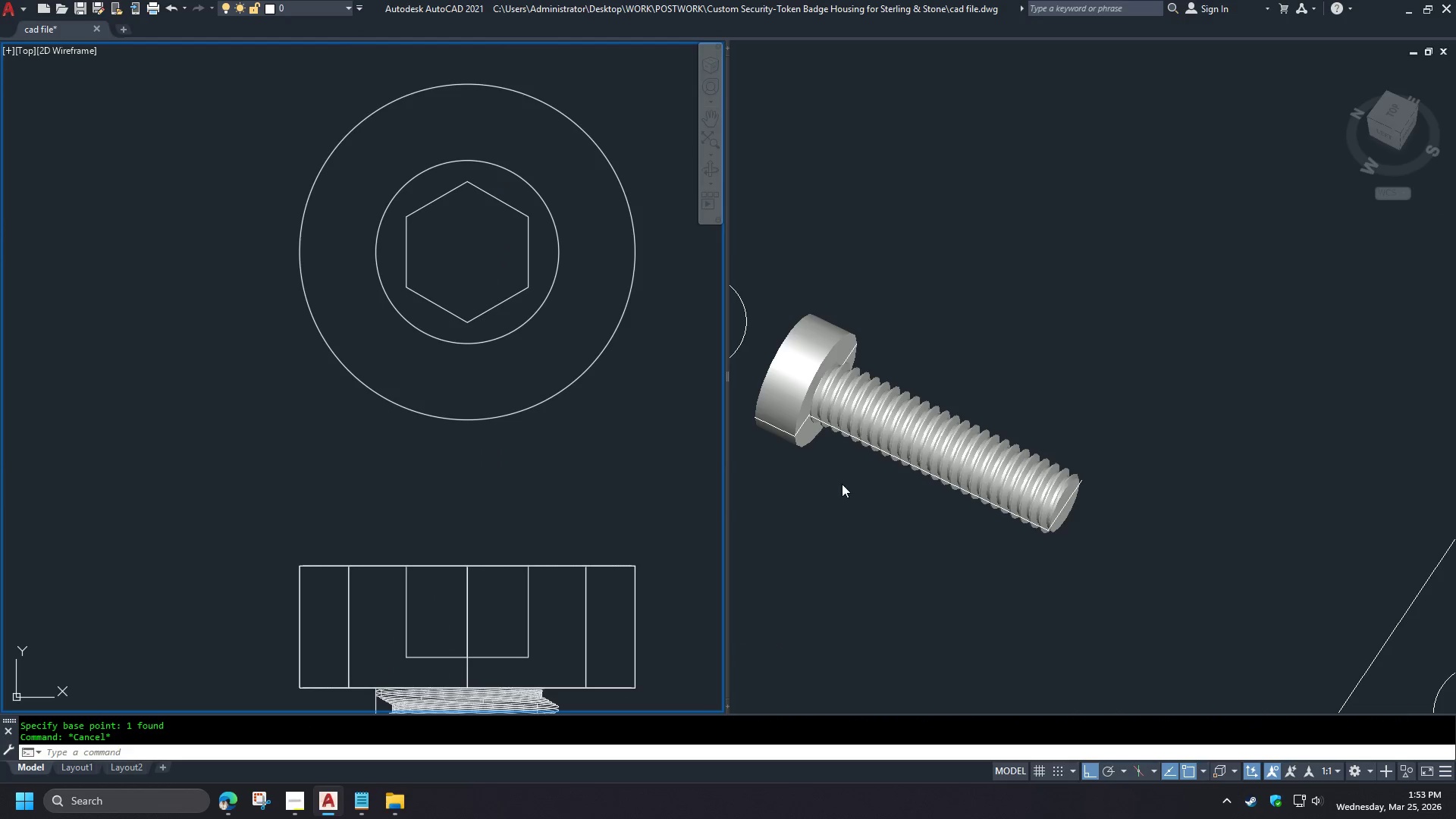 
left_click([842, 484])
 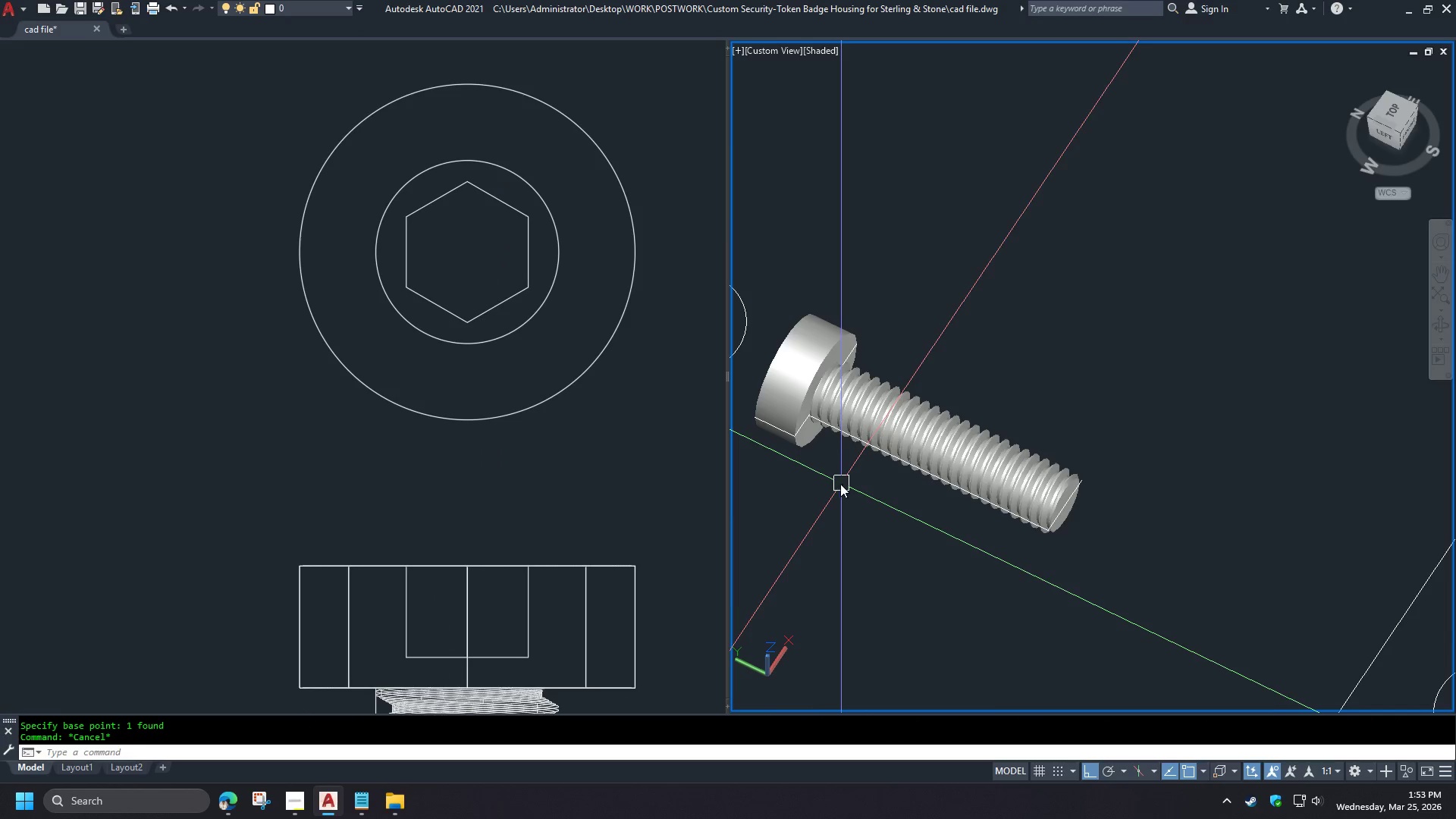 
scroll: coordinate [476, 257], scroll_direction: up, amount: 1.0
 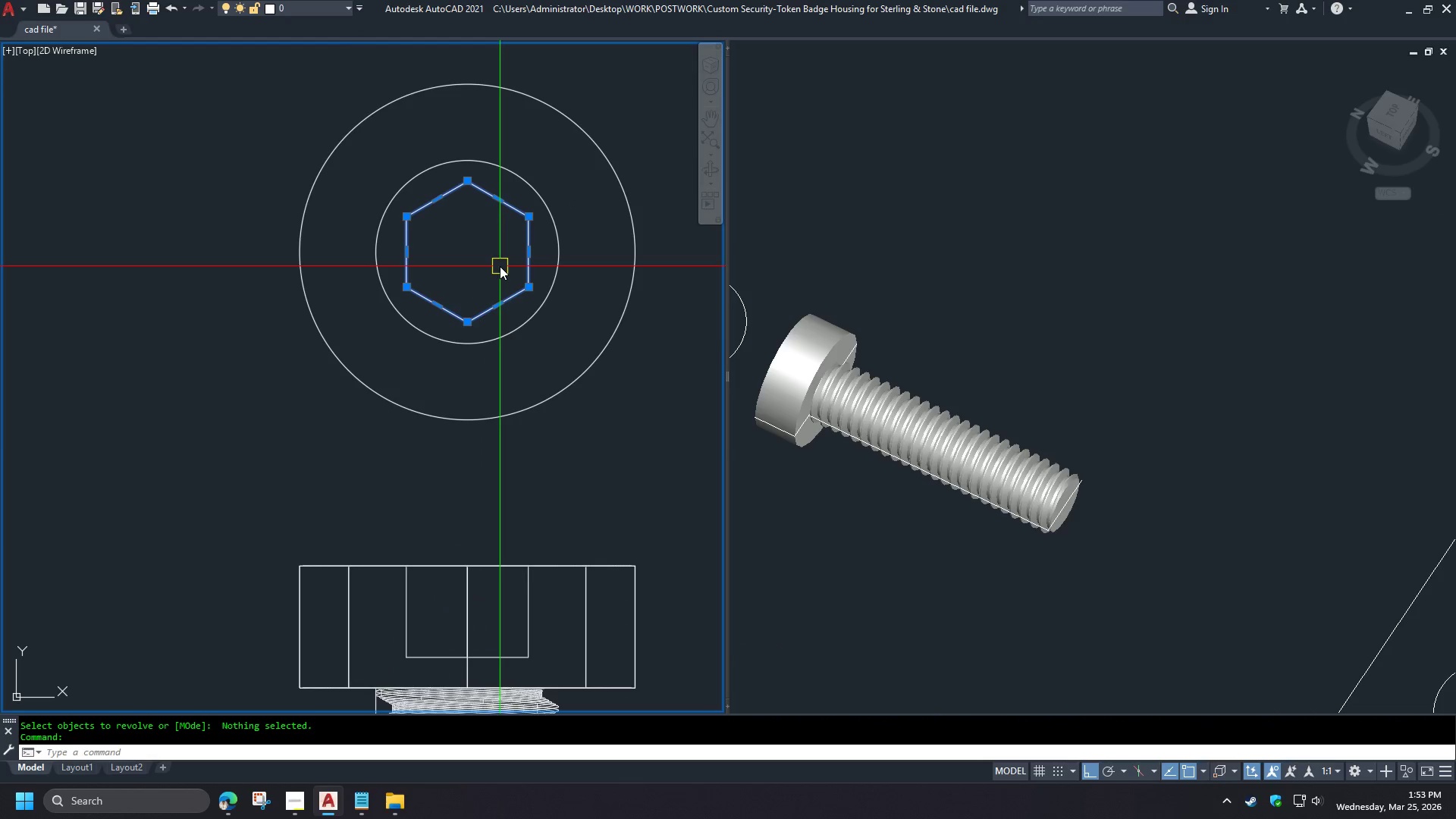 
hold_key(key=ShiftLeft, duration=1.23)
 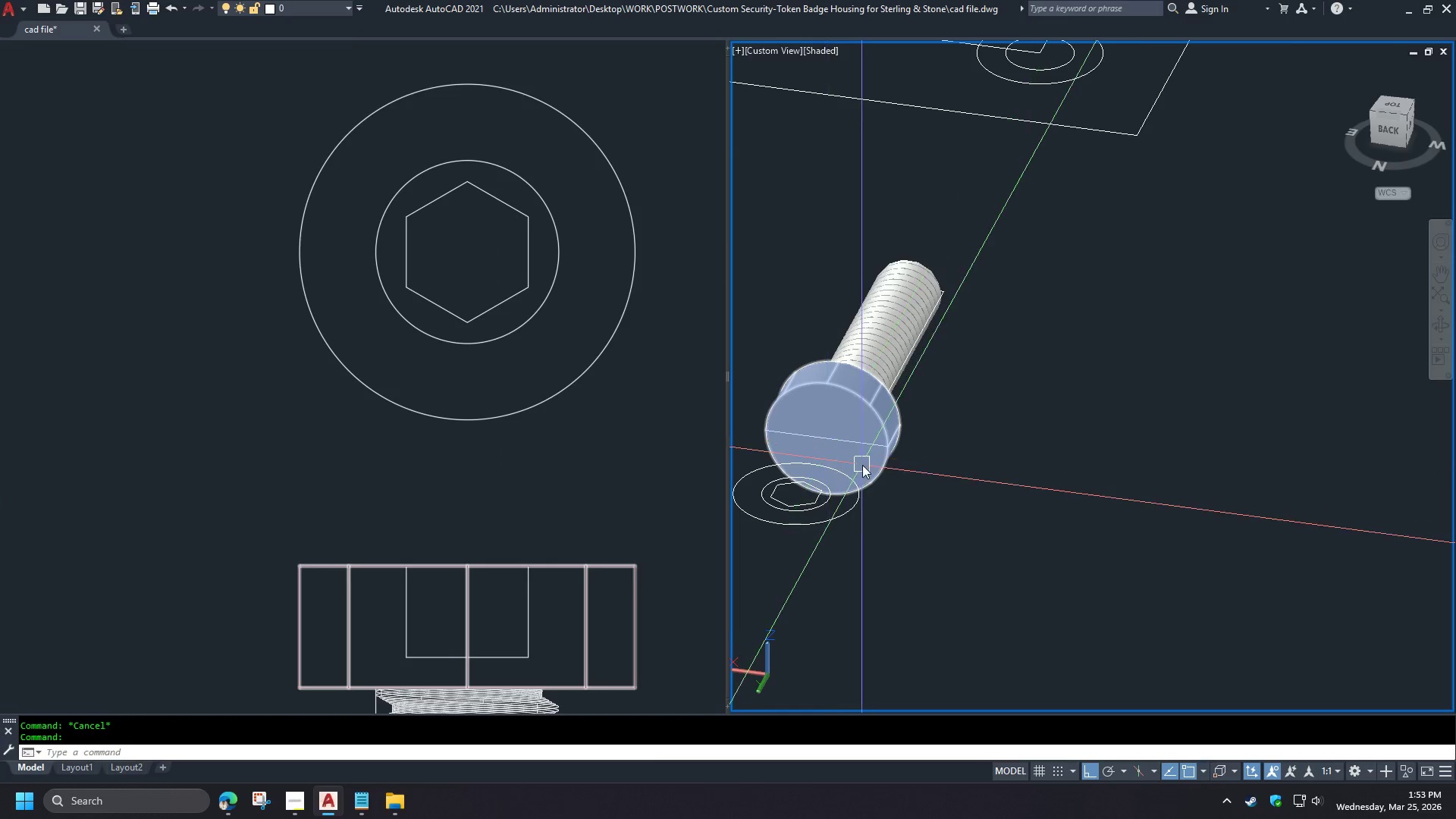 
type(uc)
 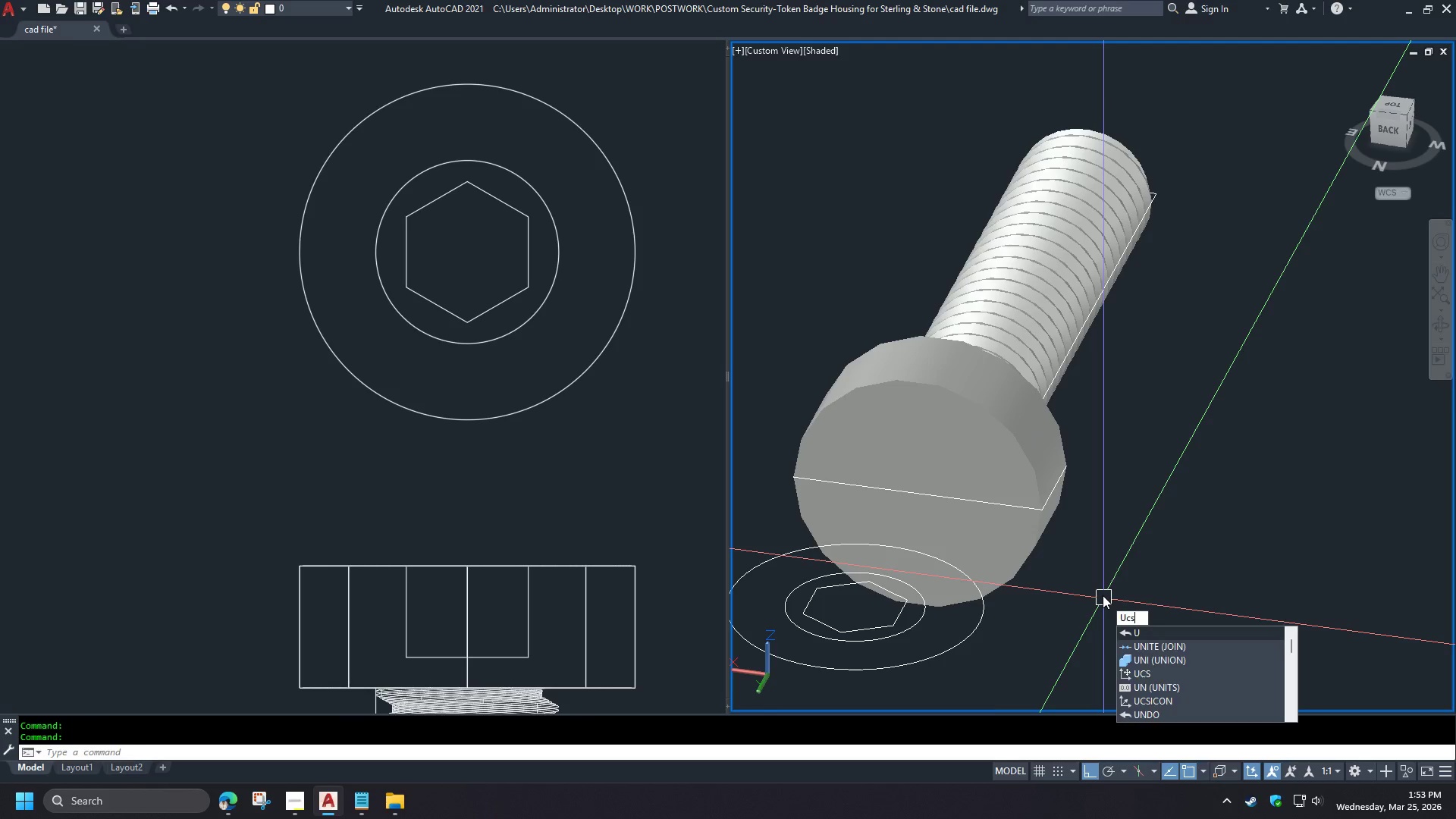 
scroll: coordinate [827, 451], scroll_direction: up, amount: 2.0
 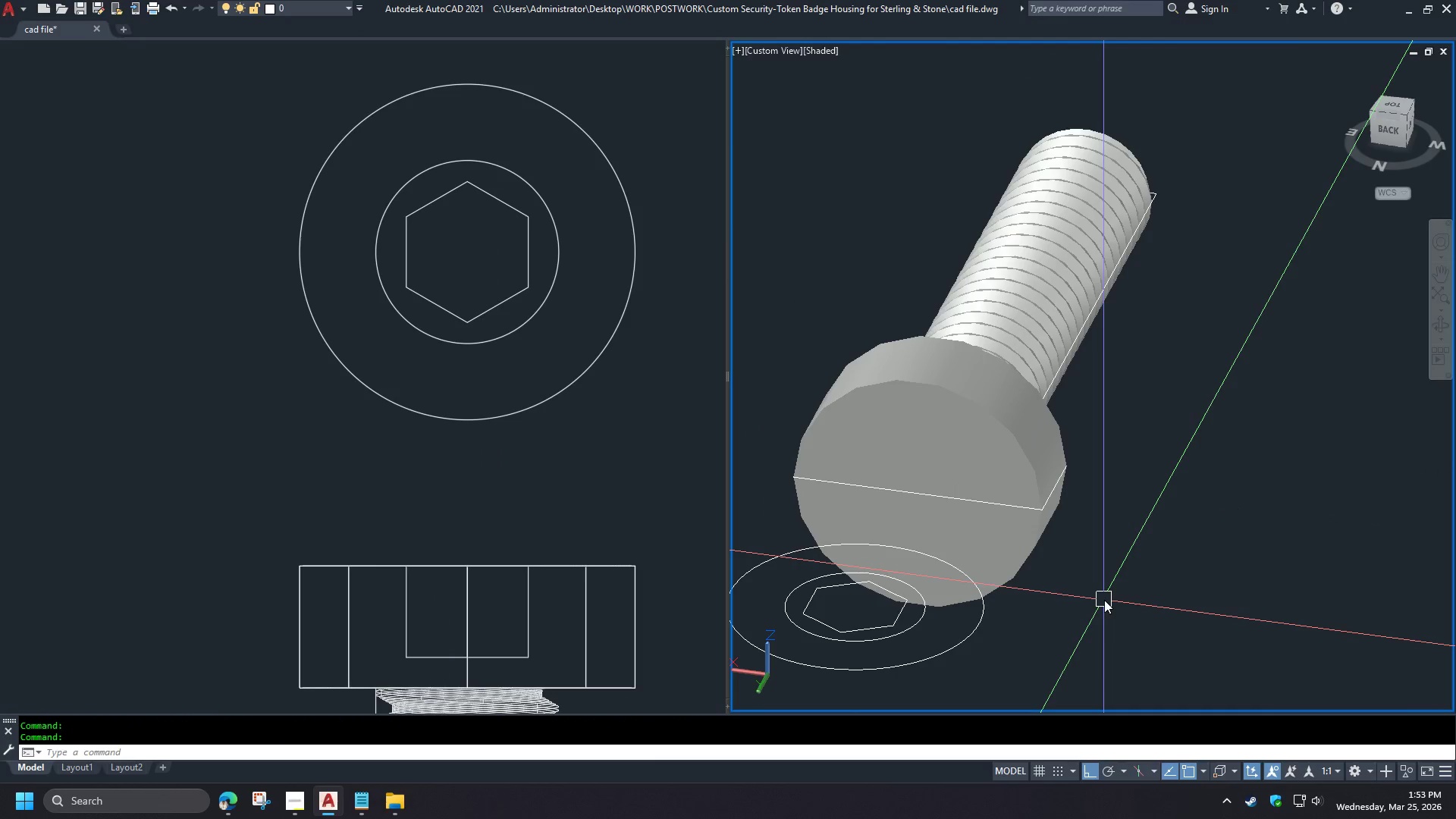 
key(S)
 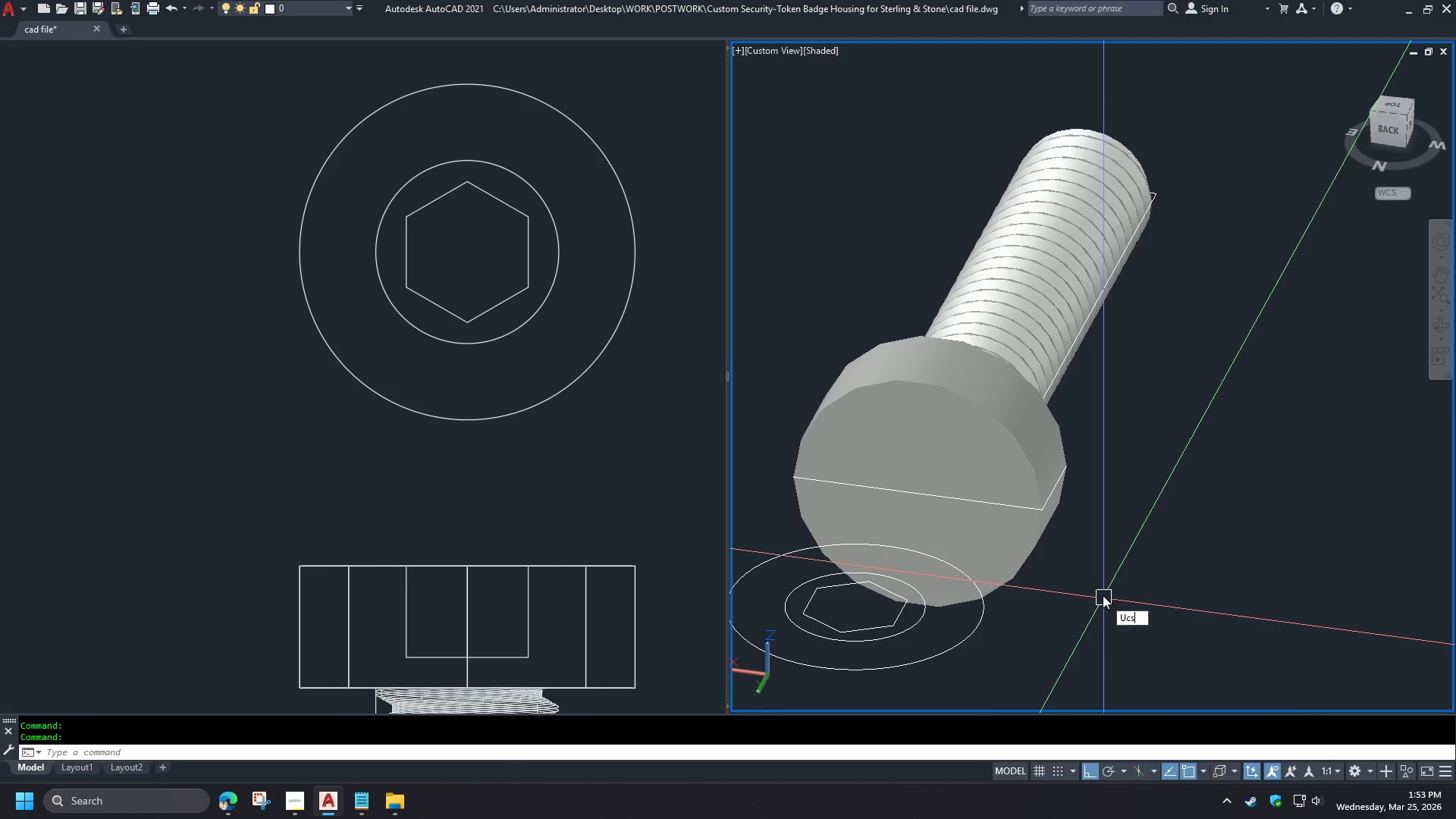 
key(Space)
 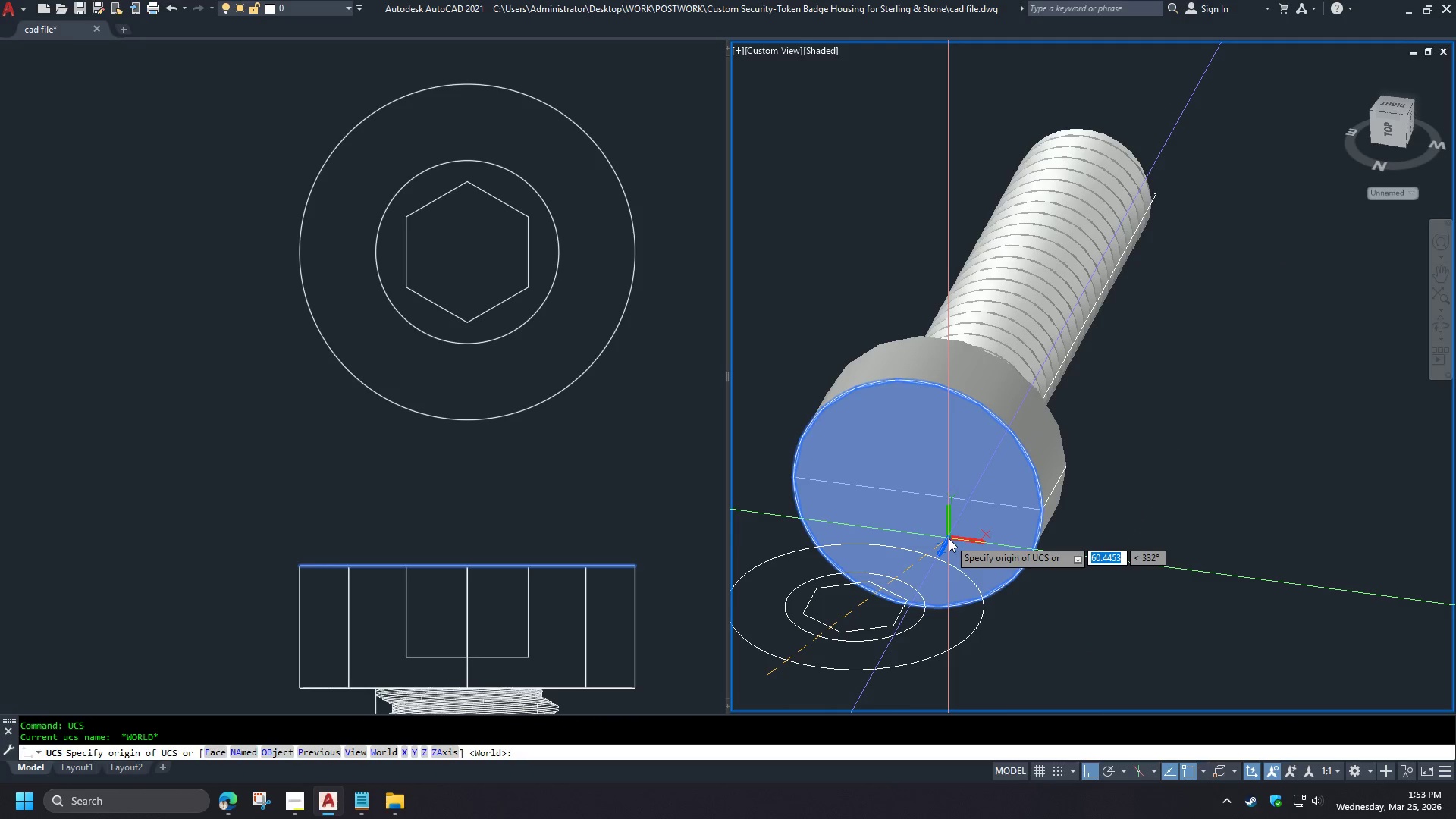 
type(cen )
 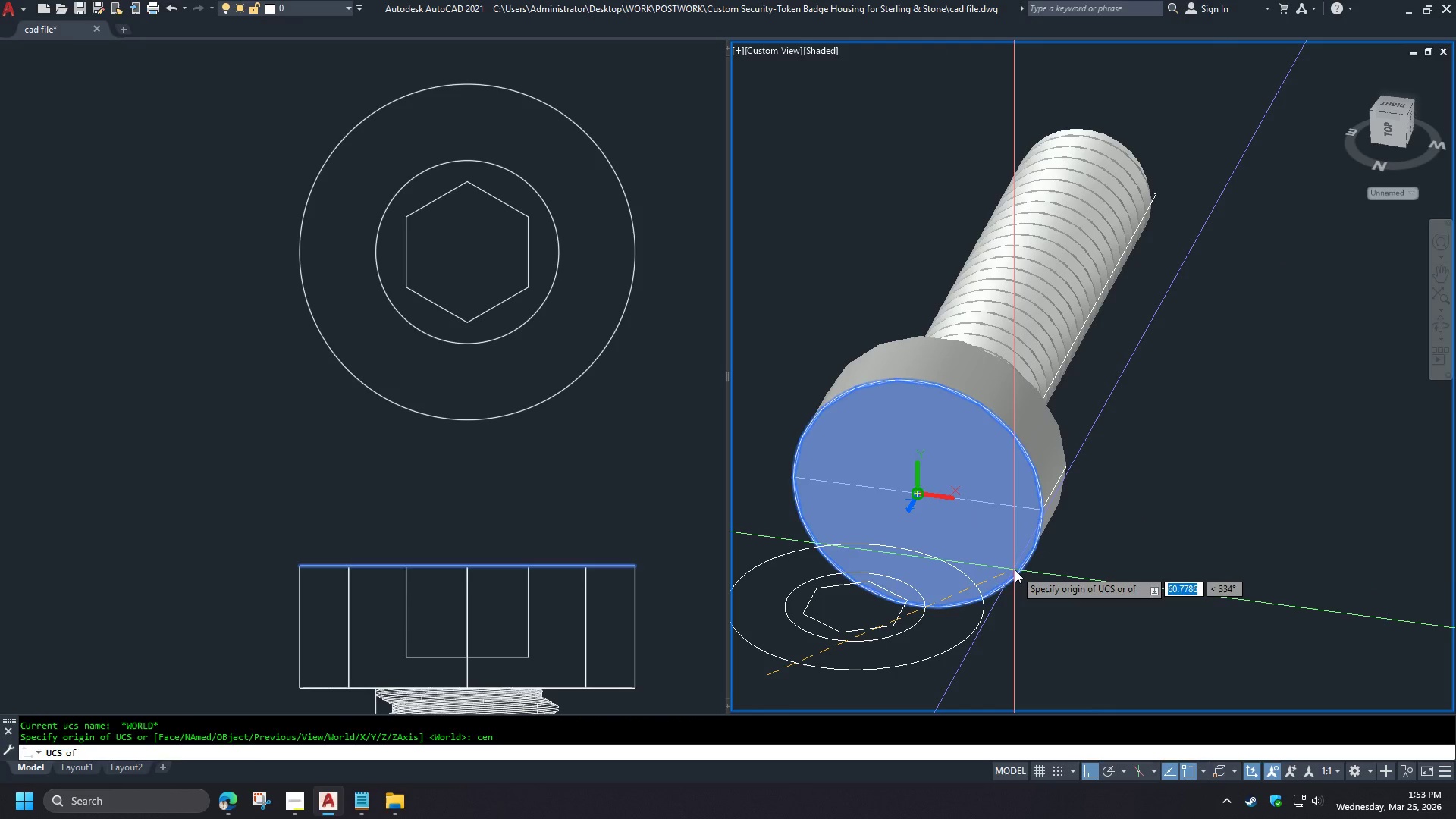 
left_click([1015, 570])
 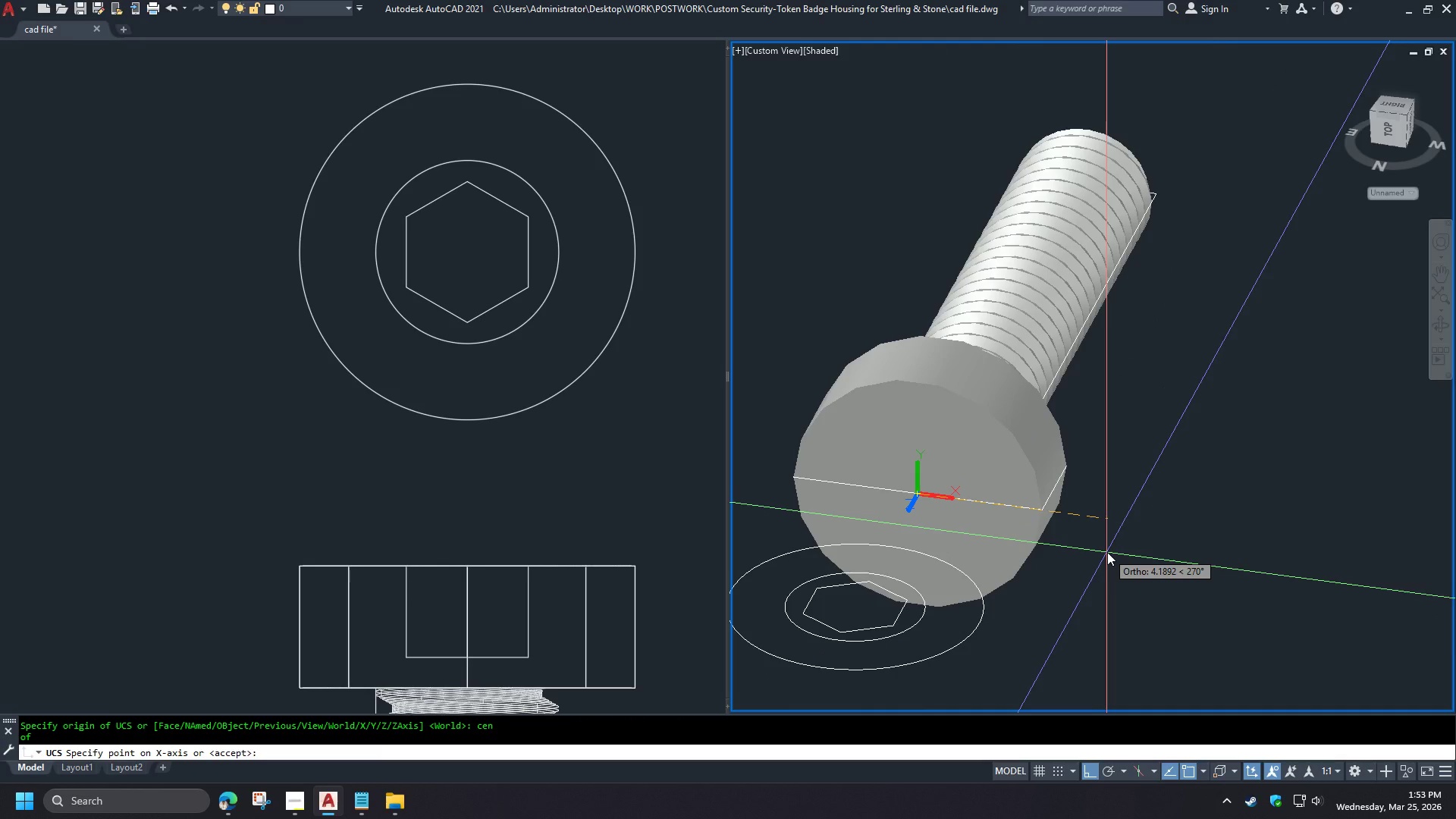 
key(Space)
 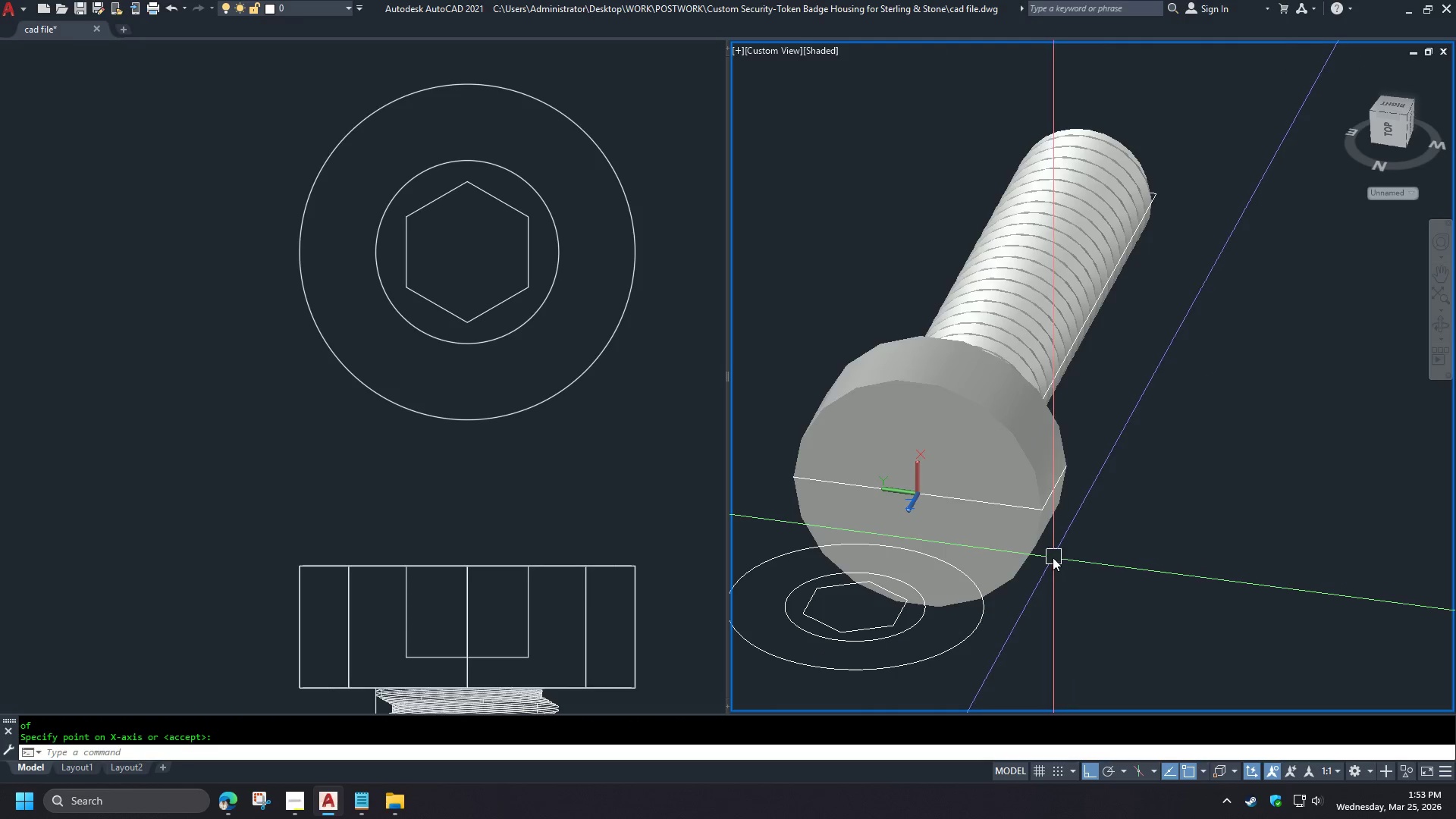 
key(Control+V)
 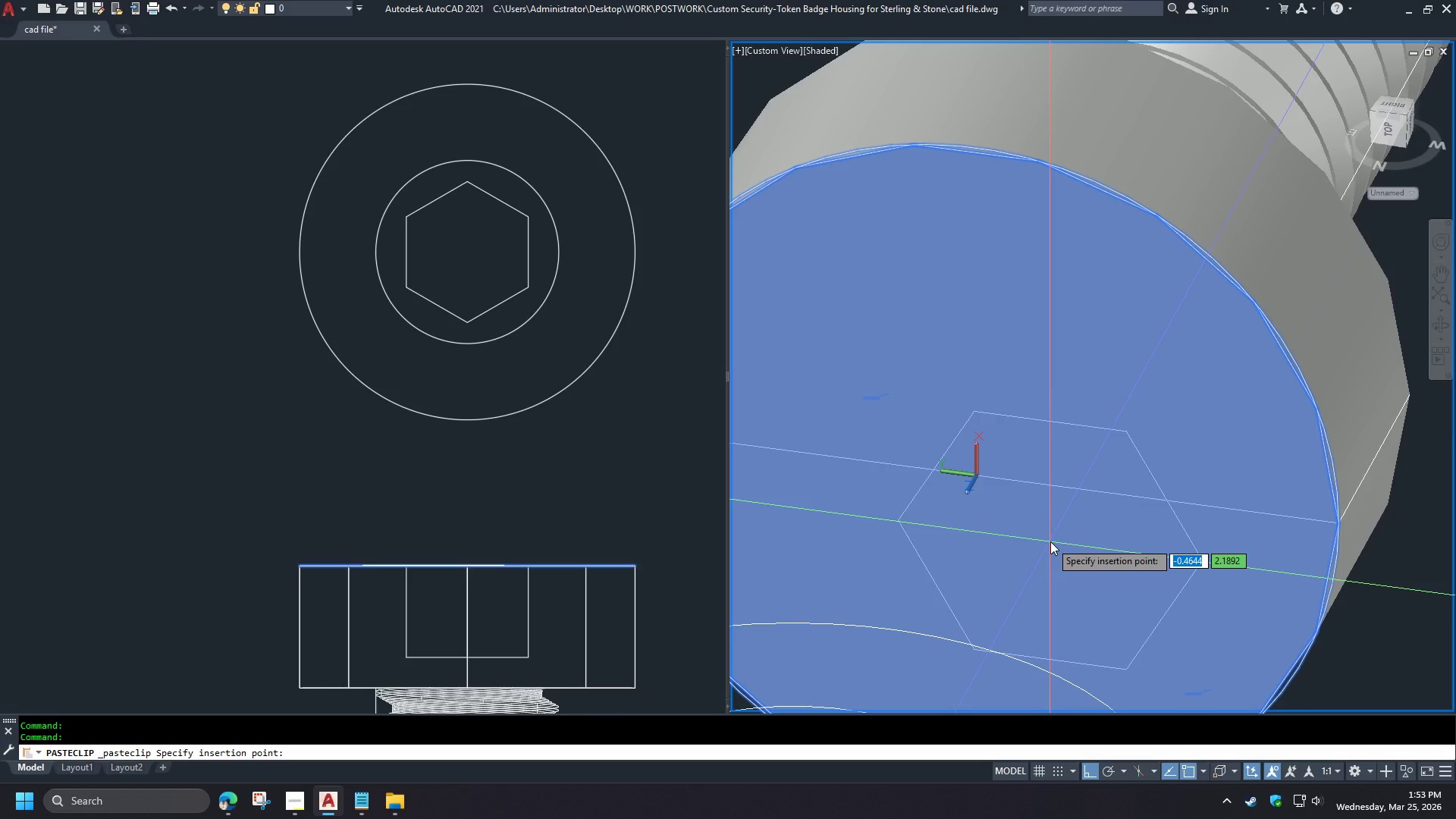 
scroll: coordinate [886, 504], scroll_direction: up, amount: 3.0
 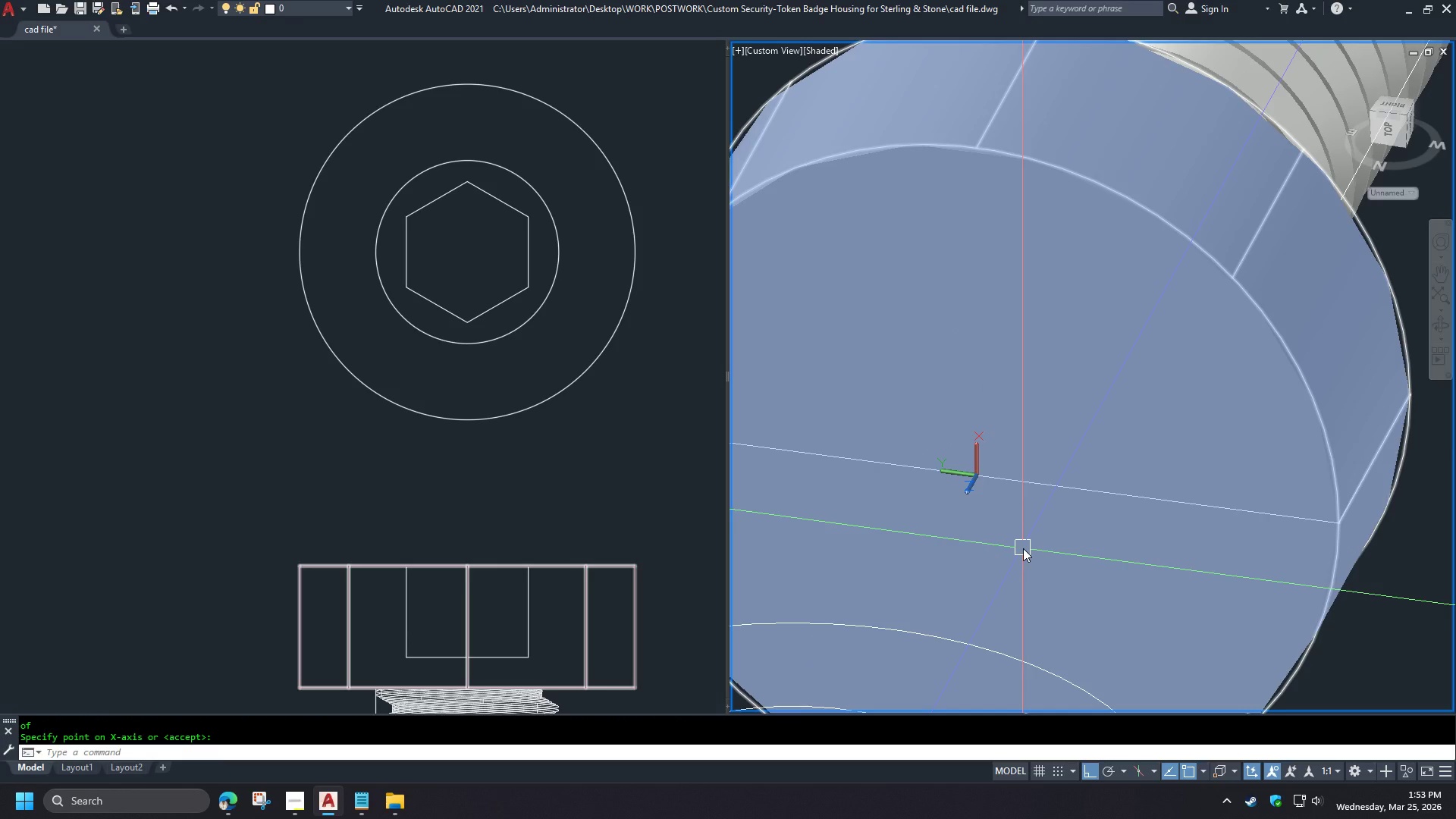 
key(Escape)
 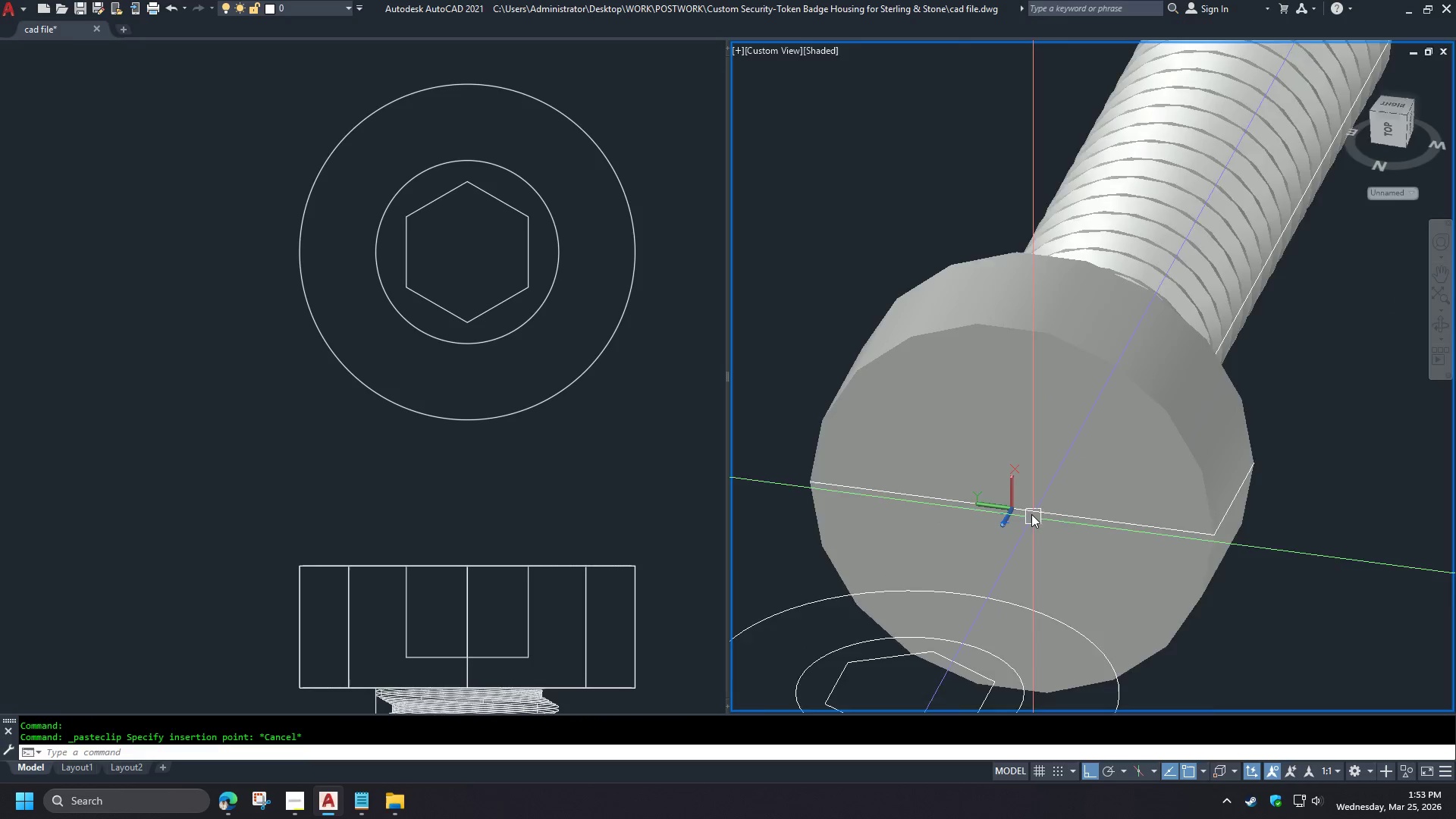 
left_click([998, 484])
 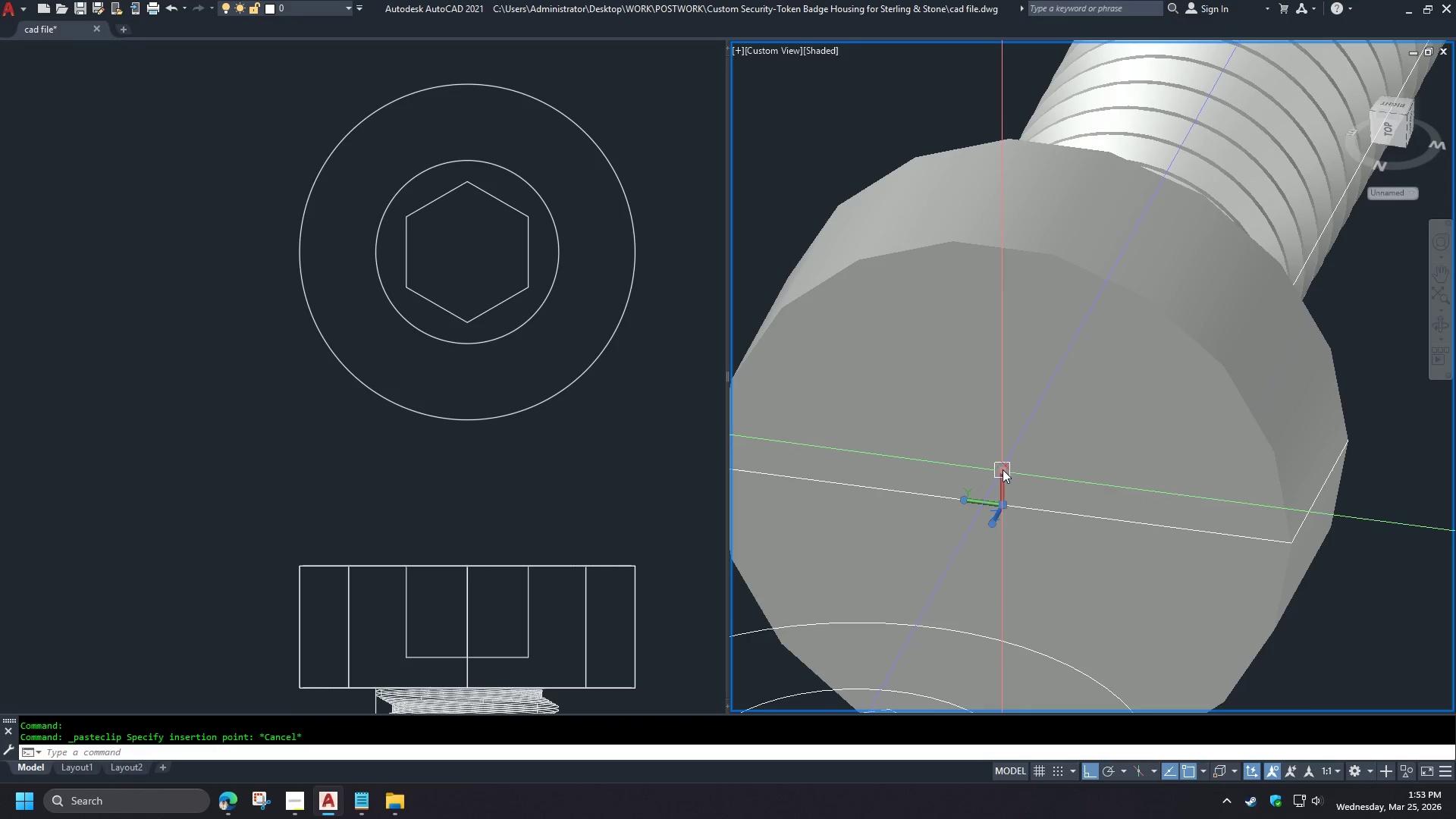 
left_click([1003, 469])
 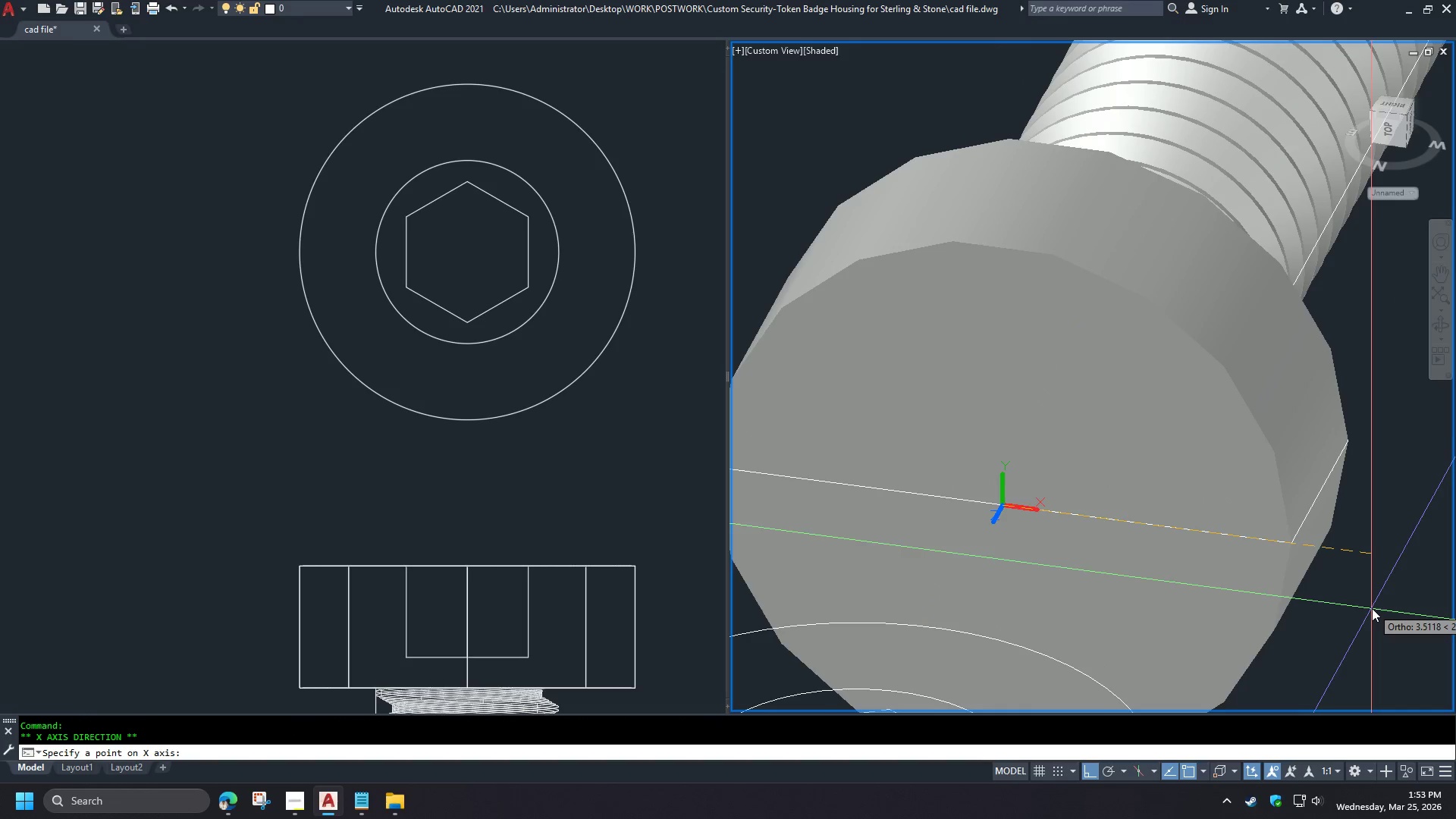 
scroll: coordinate [1050, 541], scroll_direction: down, amount: 2.0
 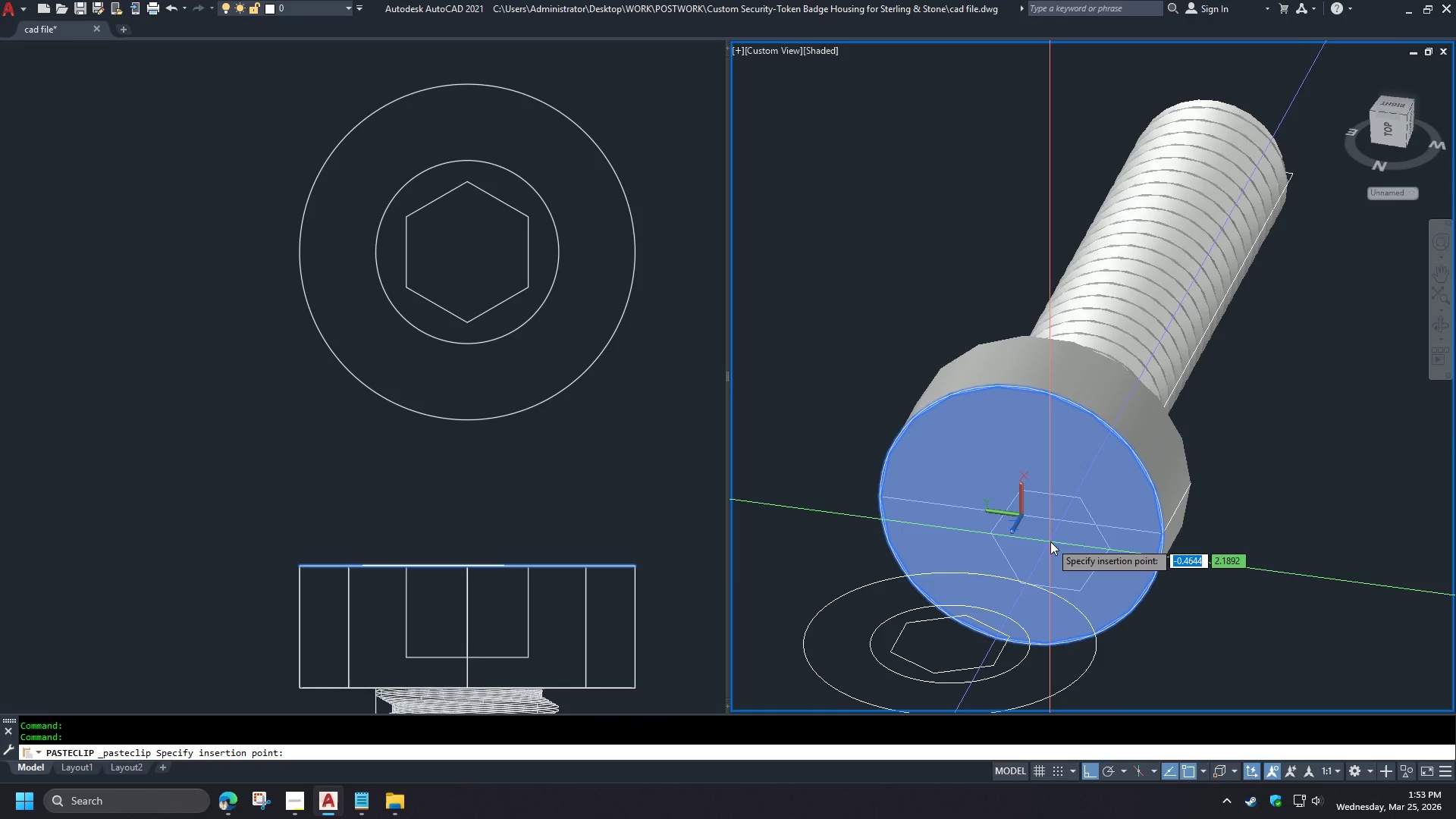 
left_click([1373, 609])
 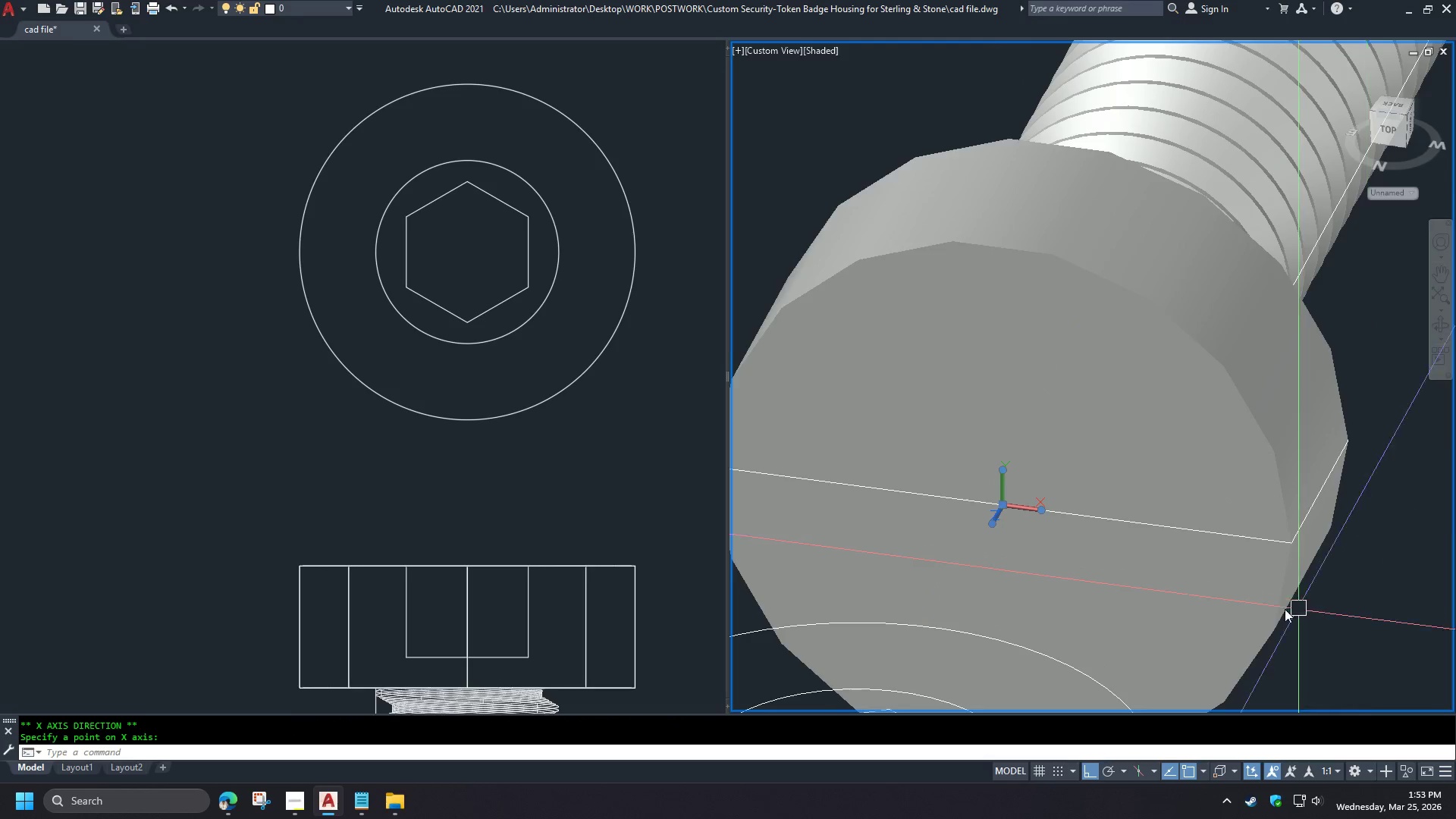 
key(Escape)
 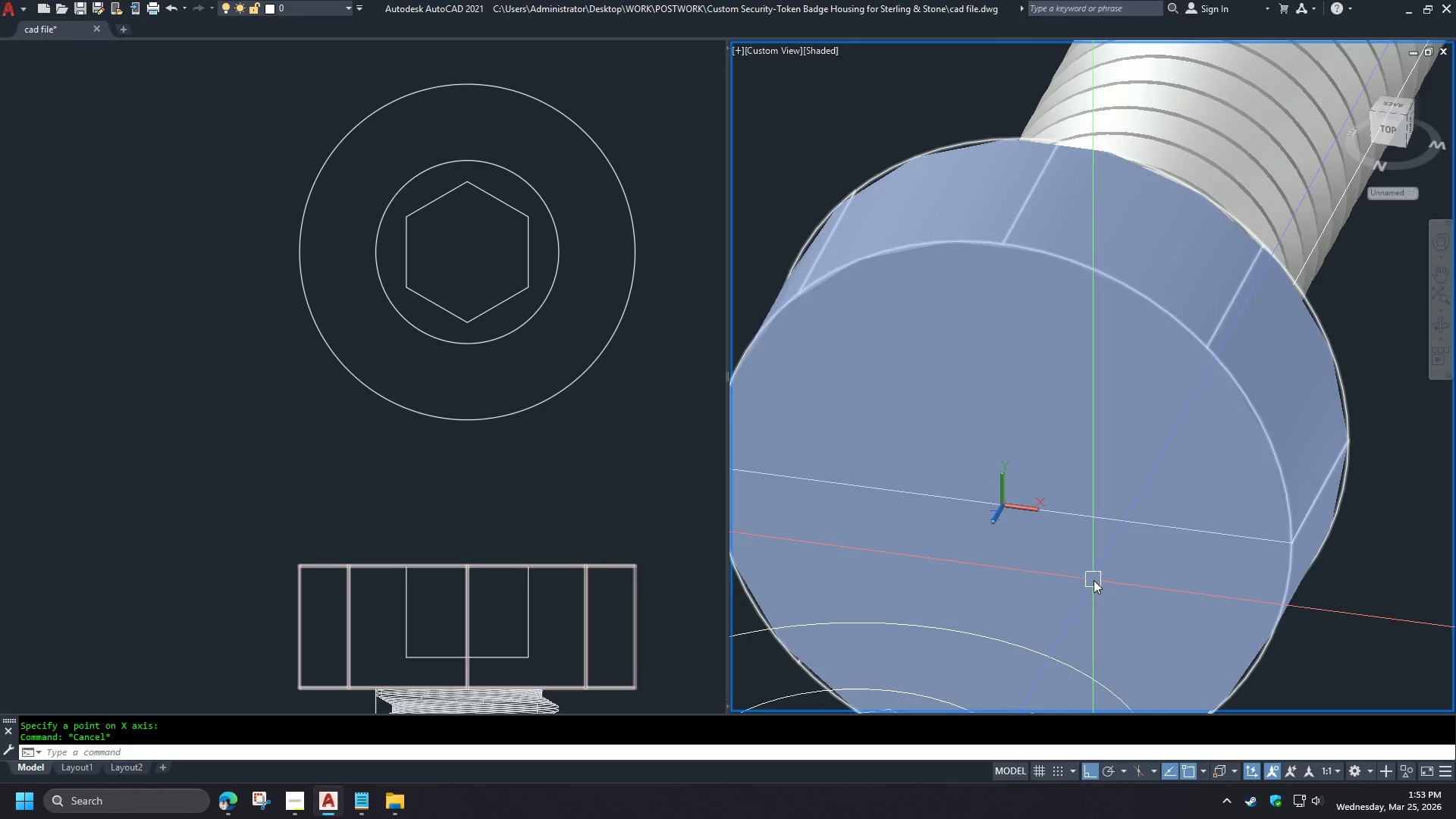 
scroll: coordinate [1032, 515], scroll_direction: up, amount: 2.0
 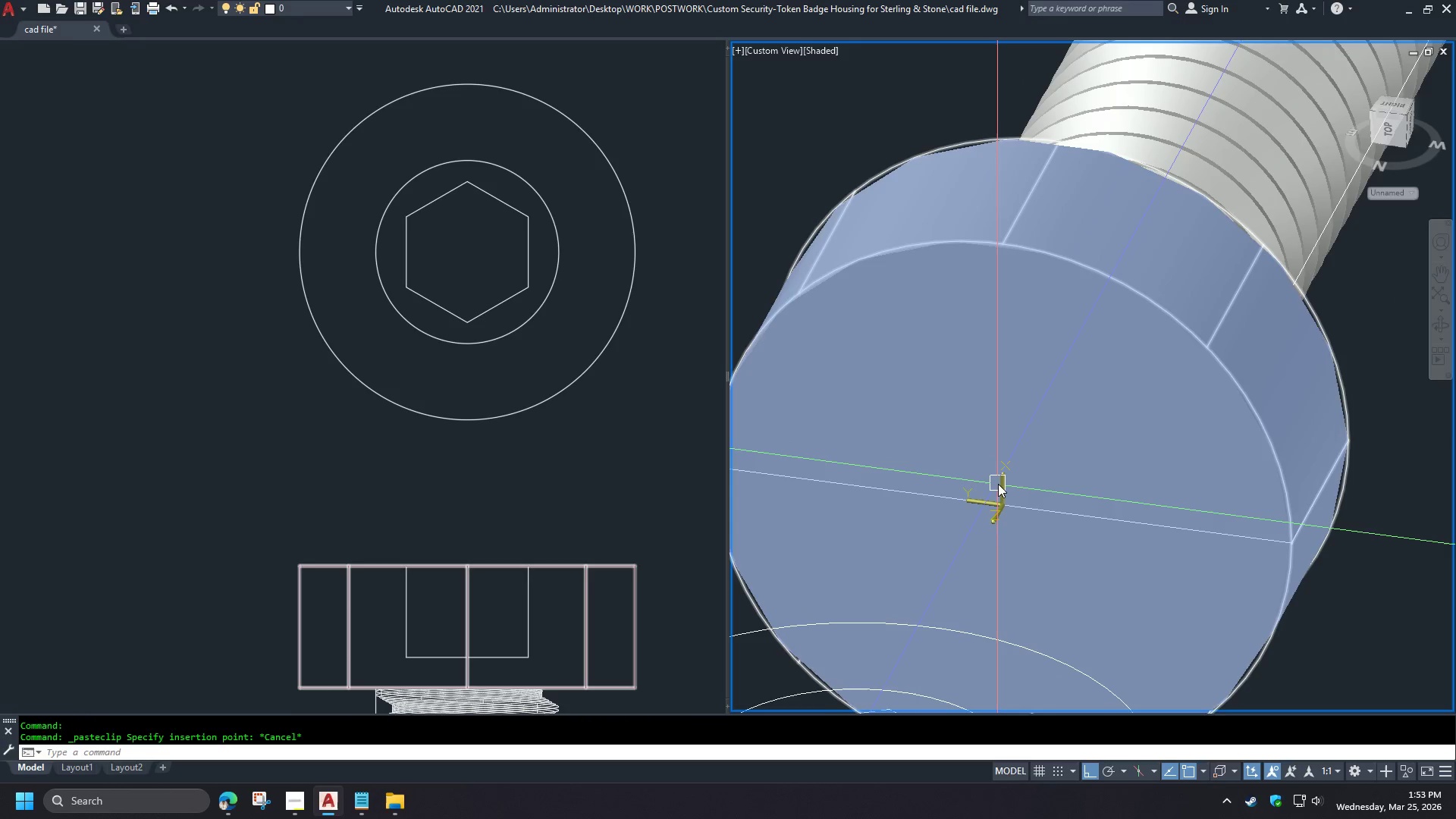 
key(Control+ControlLeft)
 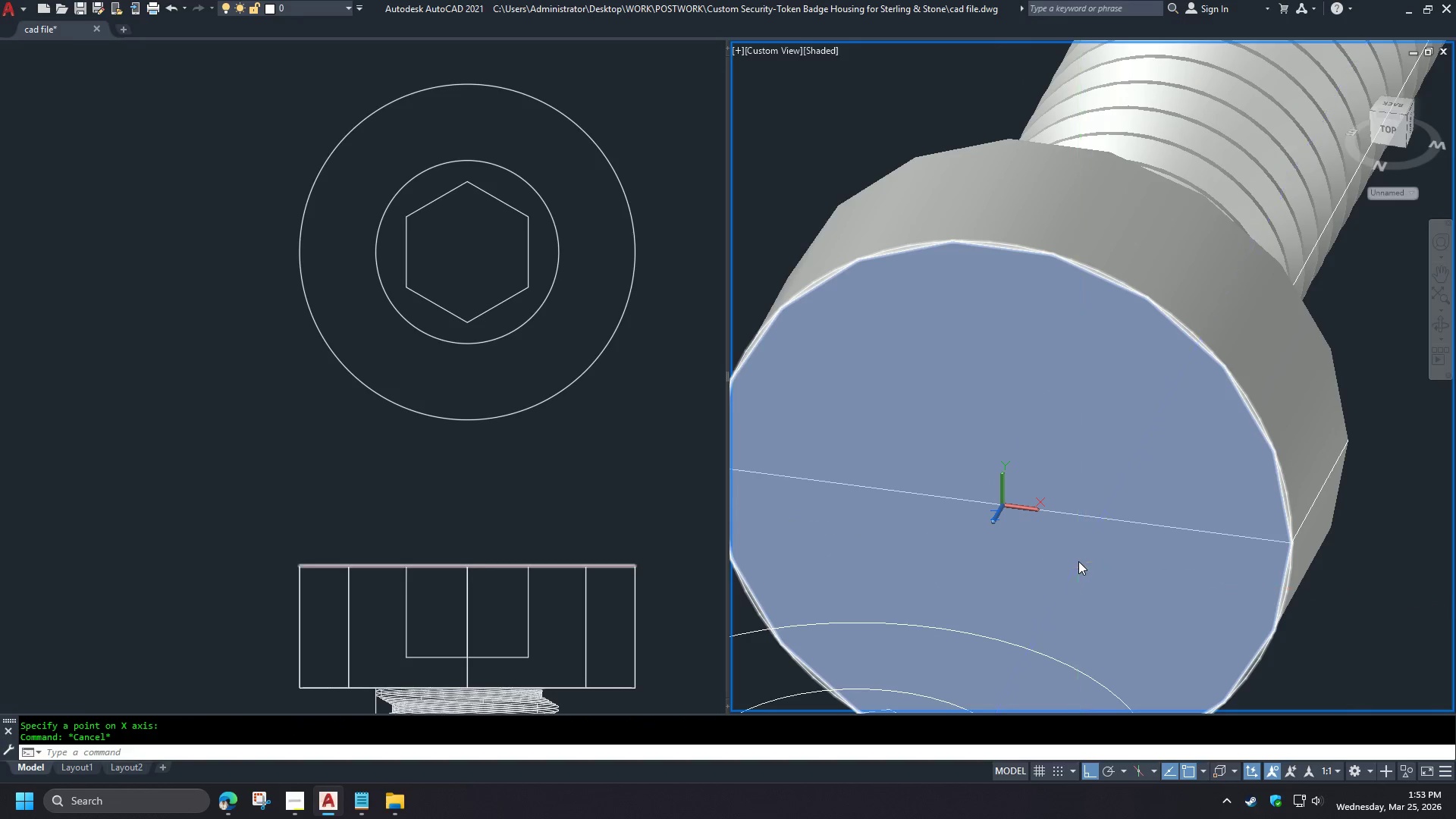 
key(Control+V)
 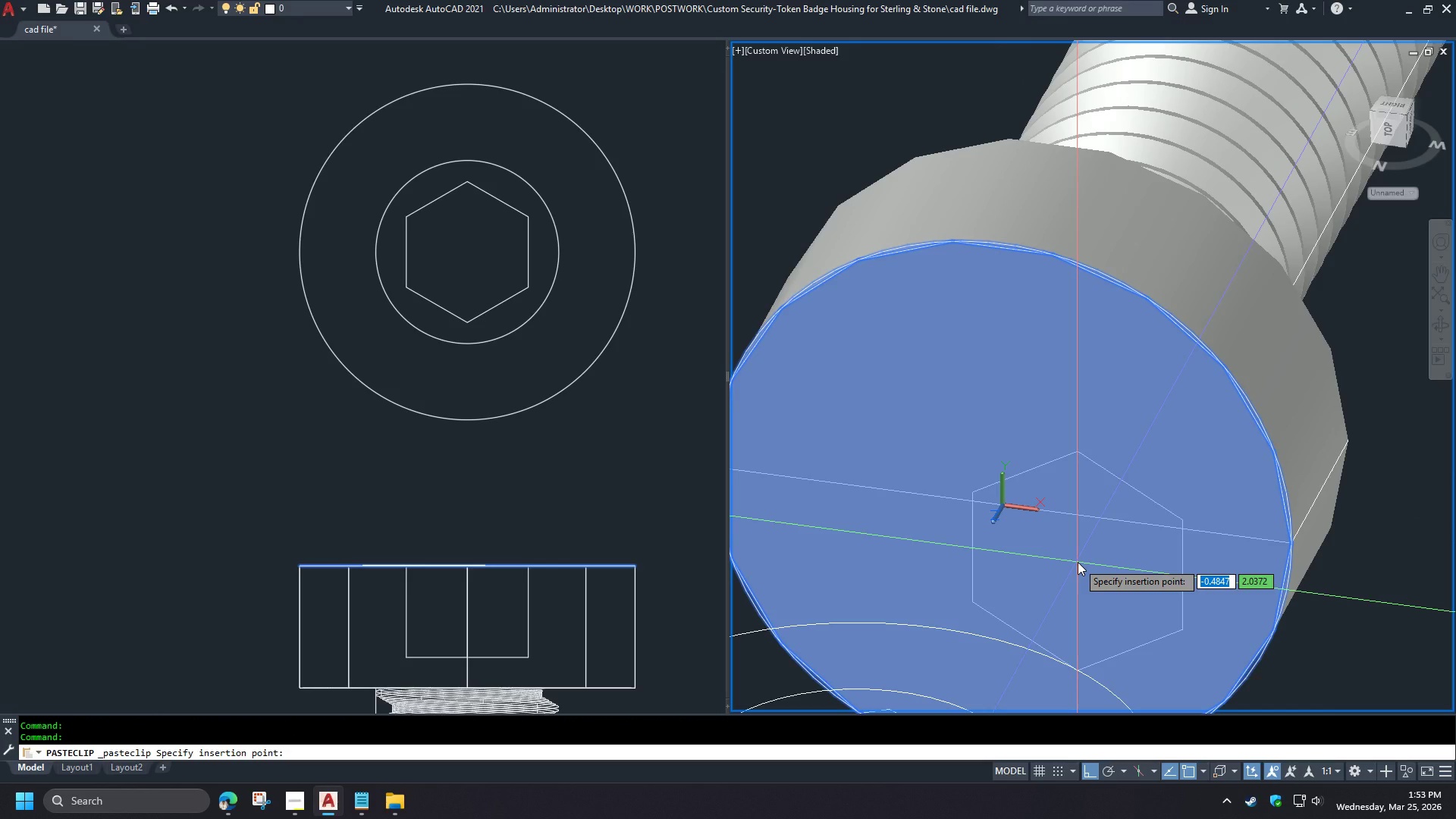 
type(cen )
 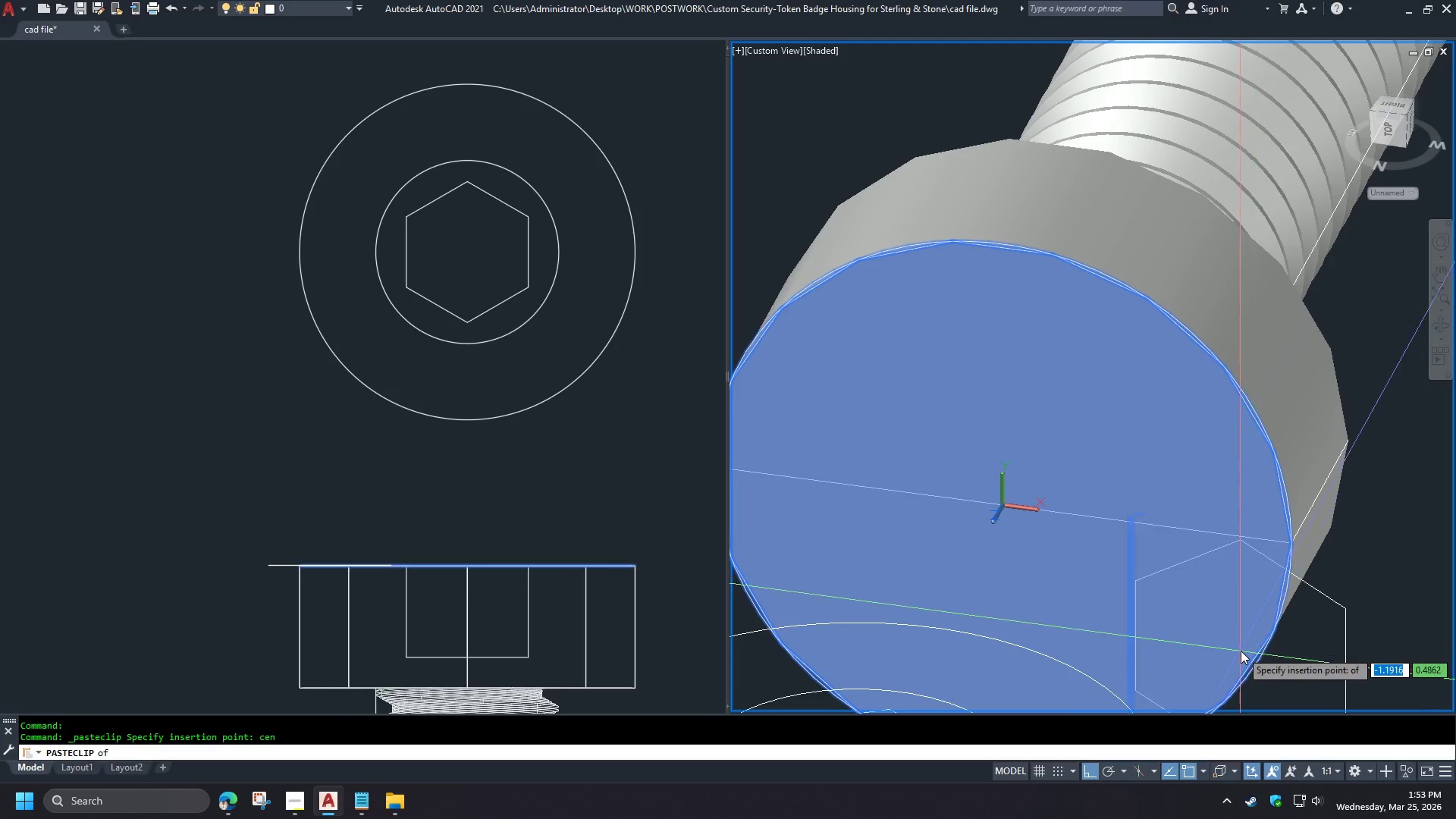 
left_click([1255, 652])
 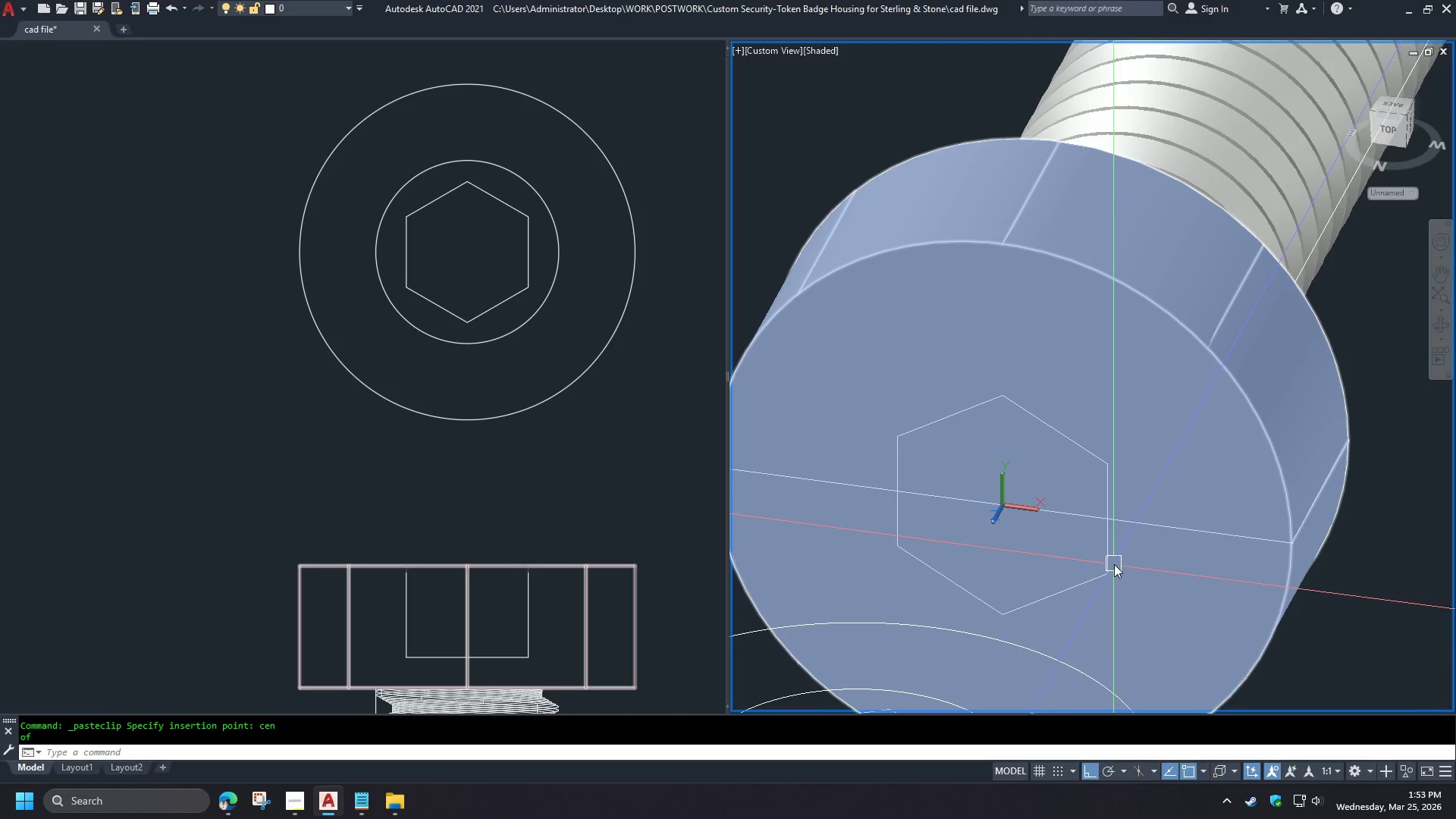 
type(ext )
 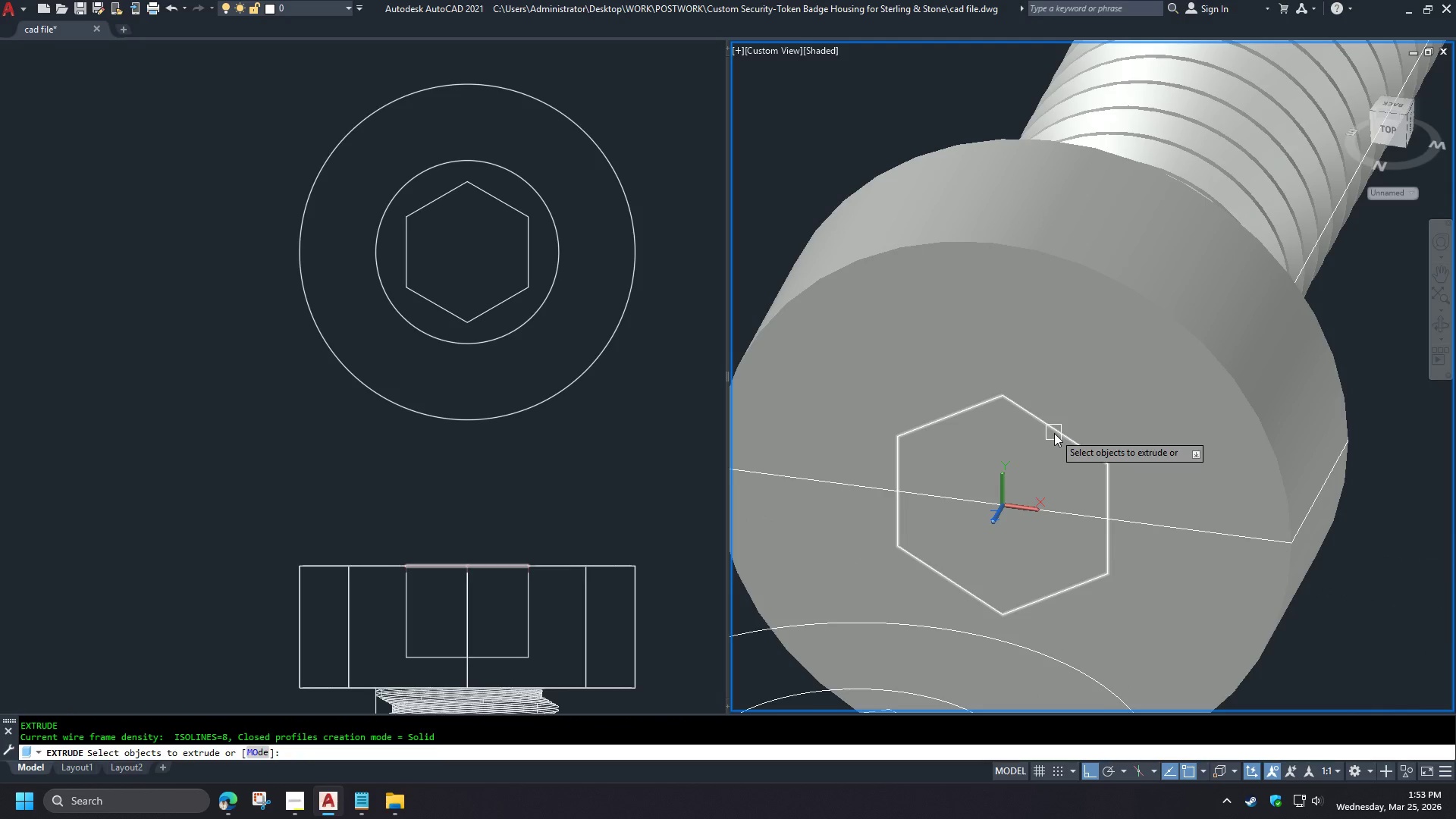 
left_click([1054, 433])
 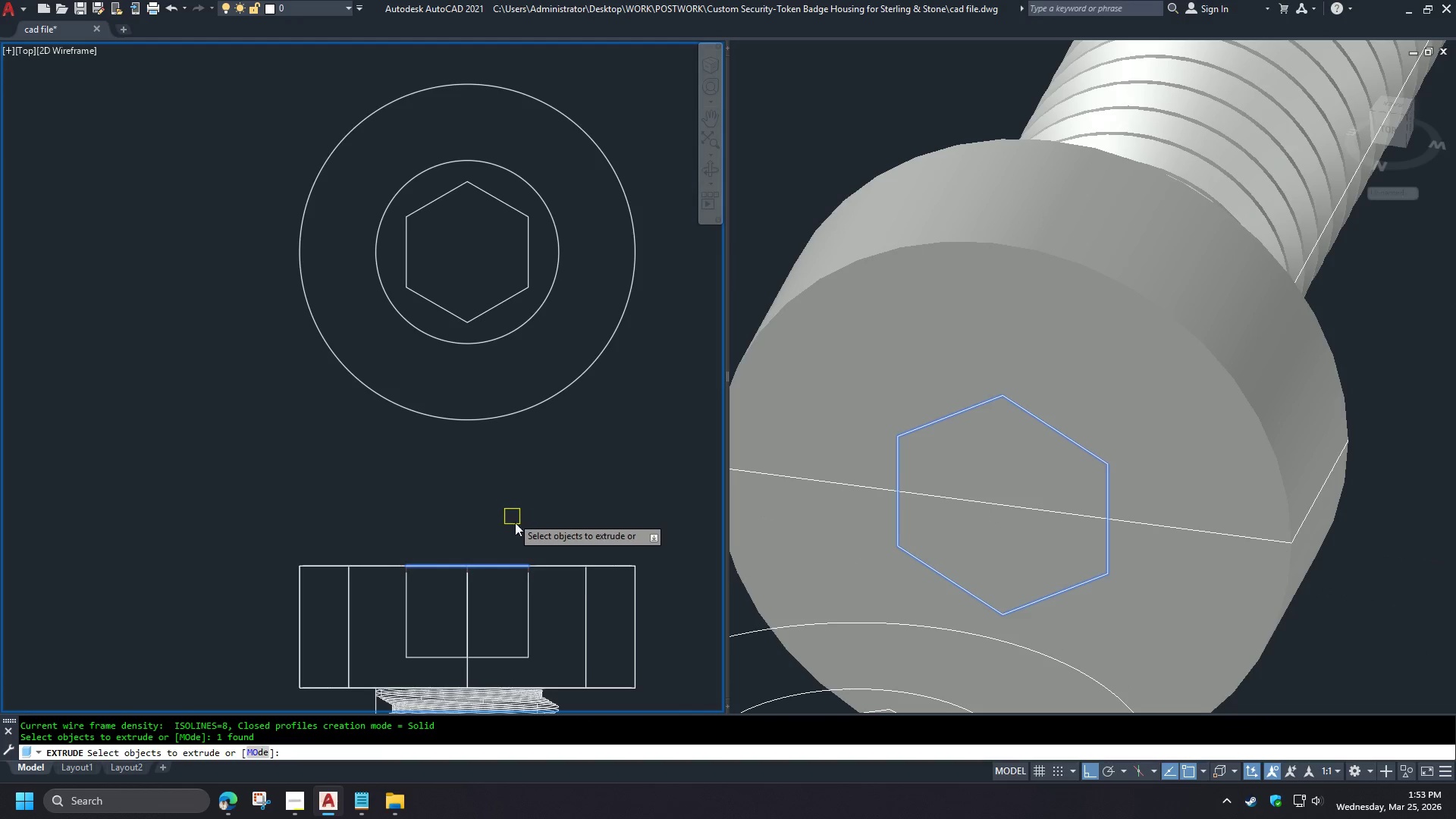 
key(Space)
 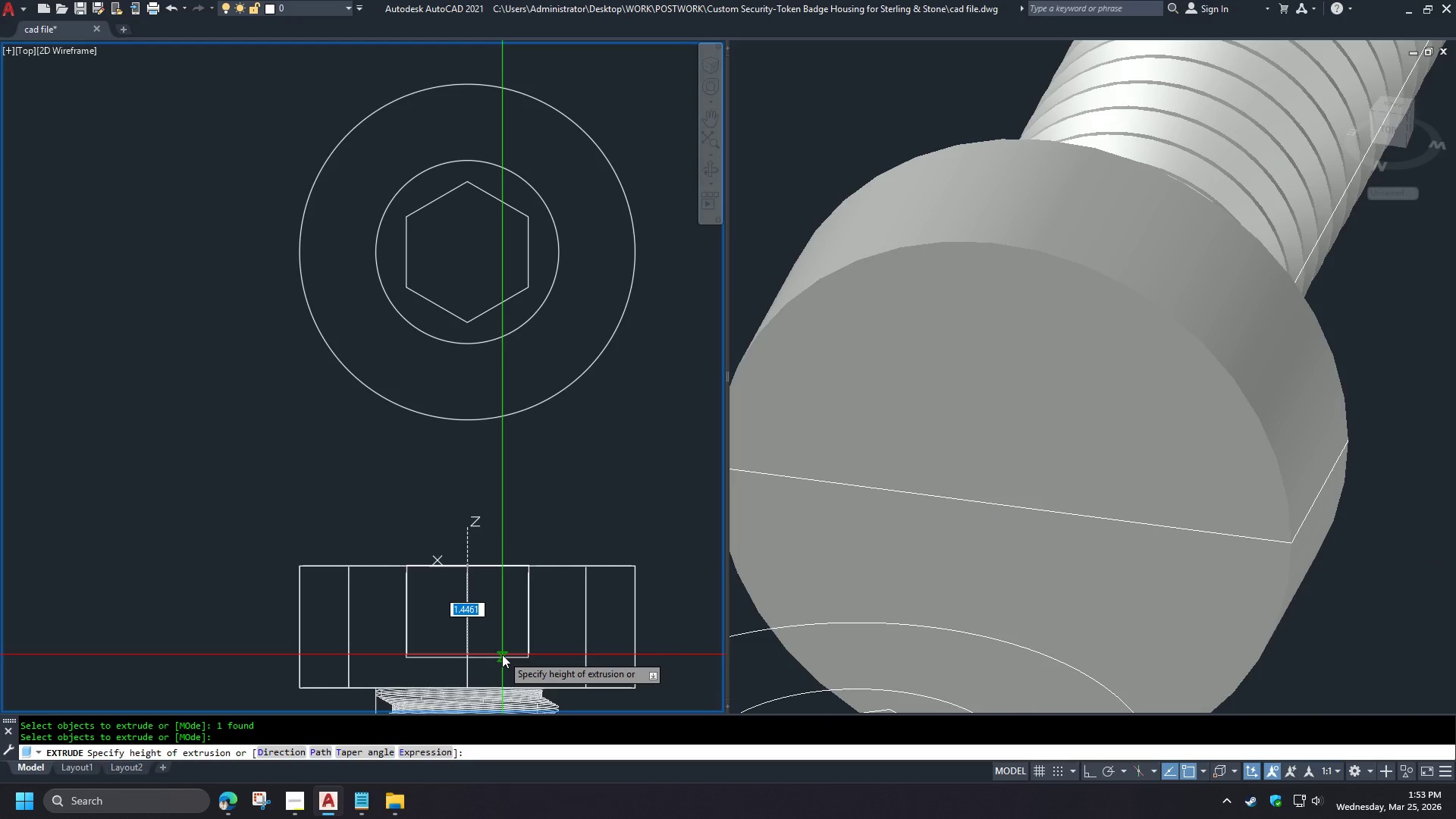 
left_click([502, 654])
 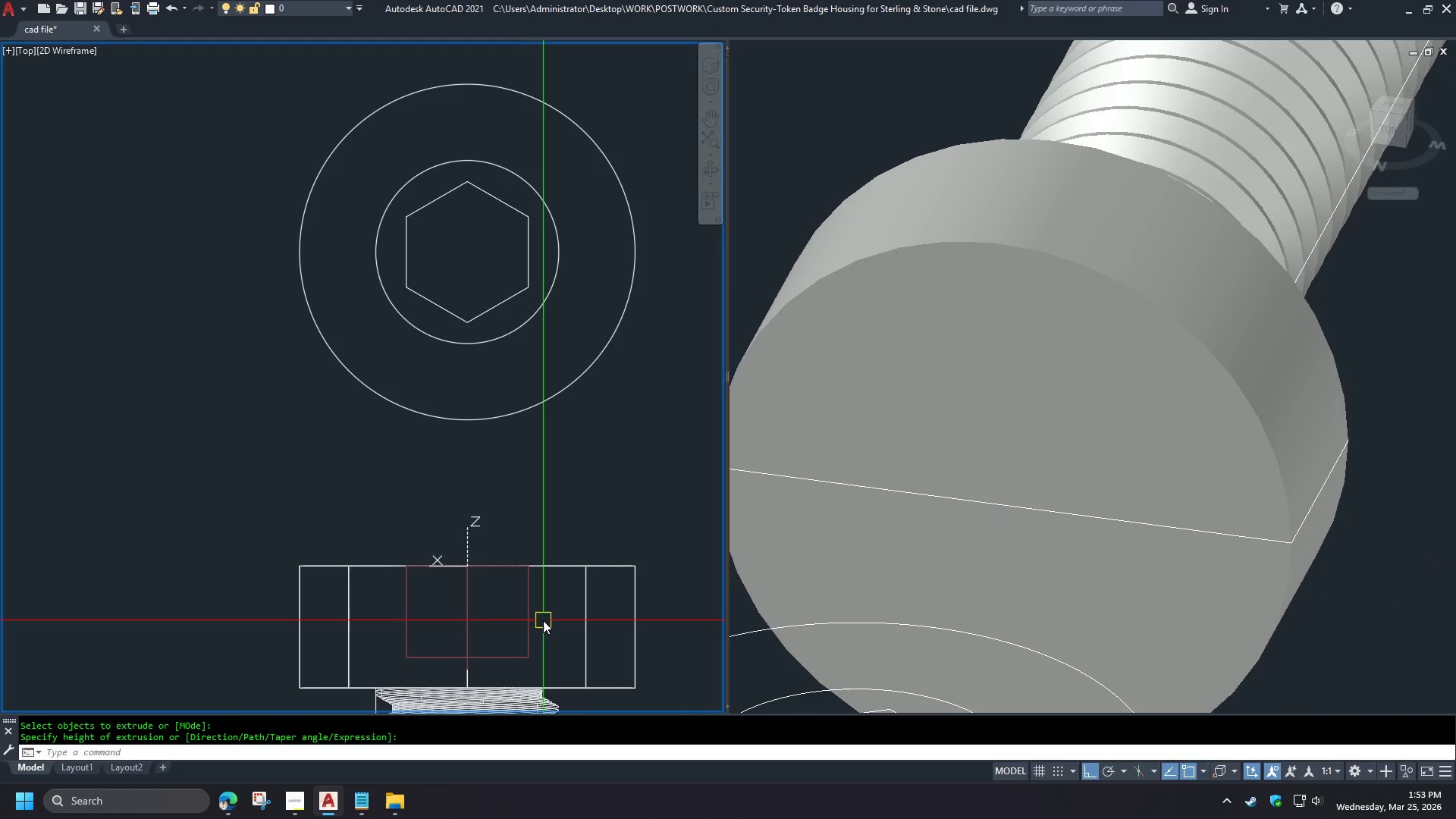 
type(su )
 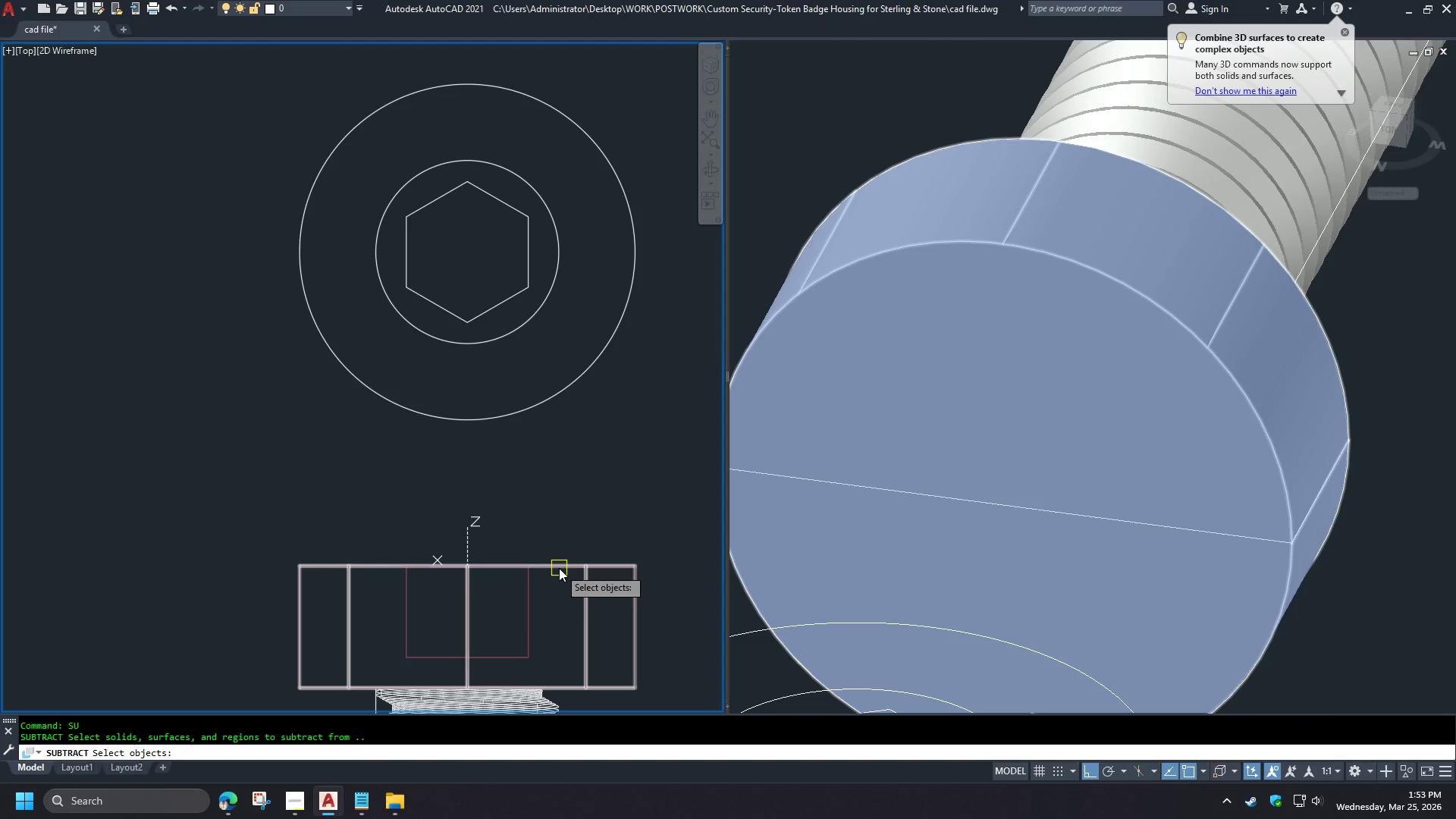 
left_click([559, 568])
 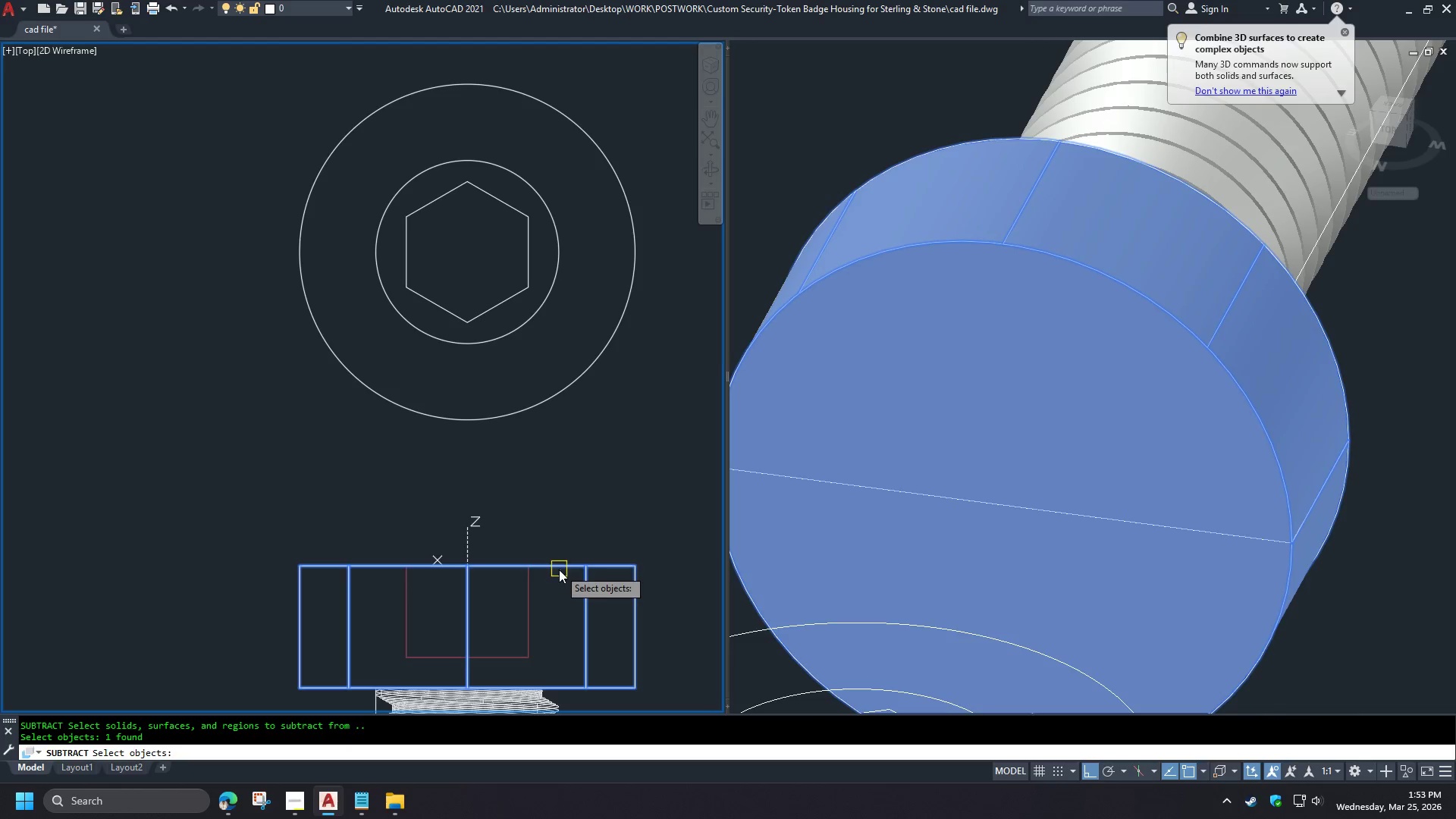 
key(Space)
 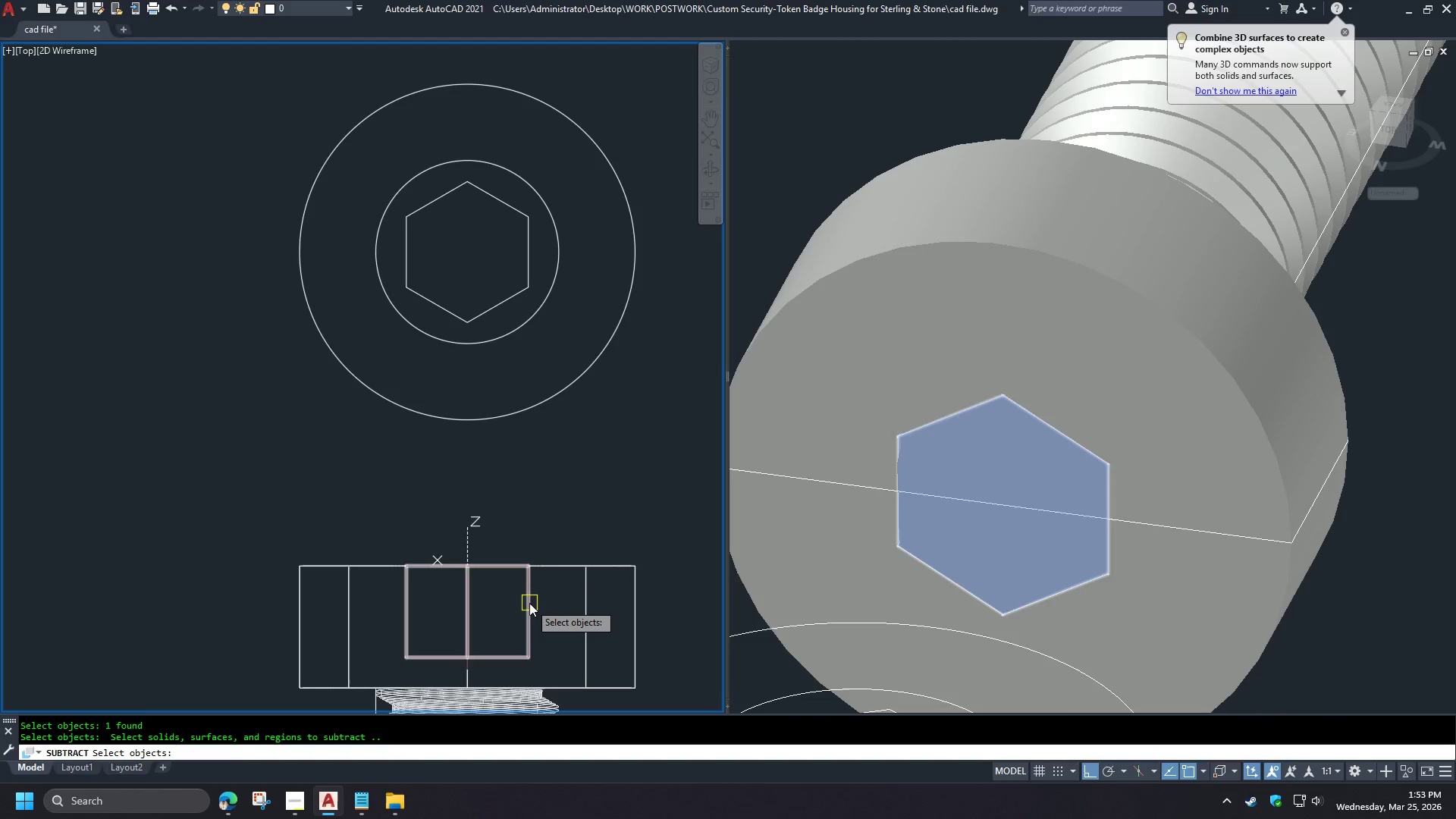 
left_click([529, 603])
 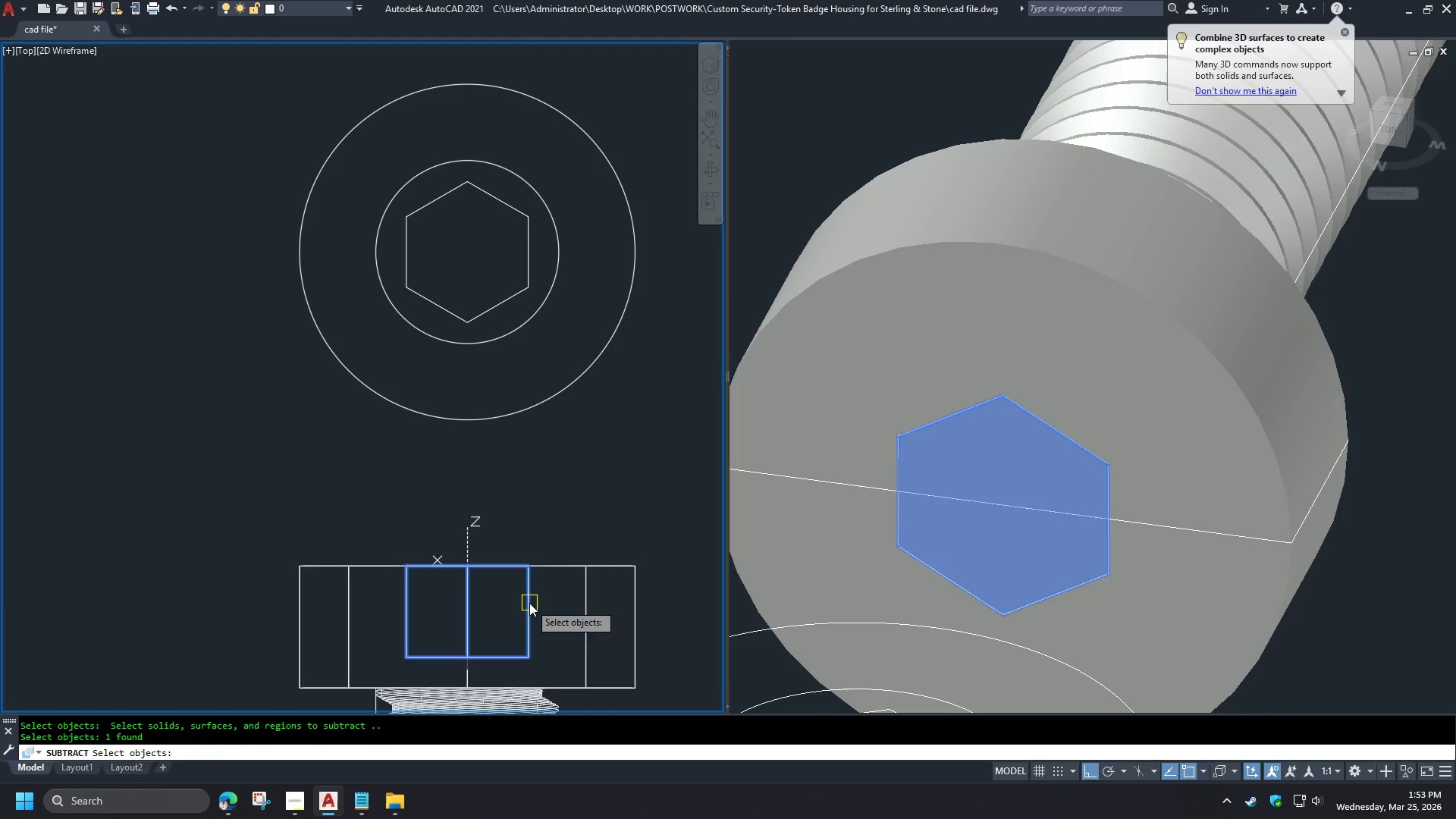 
key(Space)
 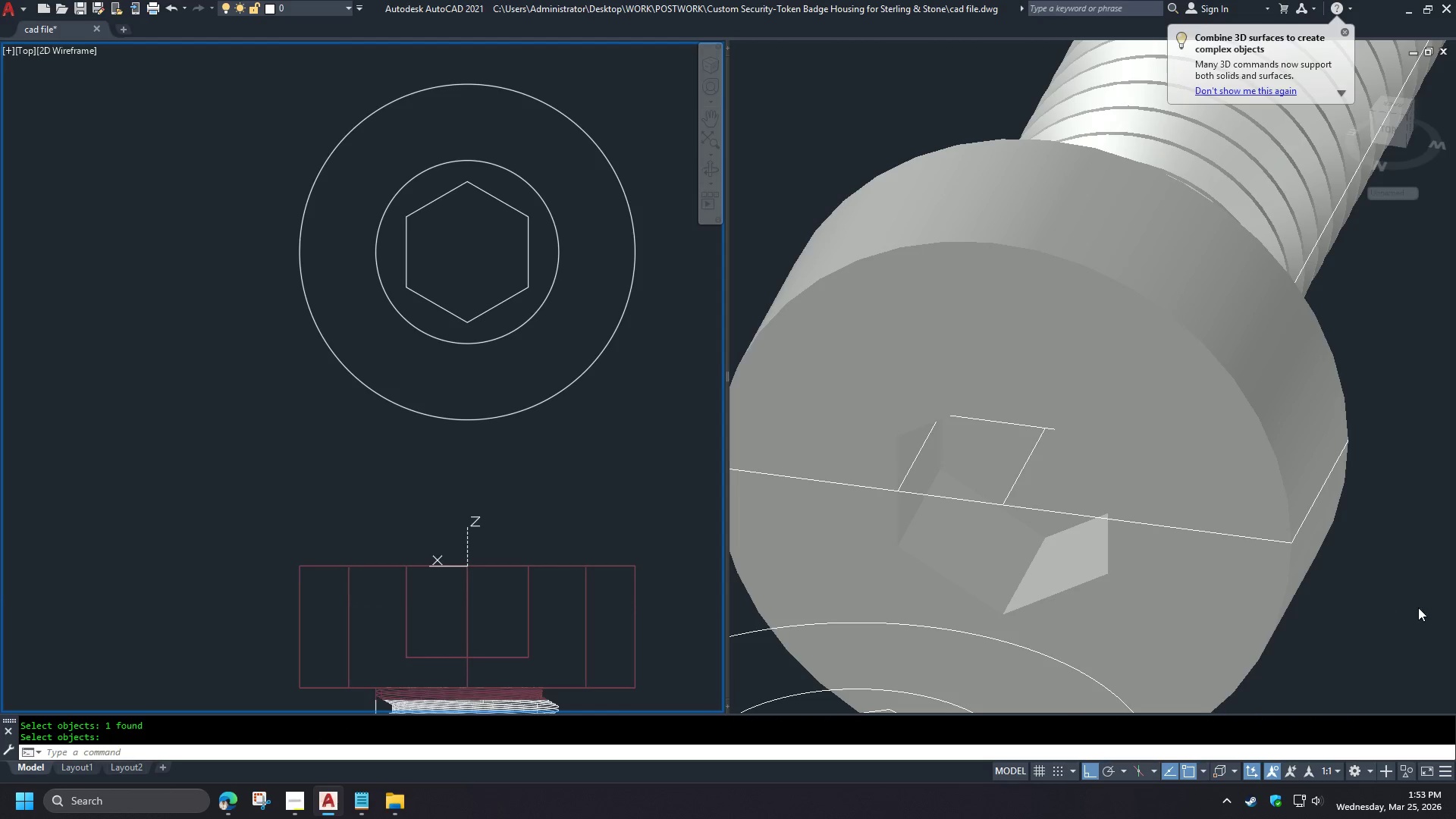 
left_click([1395, 619])
 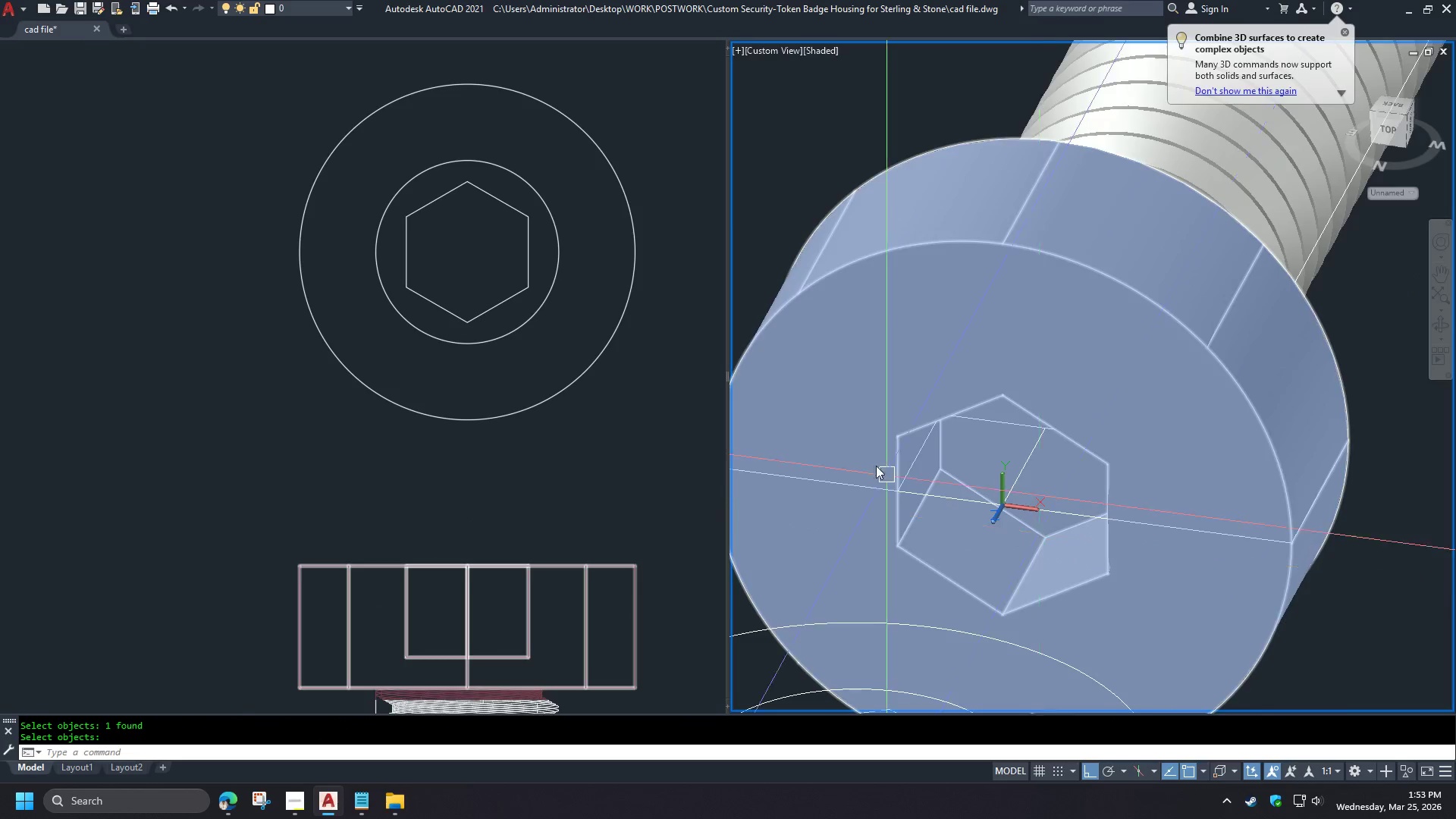 
left_click([468, 478])
 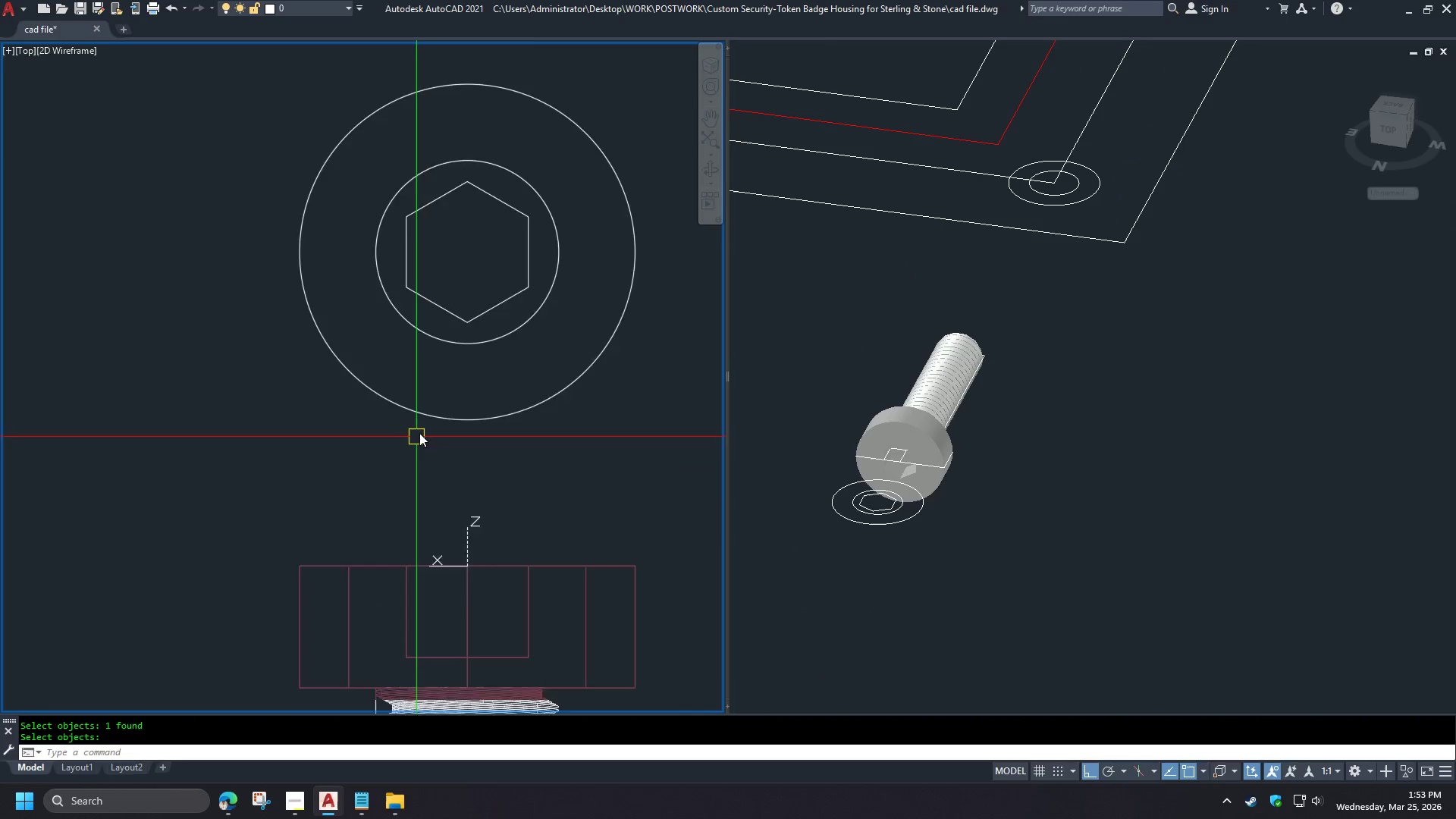 
scroll: coordinate [893, 453], scroll_direction: down, amount: 4.0
 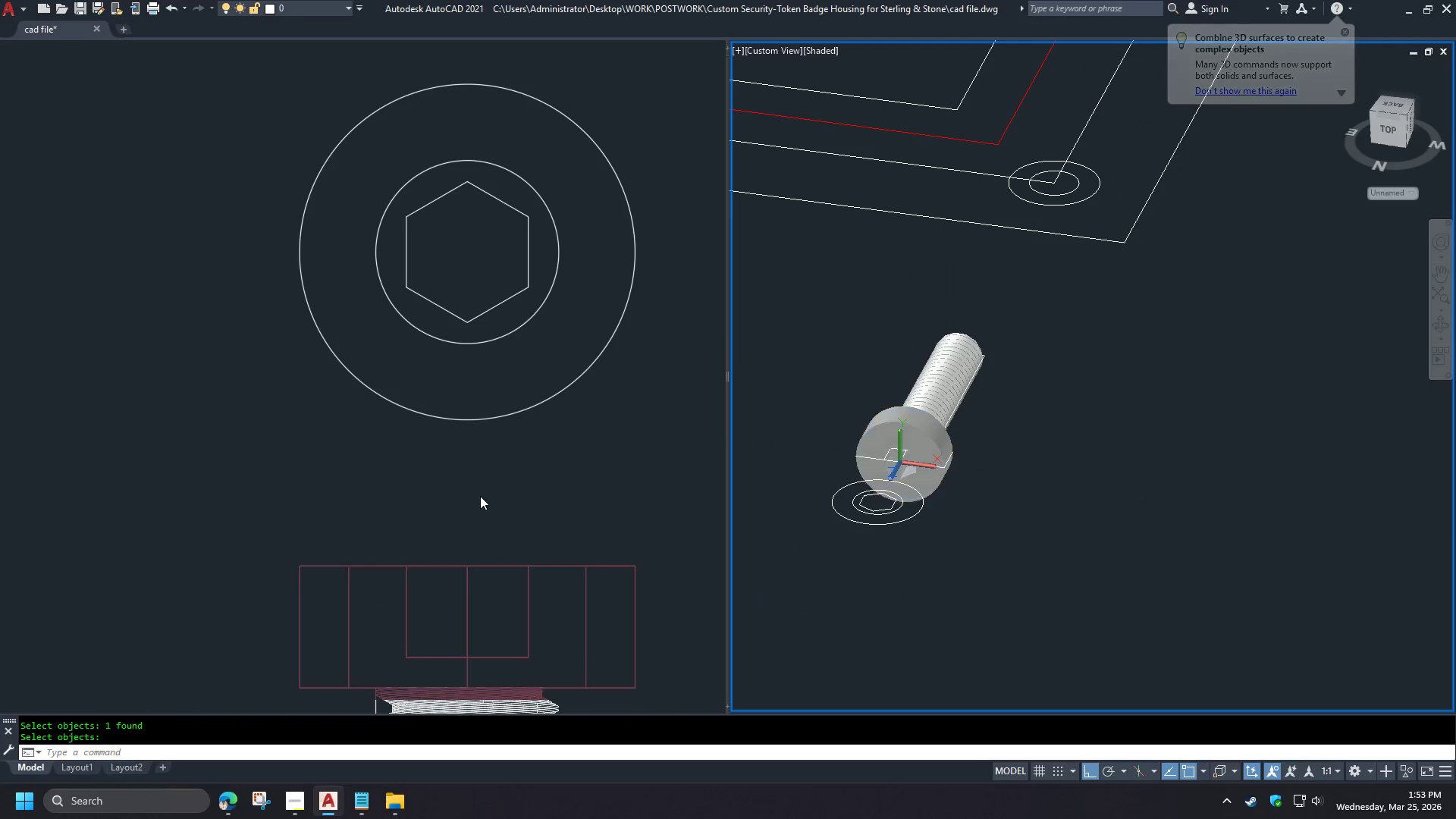 
double_click([463, 498])
 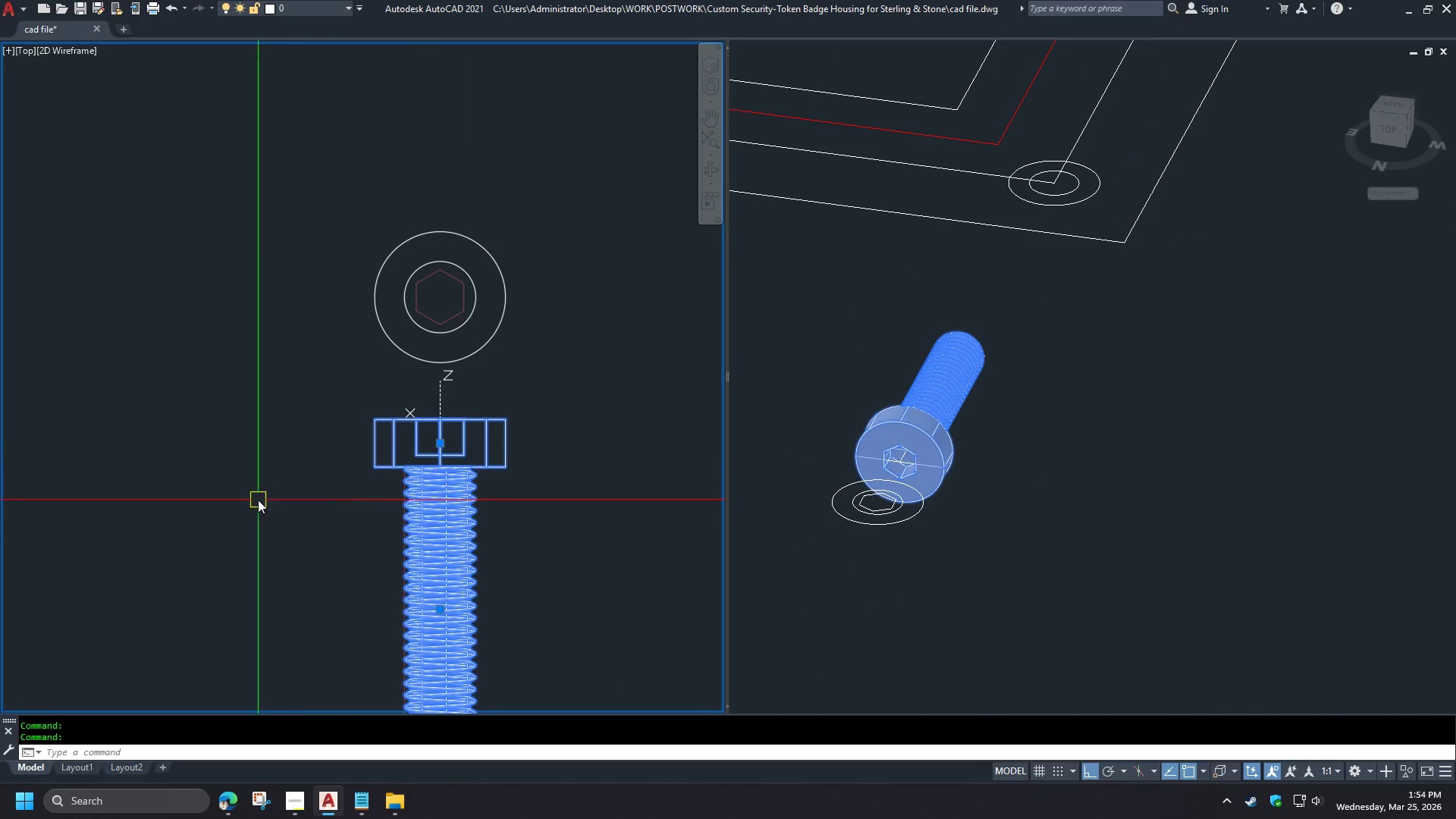 
scroll: coordinate [491, 405], scroll_direction: down, amount: 4.0
 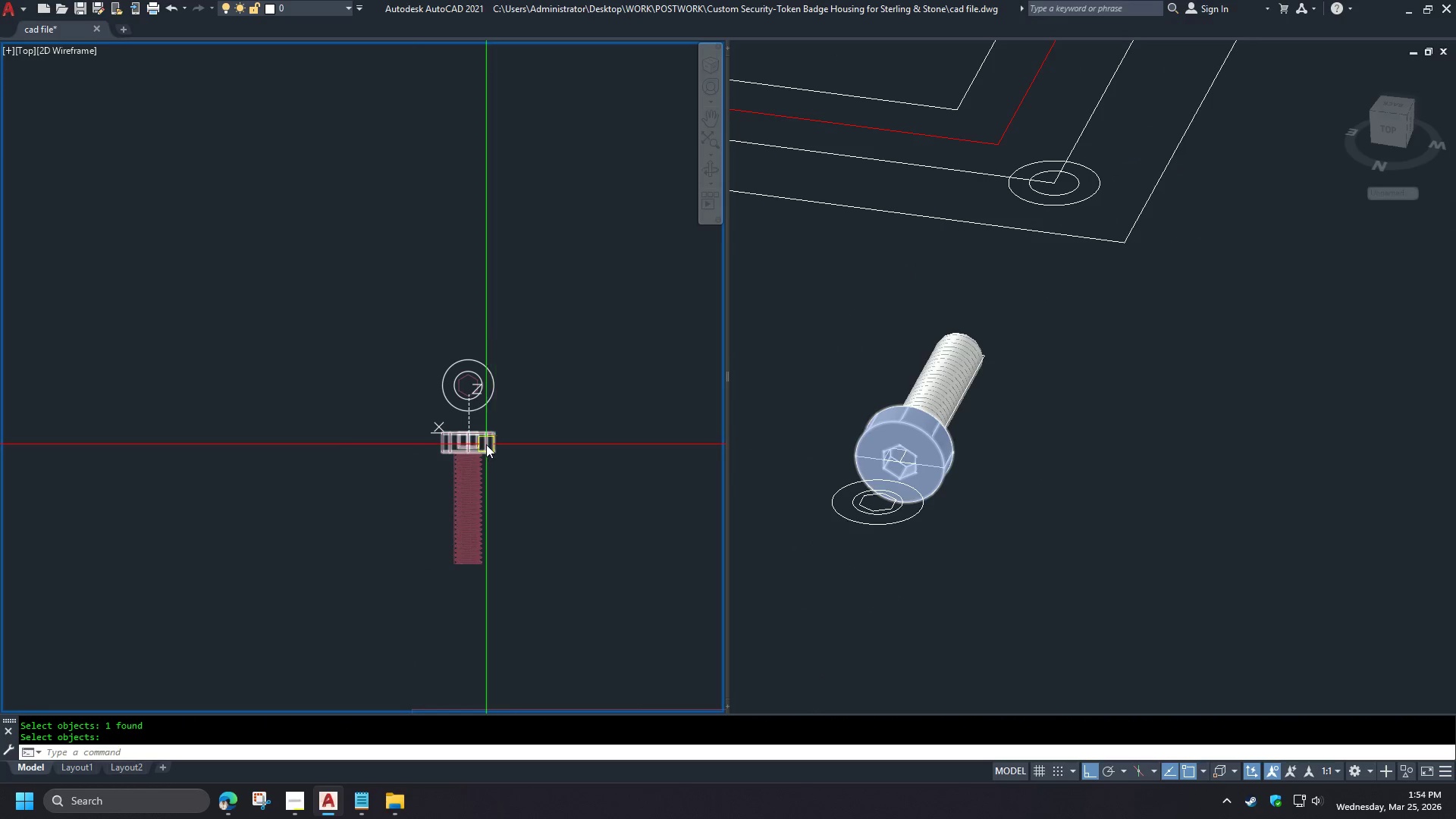 
key(M)
 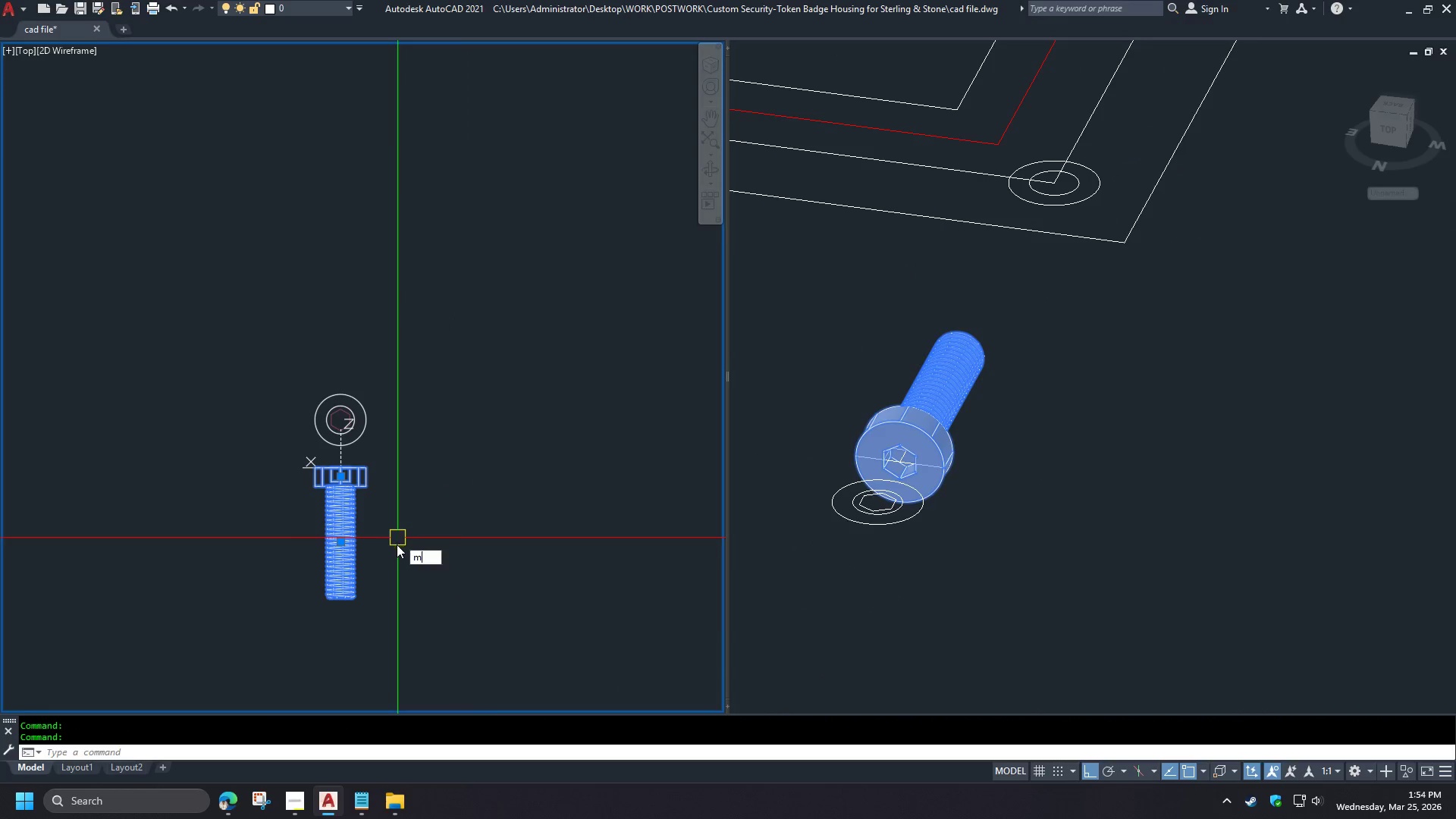 
key(Space)
 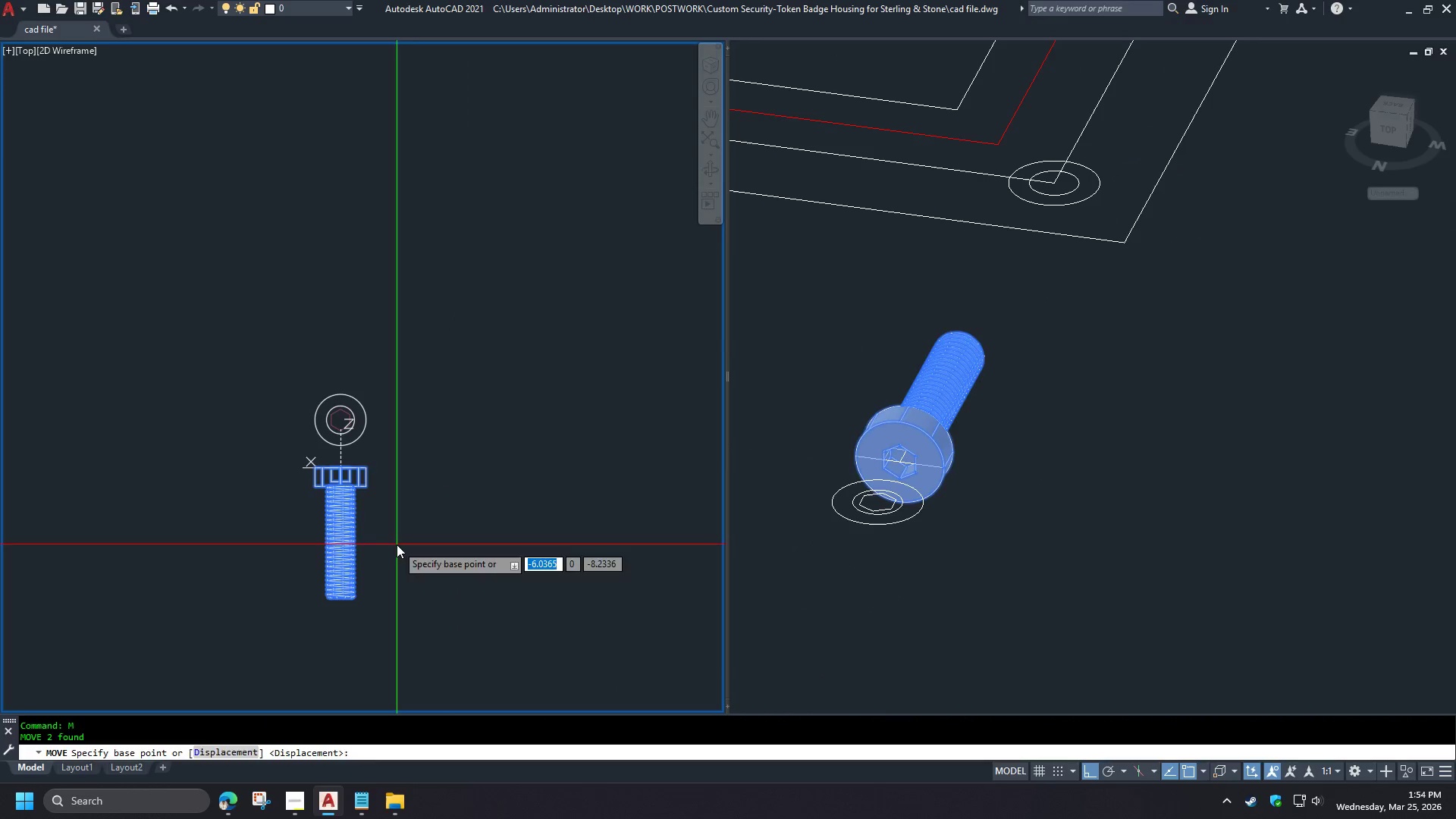 
scroll: coordinate [486, 444], scroll_direction: up, amount: 2.0
 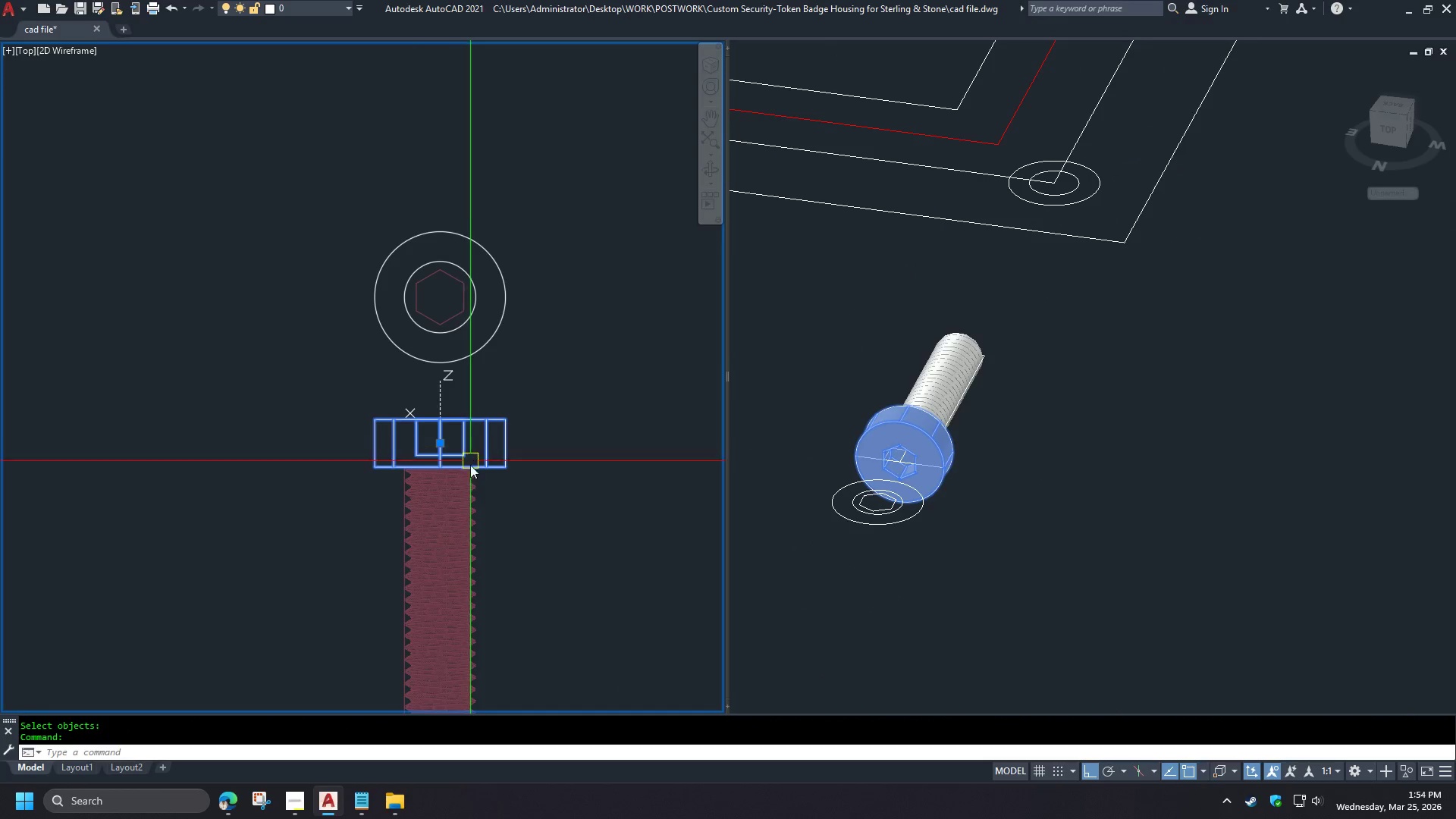 
left_click_drag(start_coordinate=[397, 544], to_coordinate=[417, 546])
 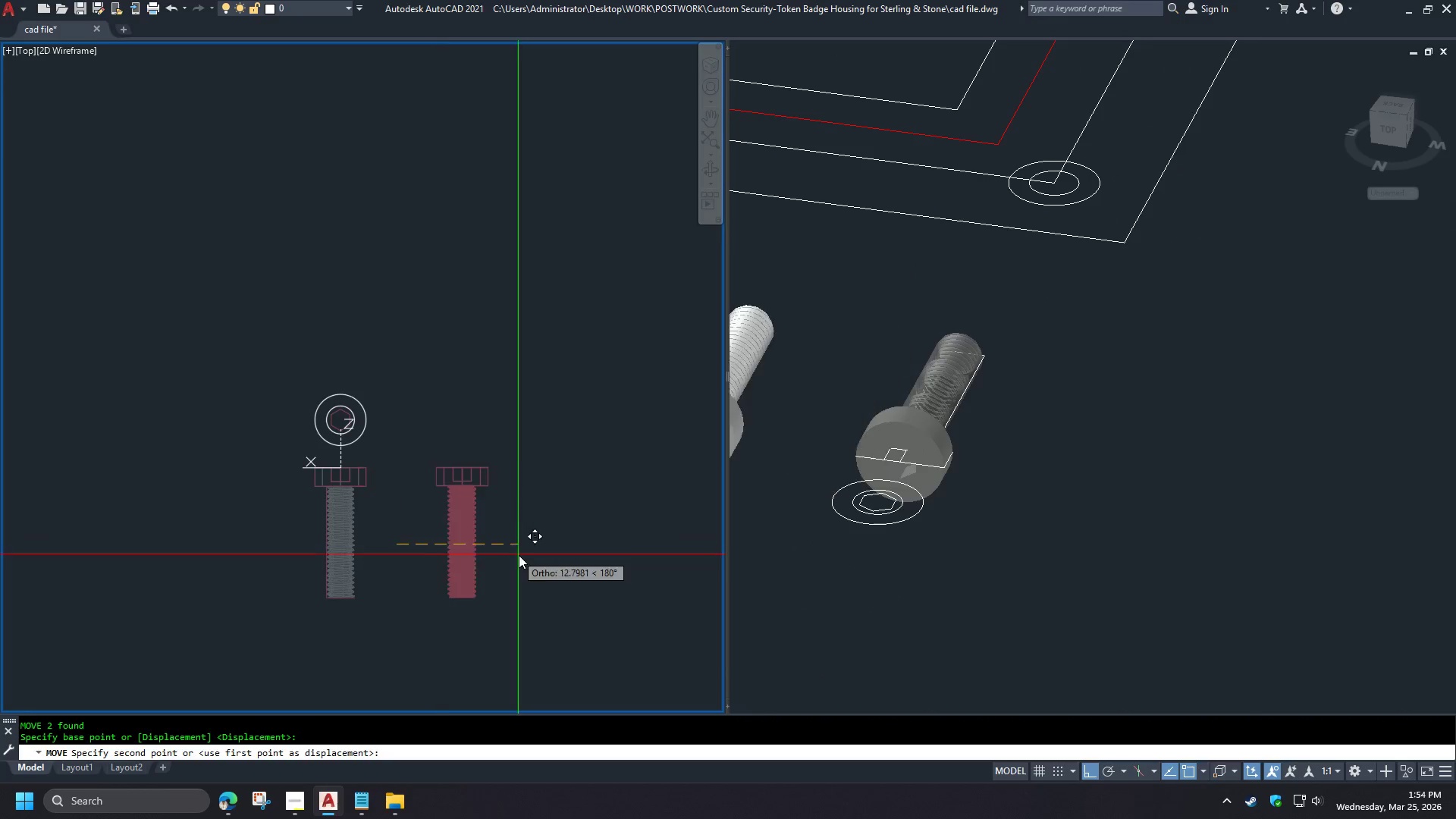 
double_click([519, 555])
 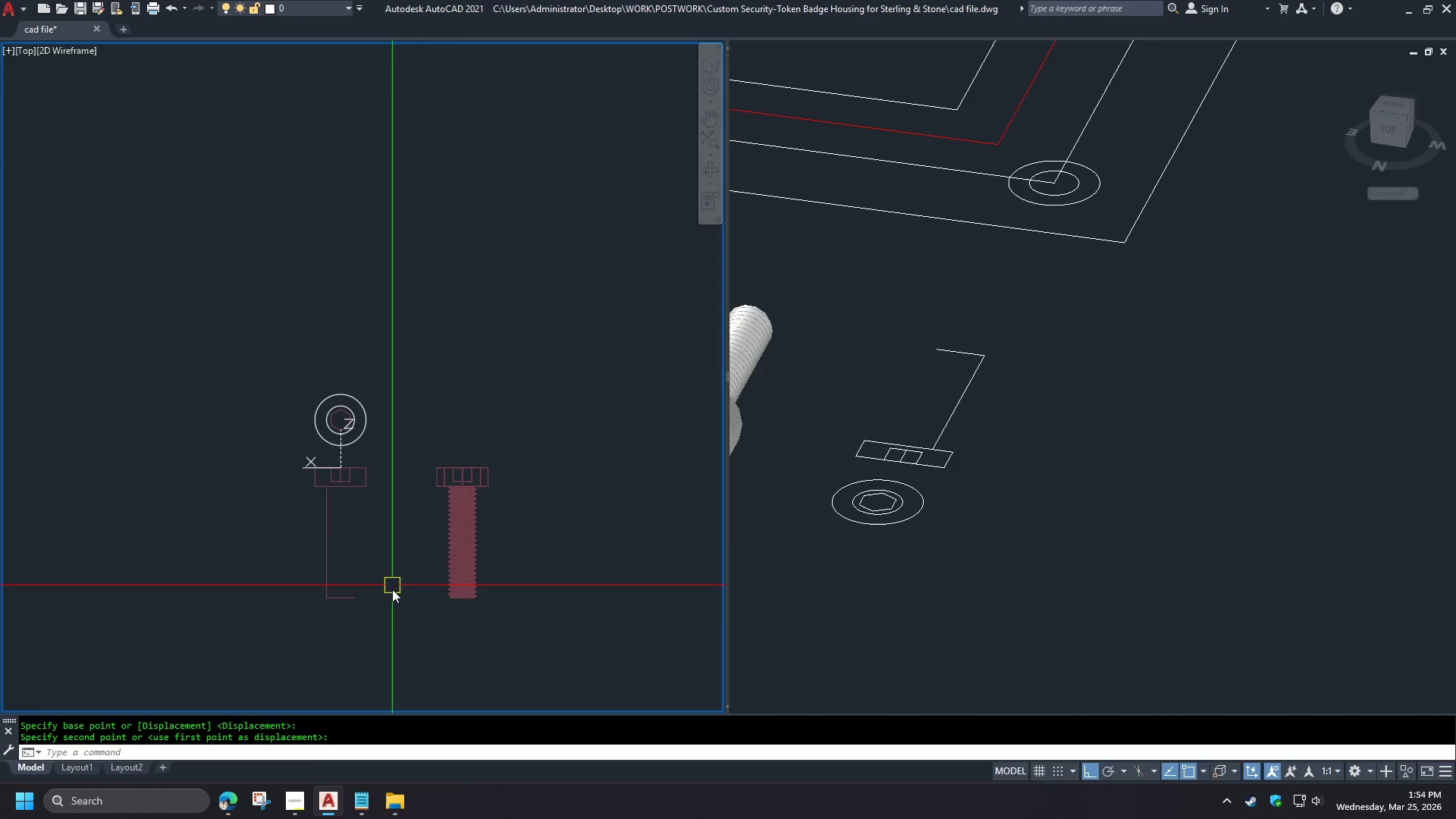 
left_click_drag(start_coordinate=[400, 630], to_coordinate=[396, 617])
 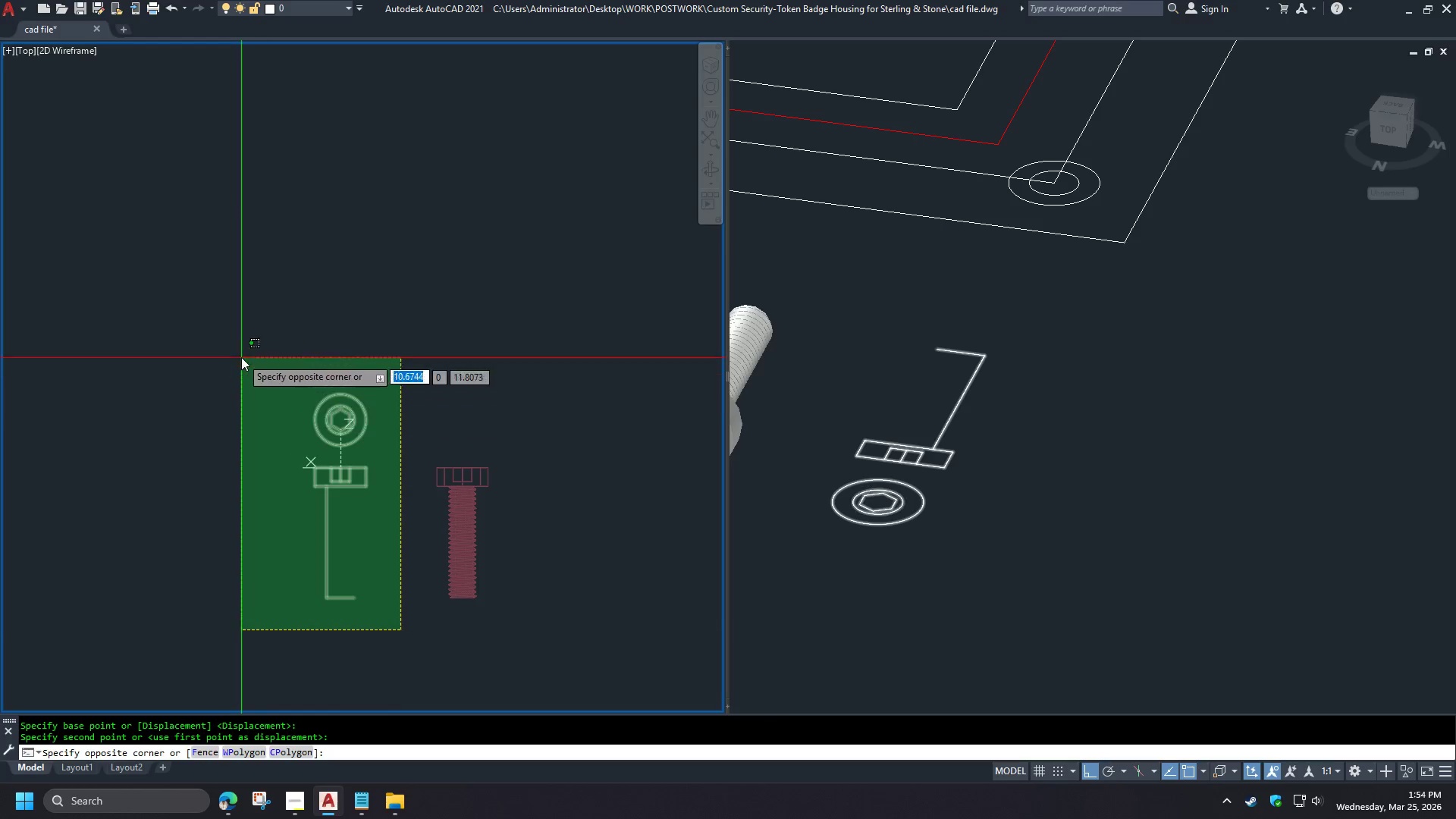 
double_click([241, 356])
 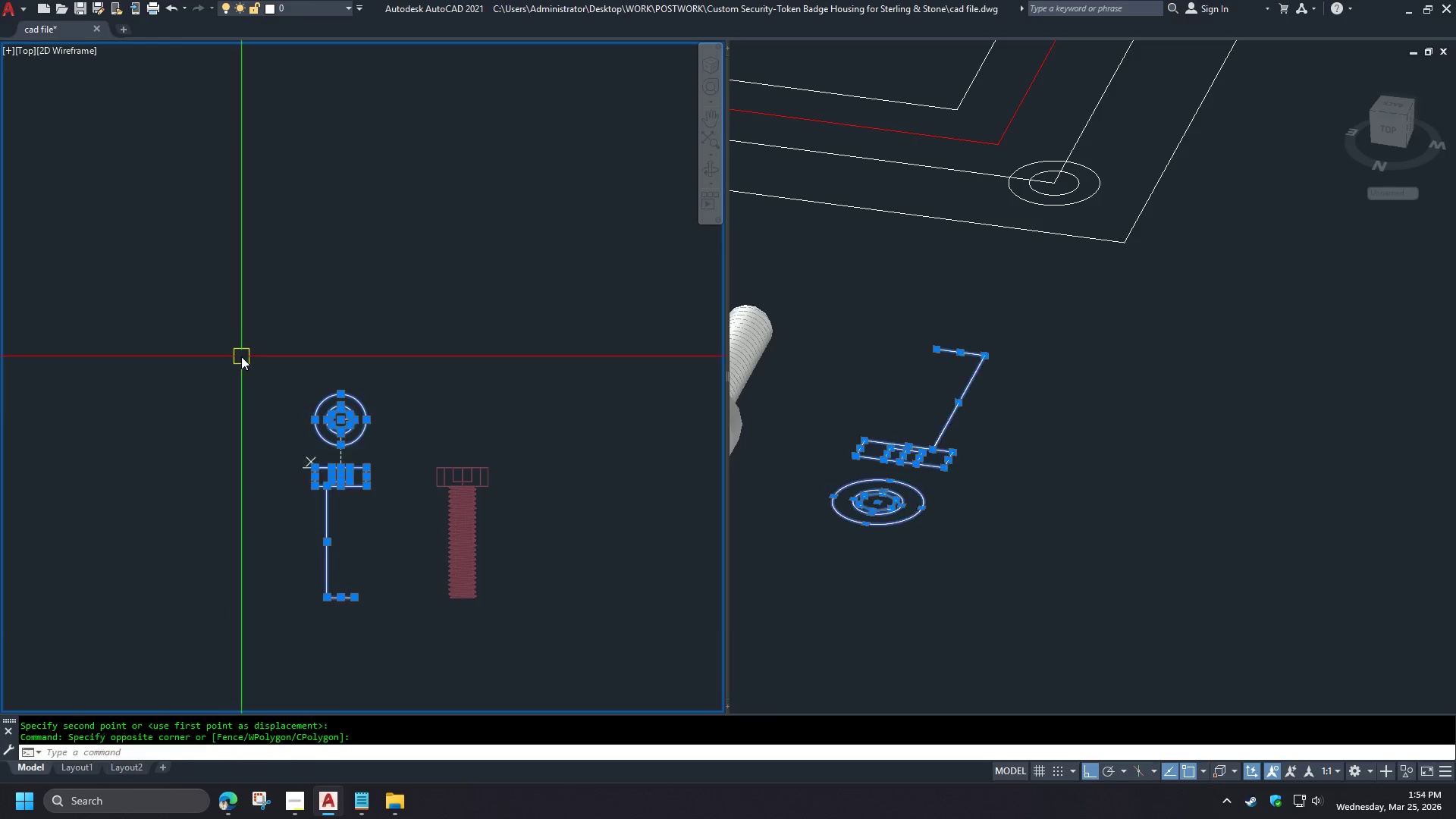 
scroll: coordinate [288, 500], scroll_direction: down, amount: 2.0
 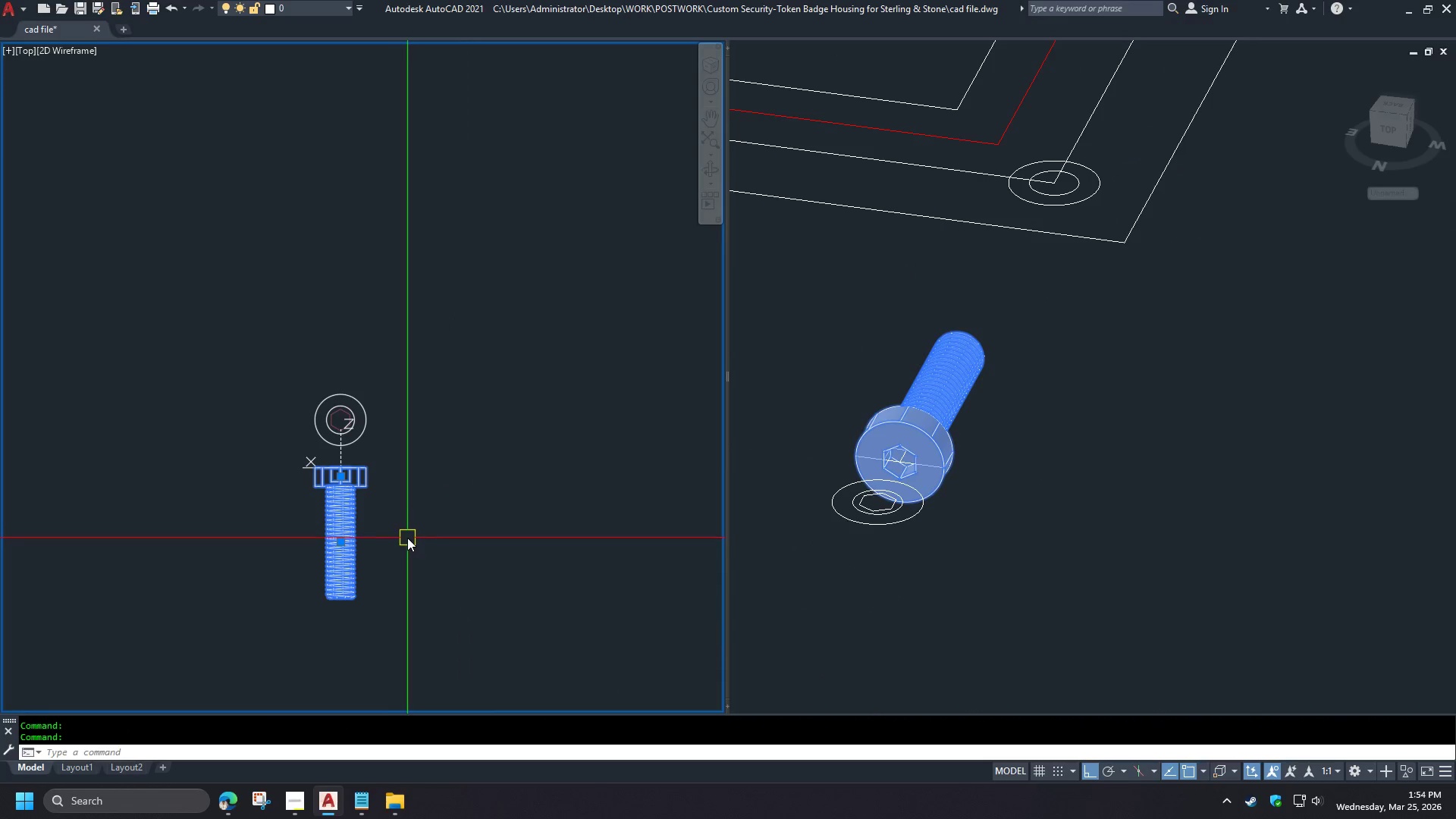 
type(e re )
 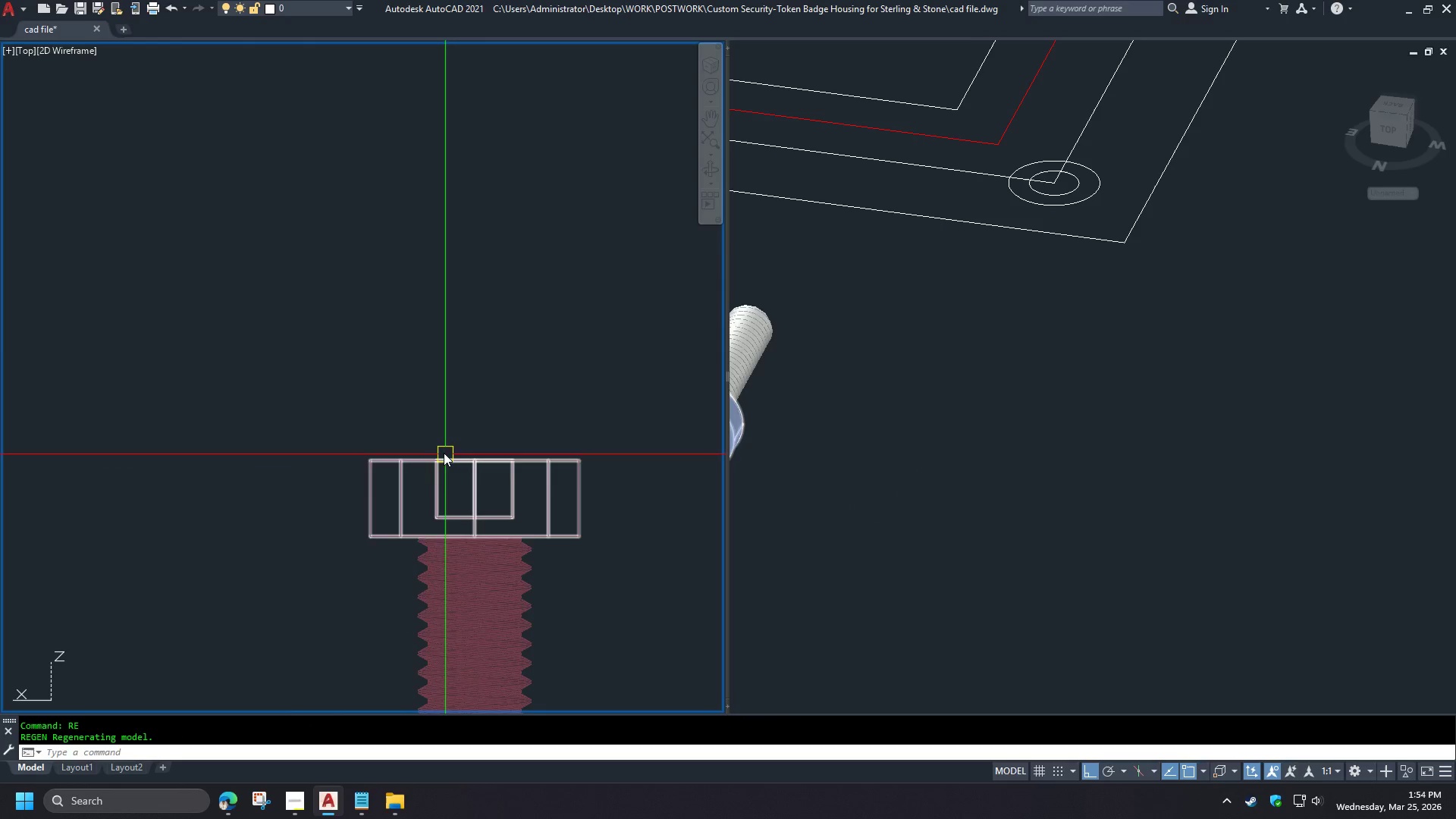 
scroll: coordinate [457, 470], scroll_direction: up, amount: 3.0
 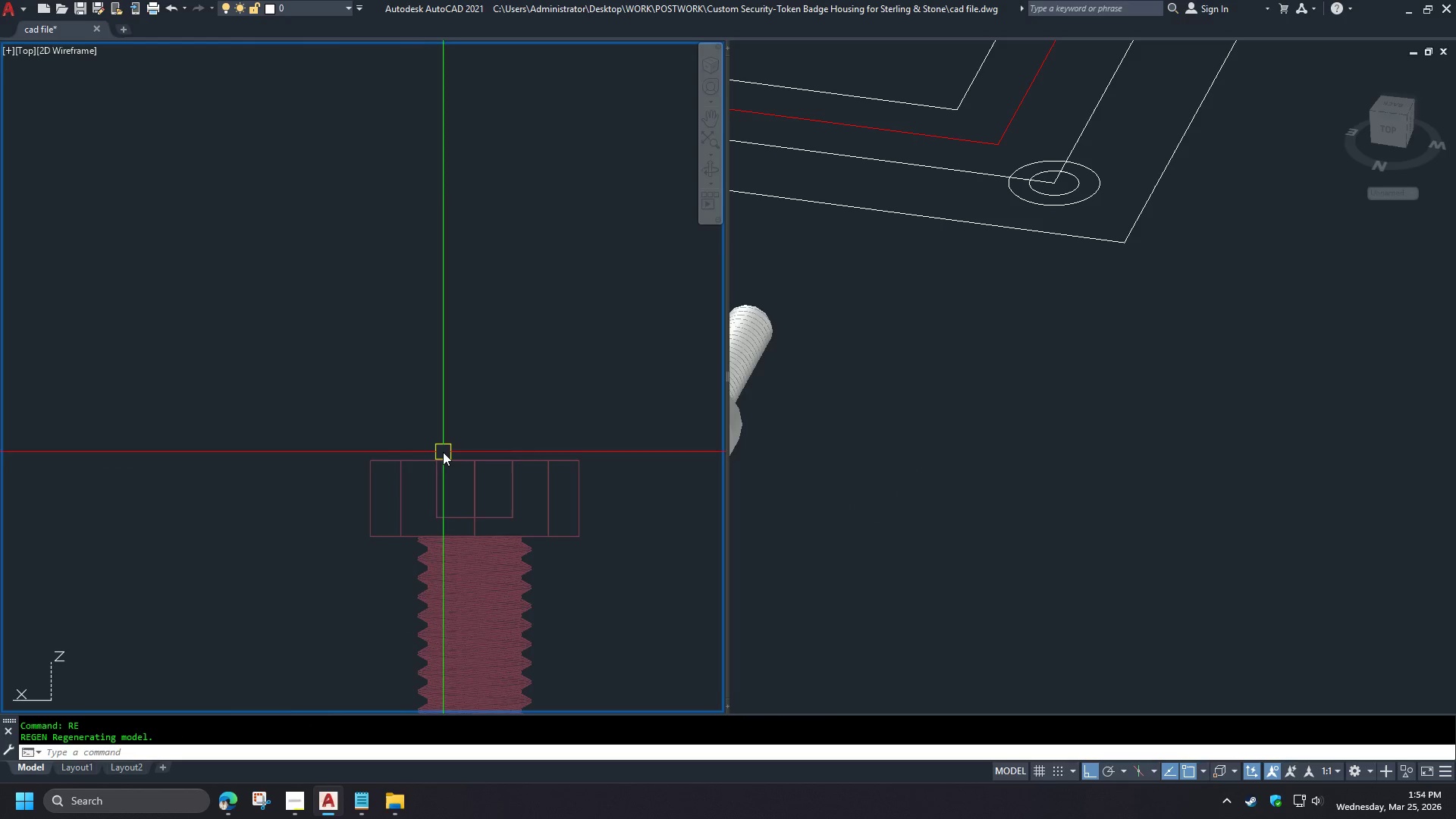 
scroll: coordinate [451, 375], scroll_direction: down, amount: 2.0
 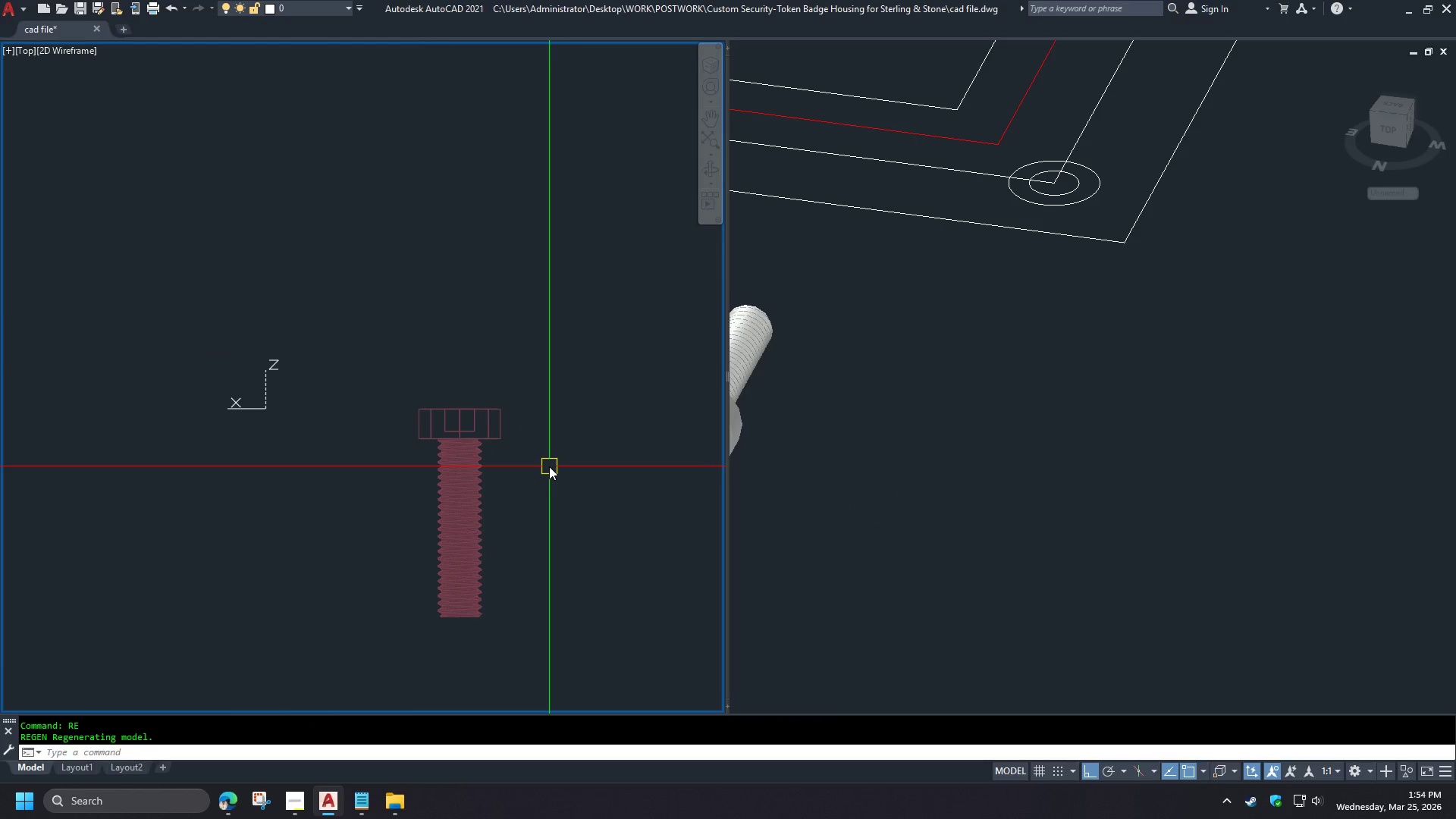 
wait(9.39)
 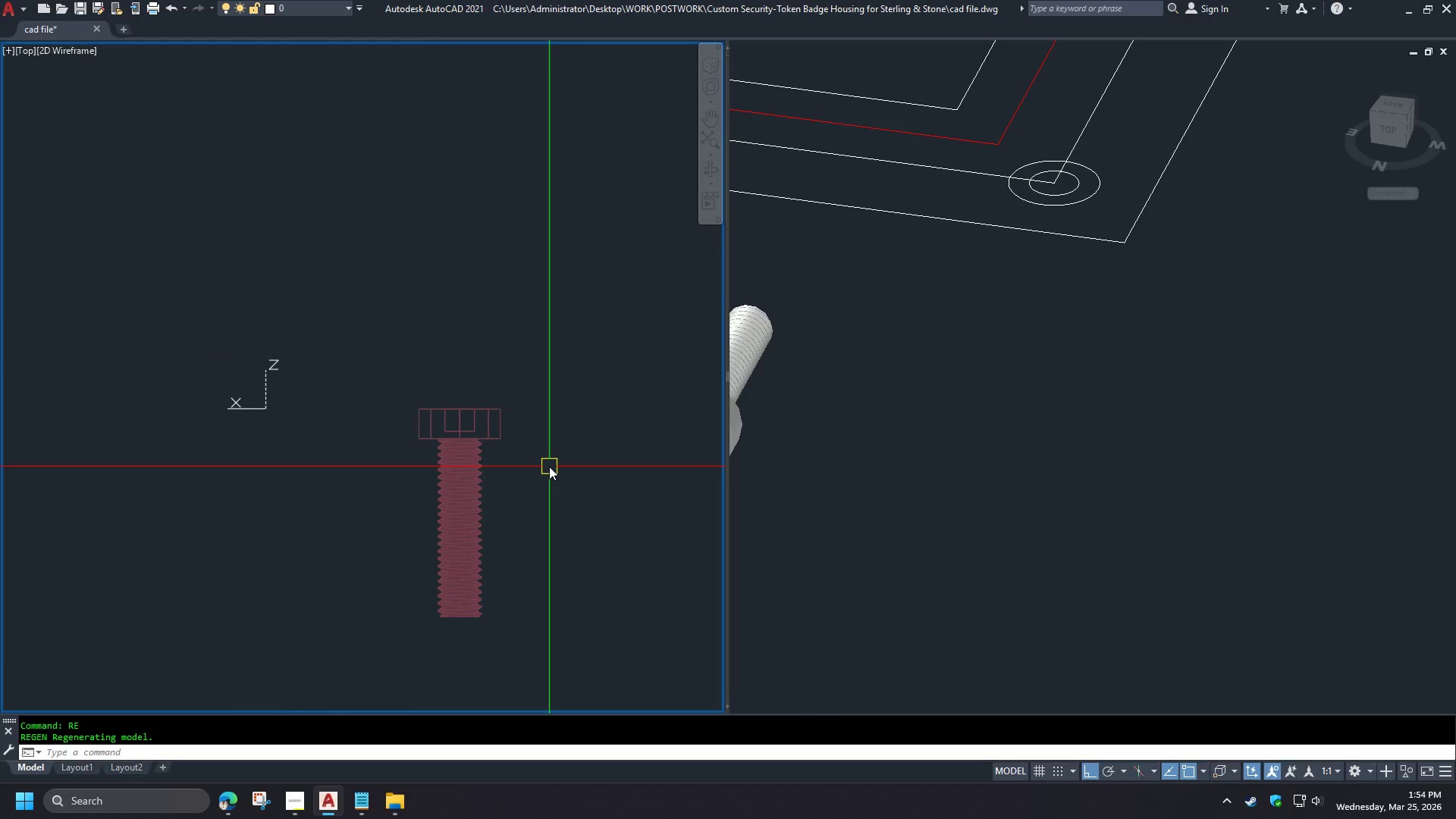 
left_click([224, 808])
 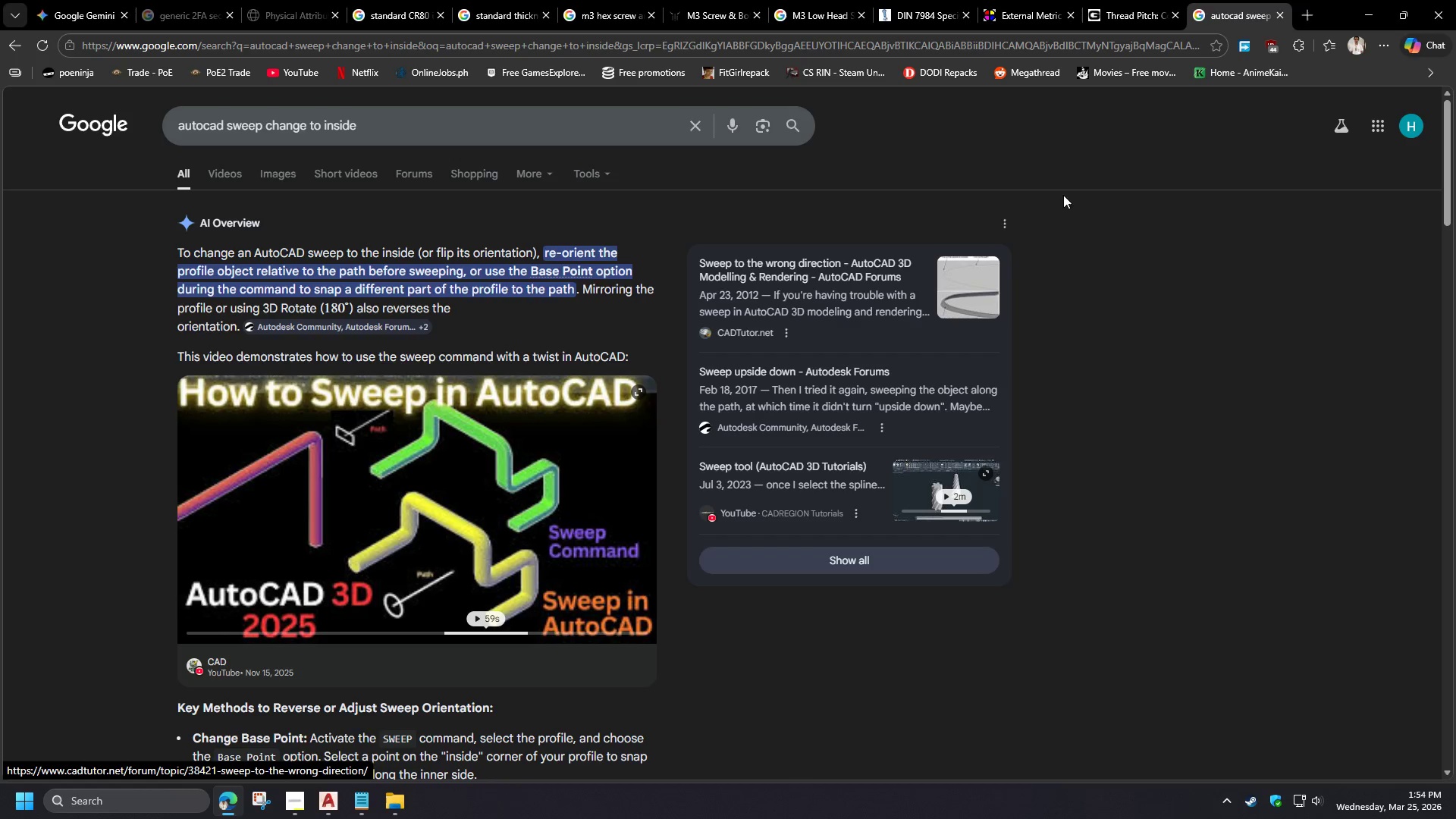 
left_click([85, 0])
 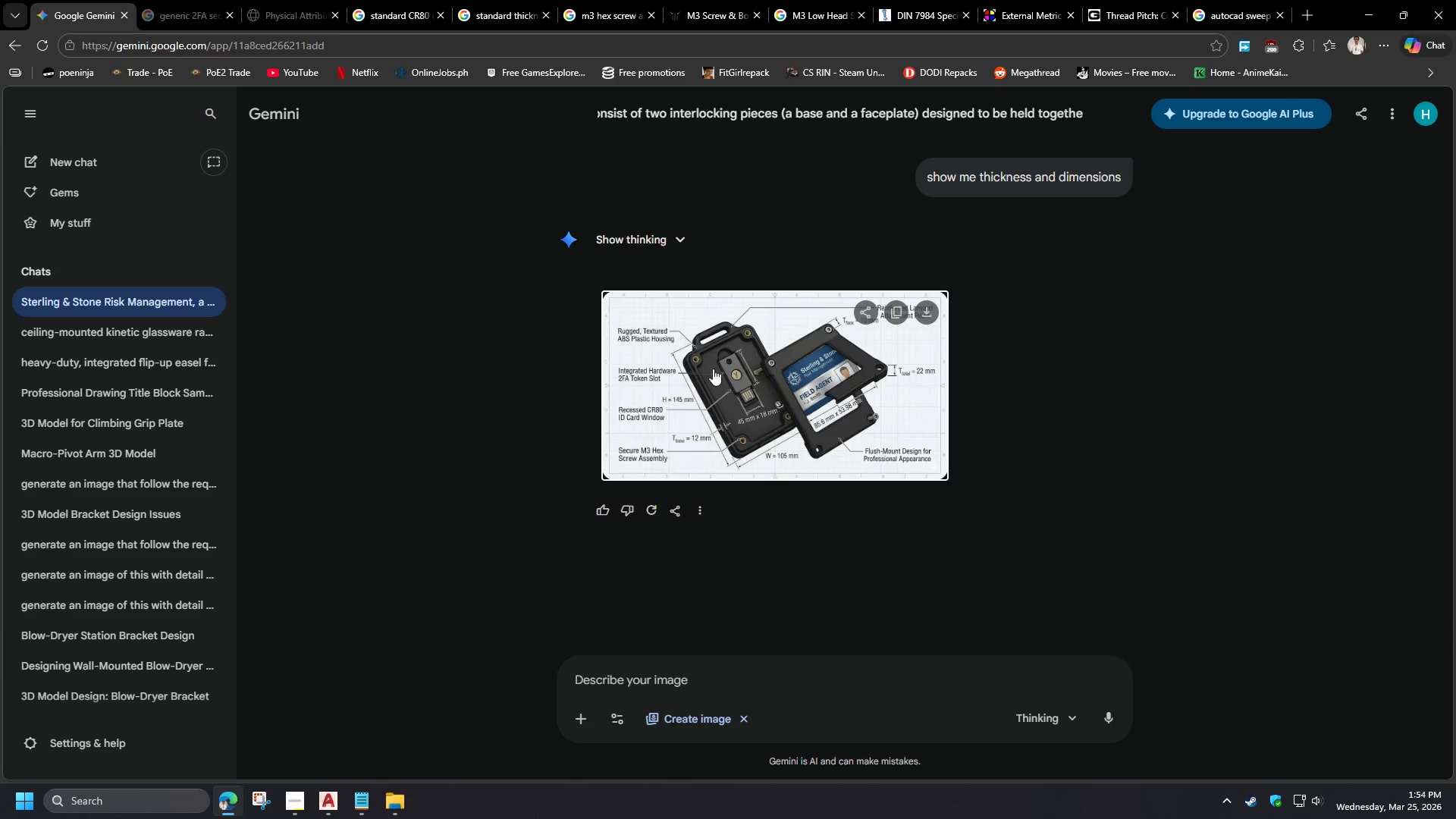 
left_click([698, 384])
 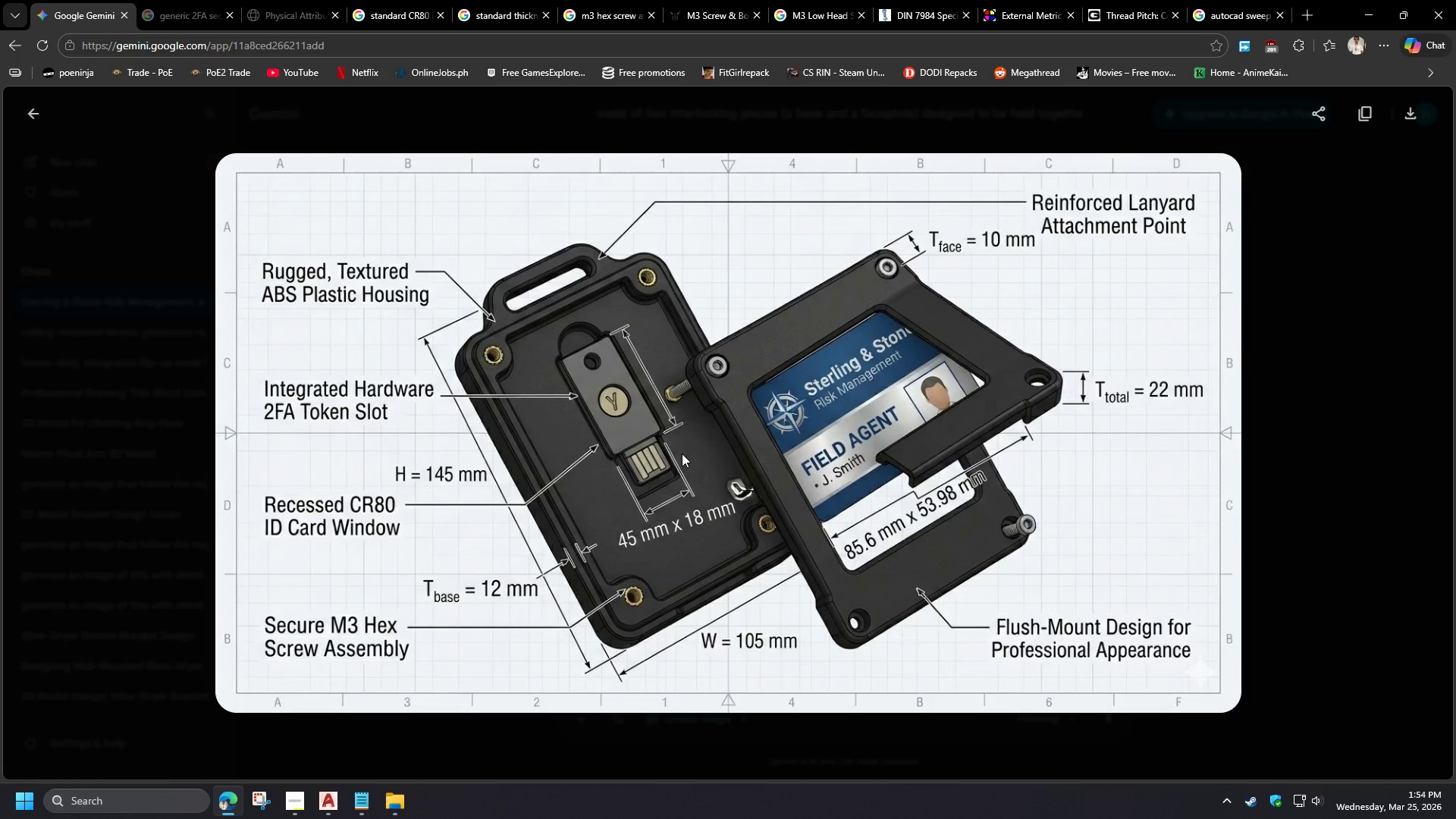 
wait(9.62)
 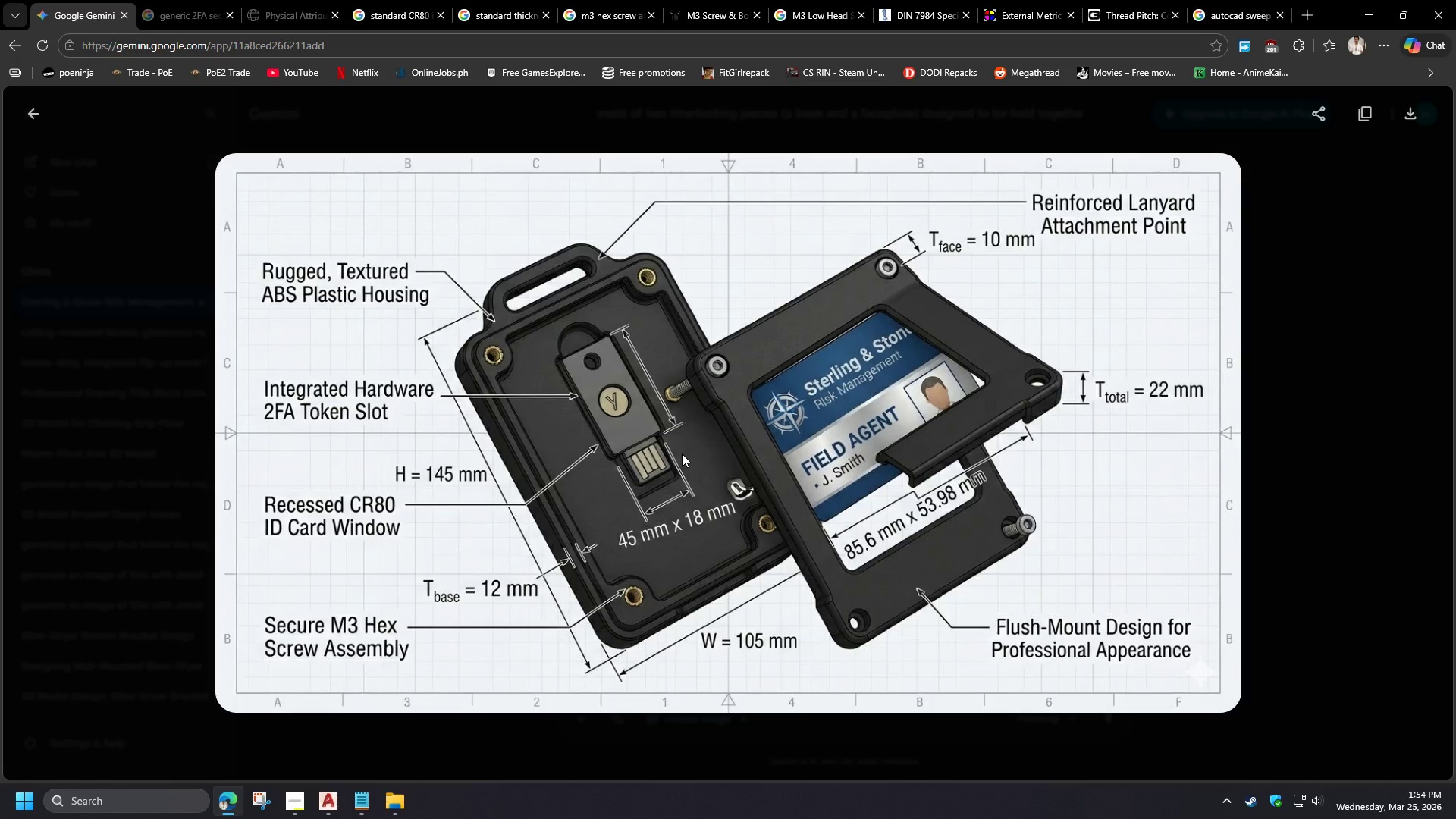 
key(Escape)
 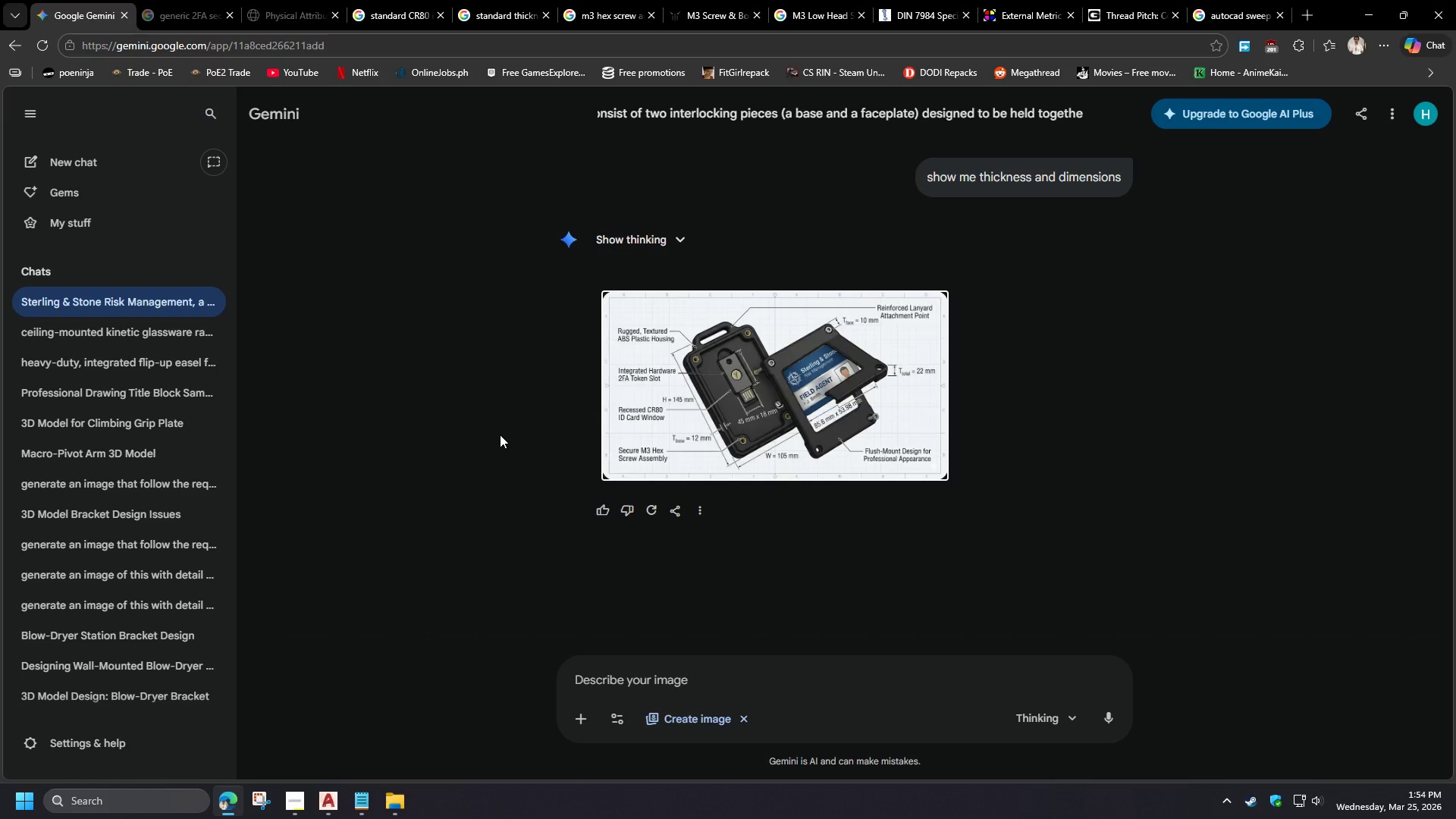 
left_click([228, 803])
 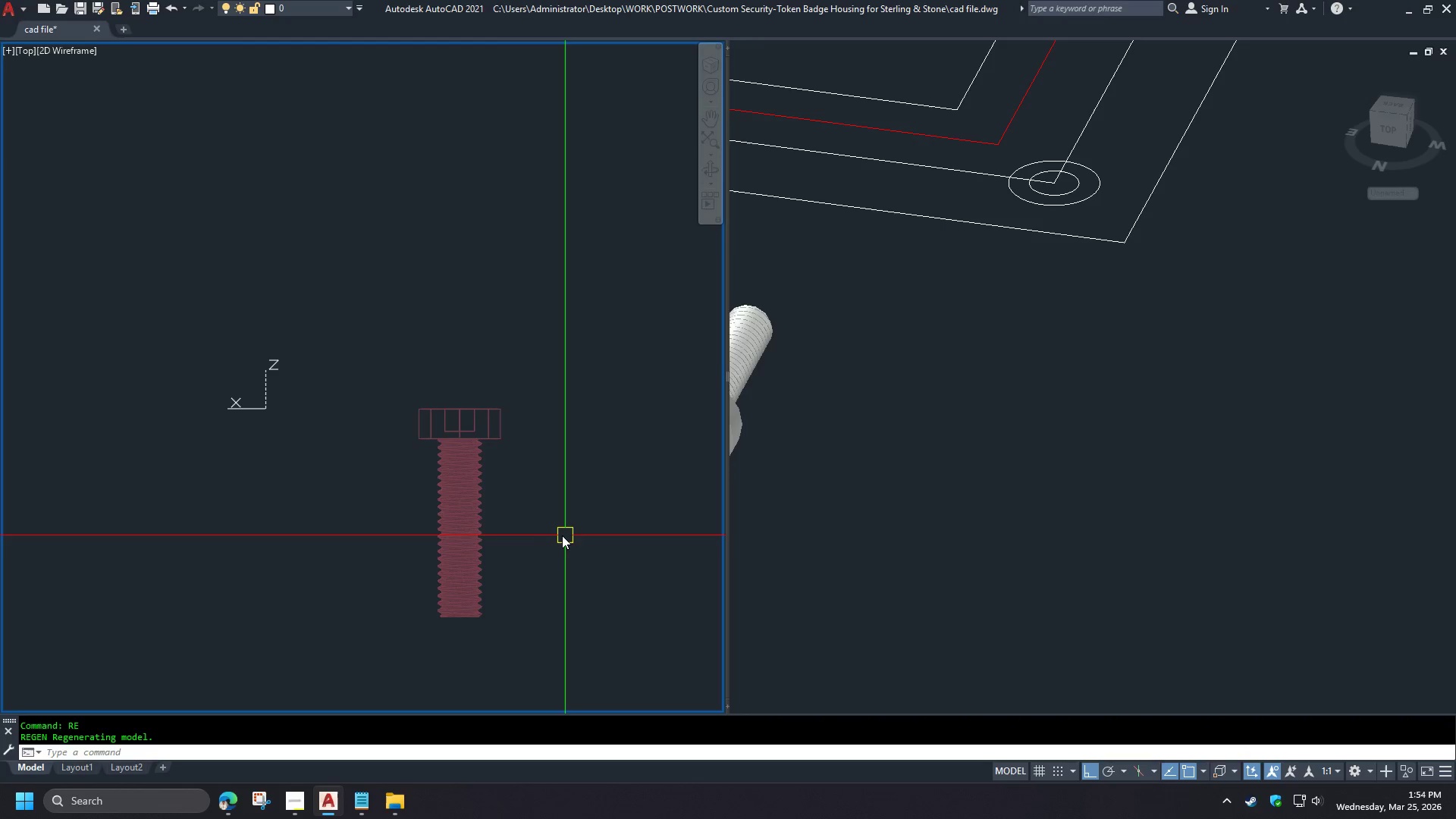 
type(re )
 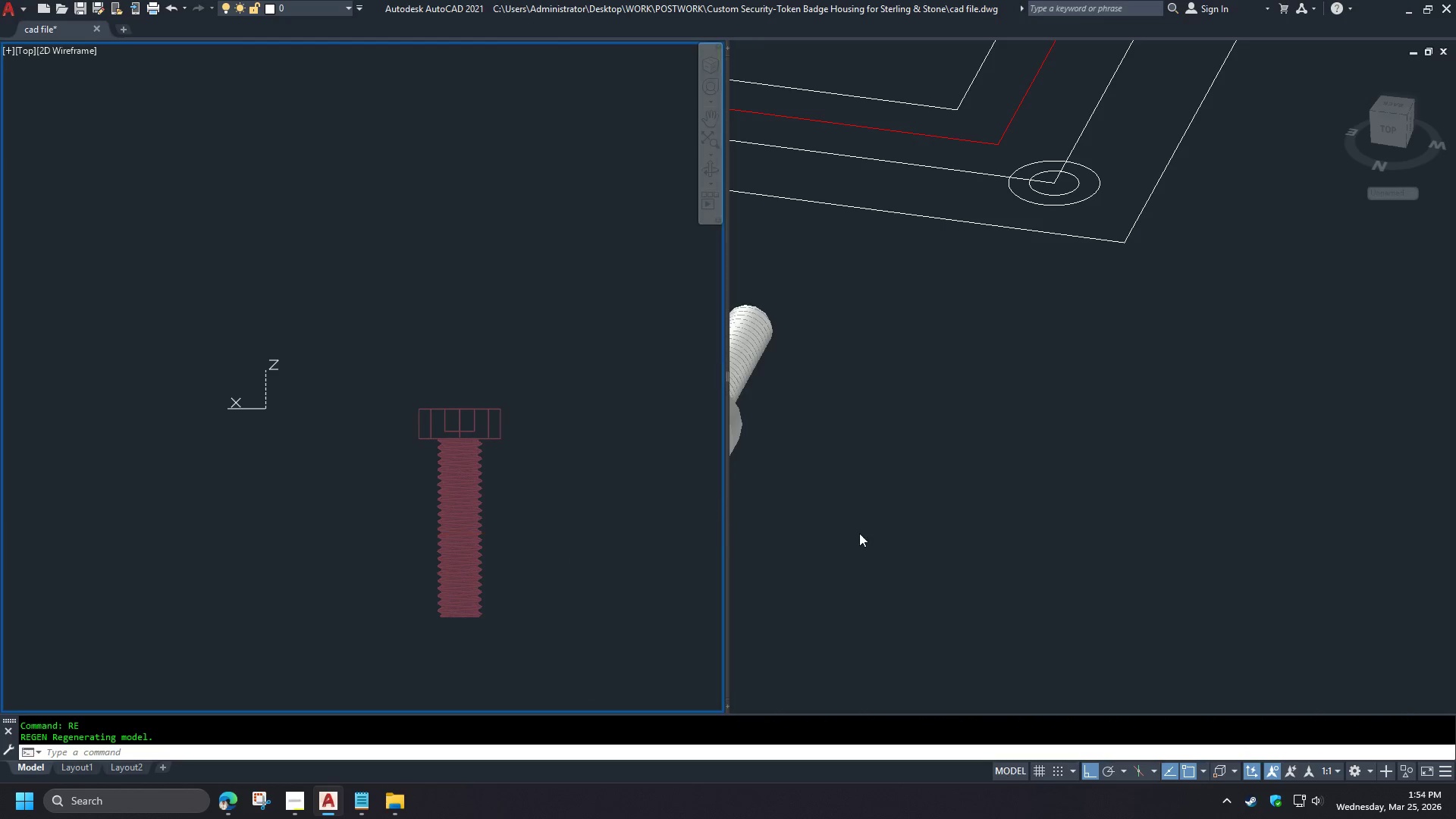 
left_click([864, 532])
 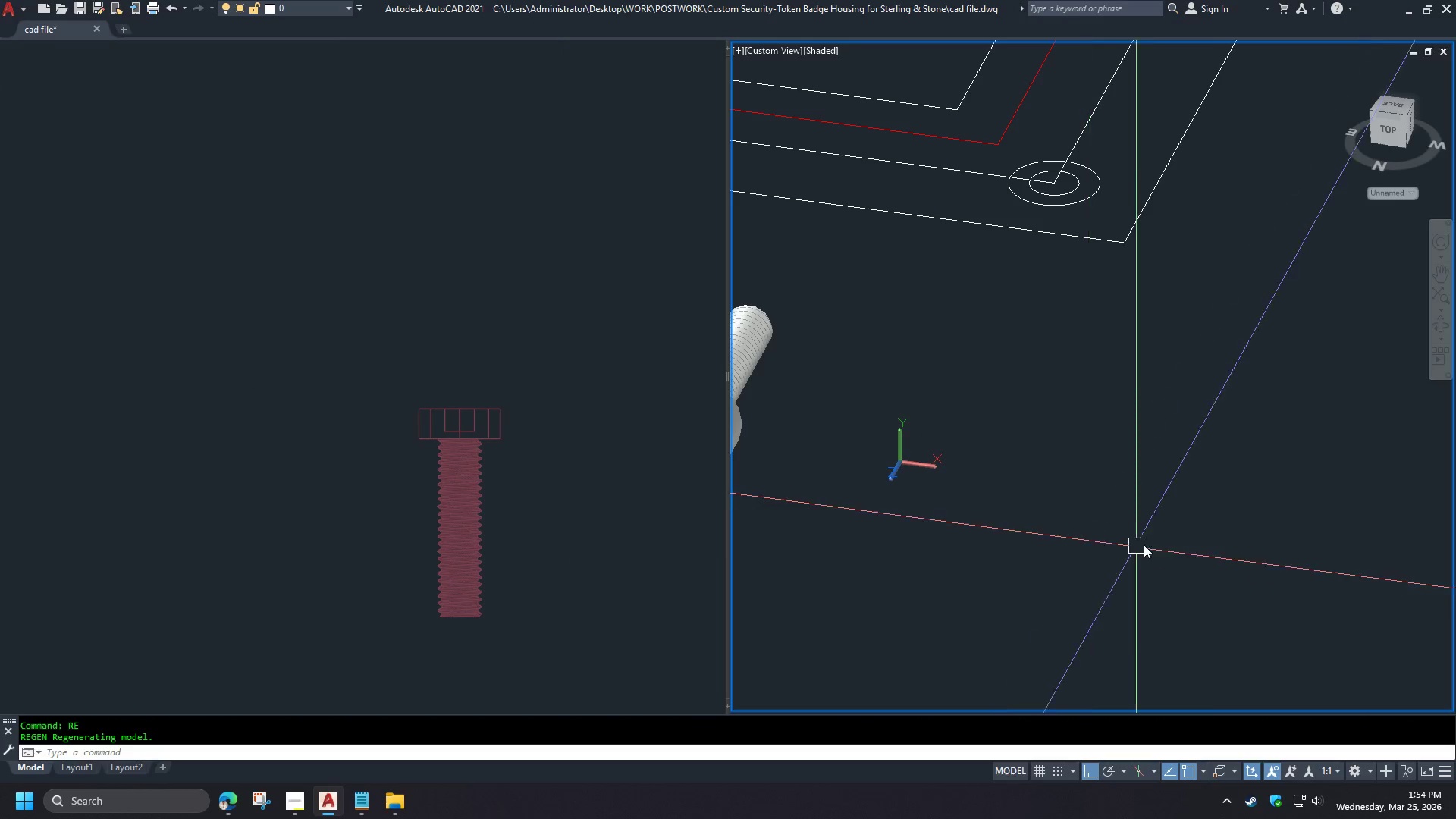 
type(vs )
 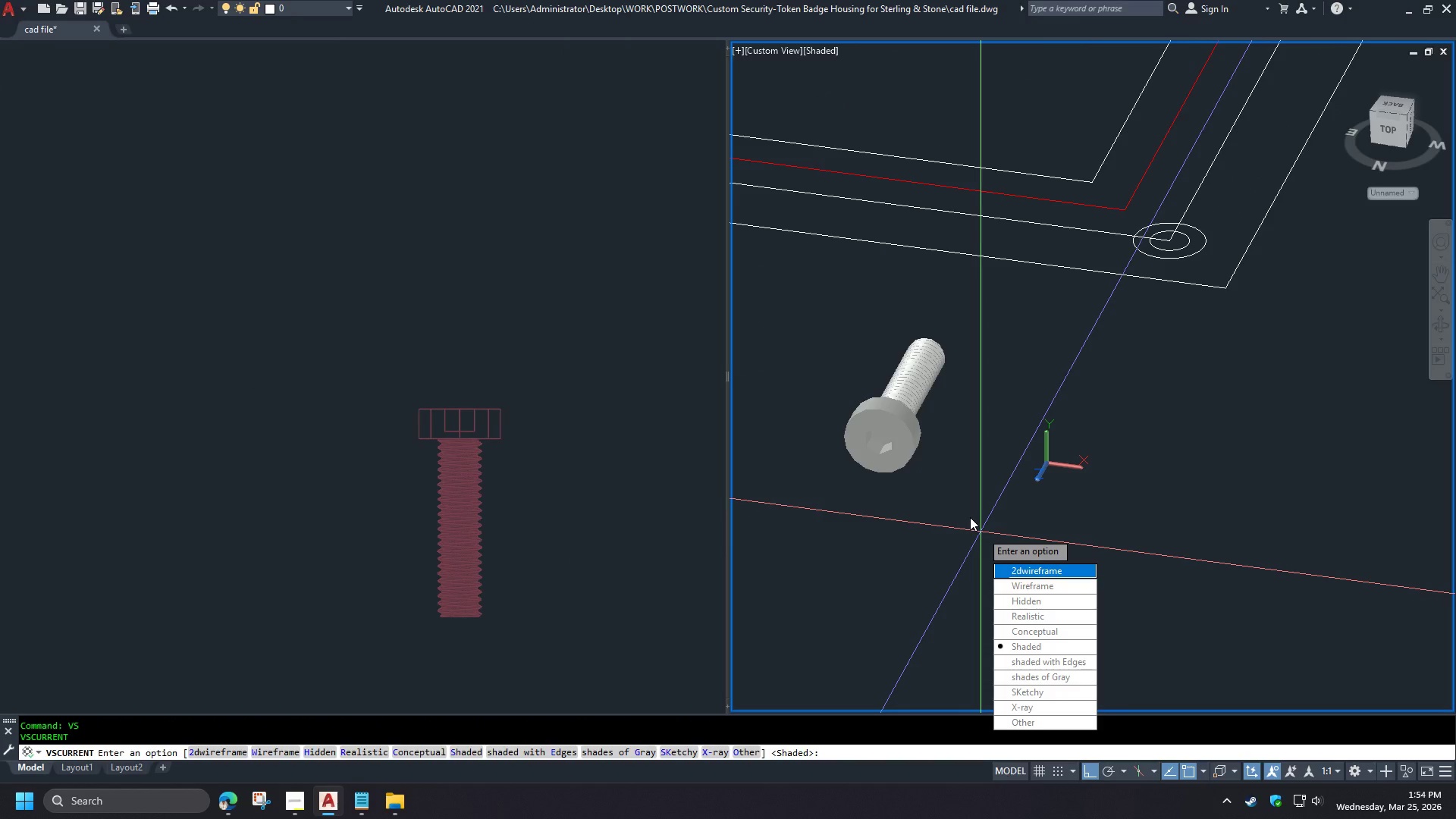 
scroll: coordinate [1050, 557], scroll_direction: none, amount: 0.0
 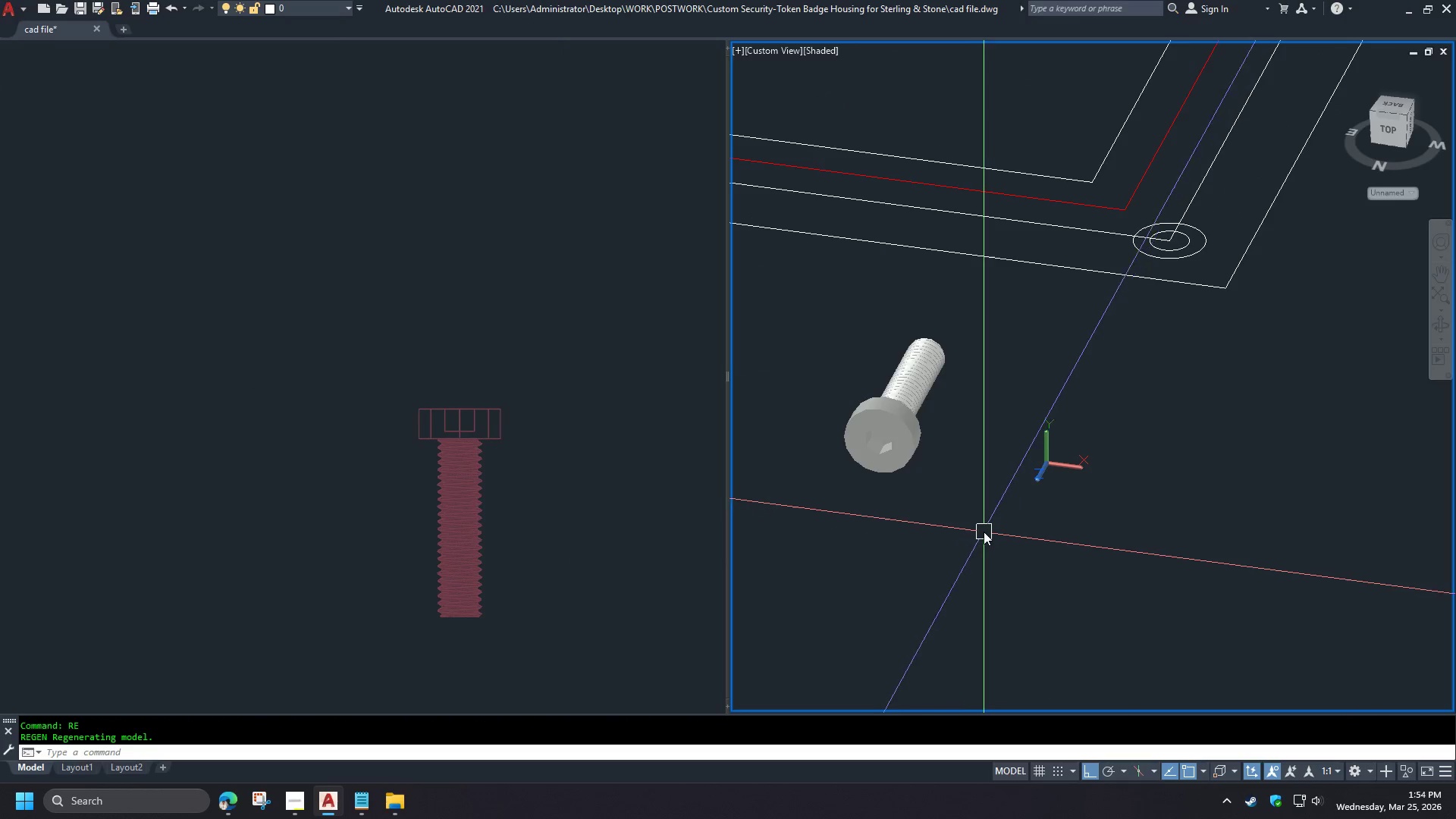 
key(2)
 